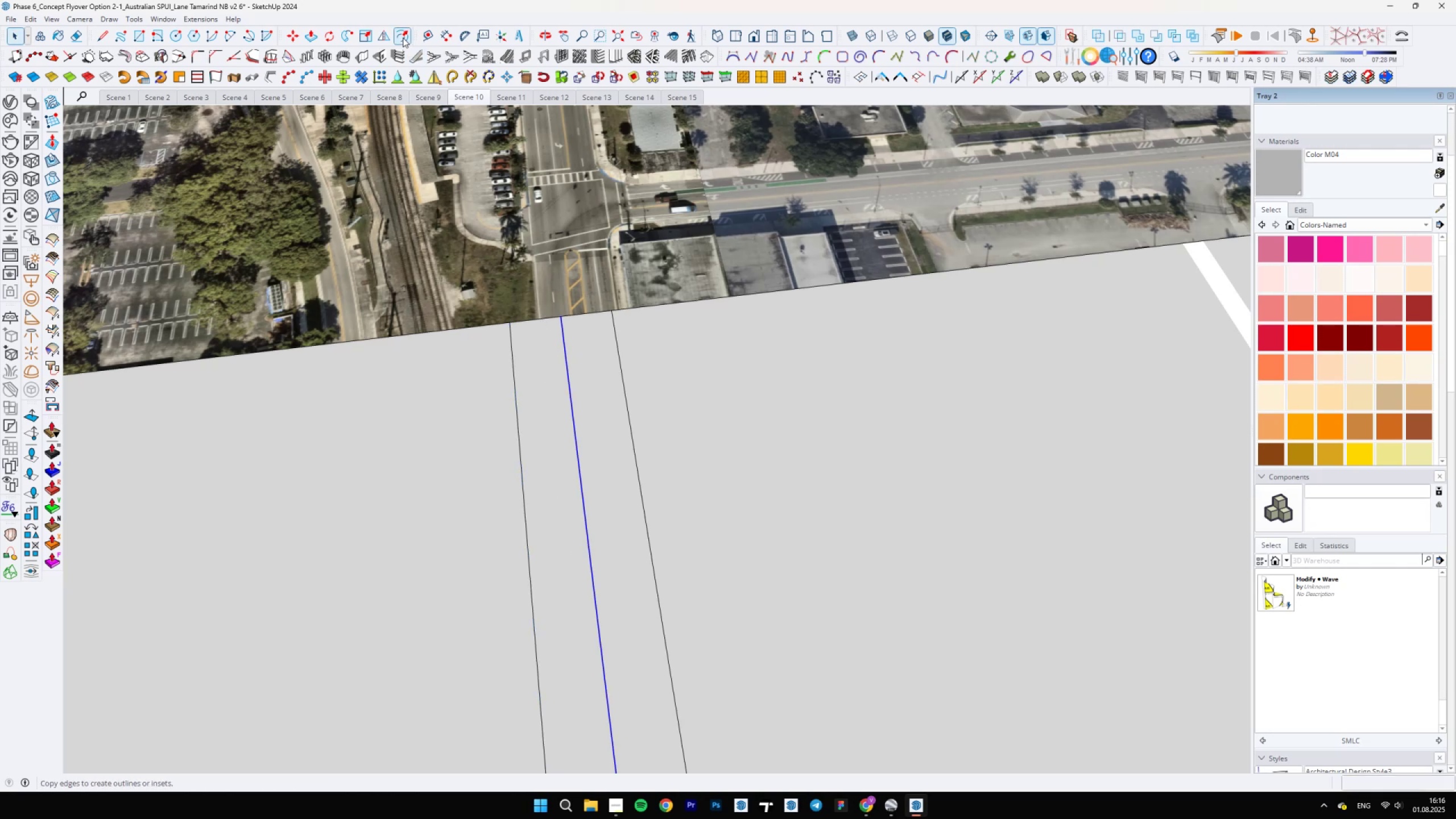 
left_click([564, 330])
 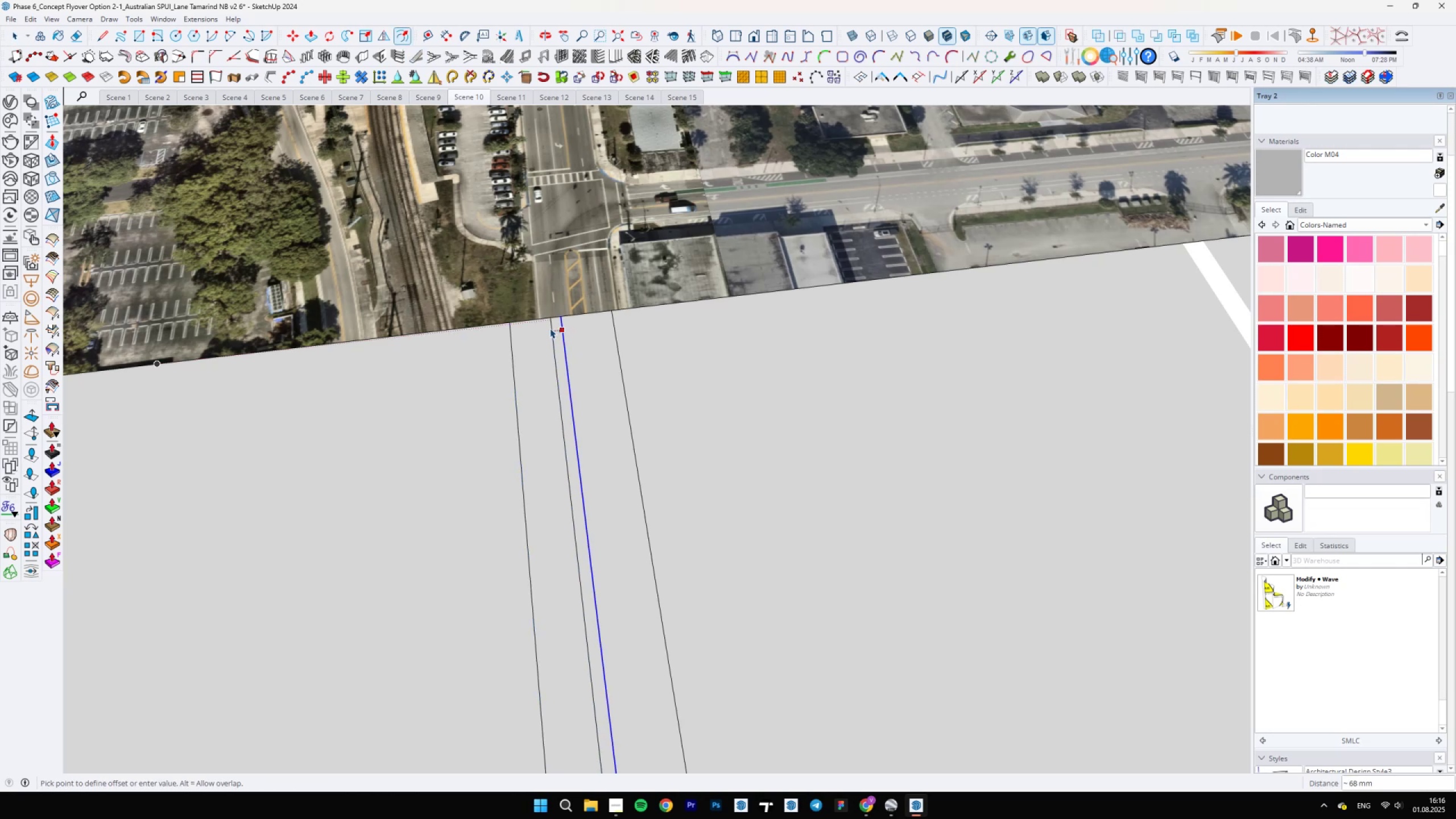 
type(75)
 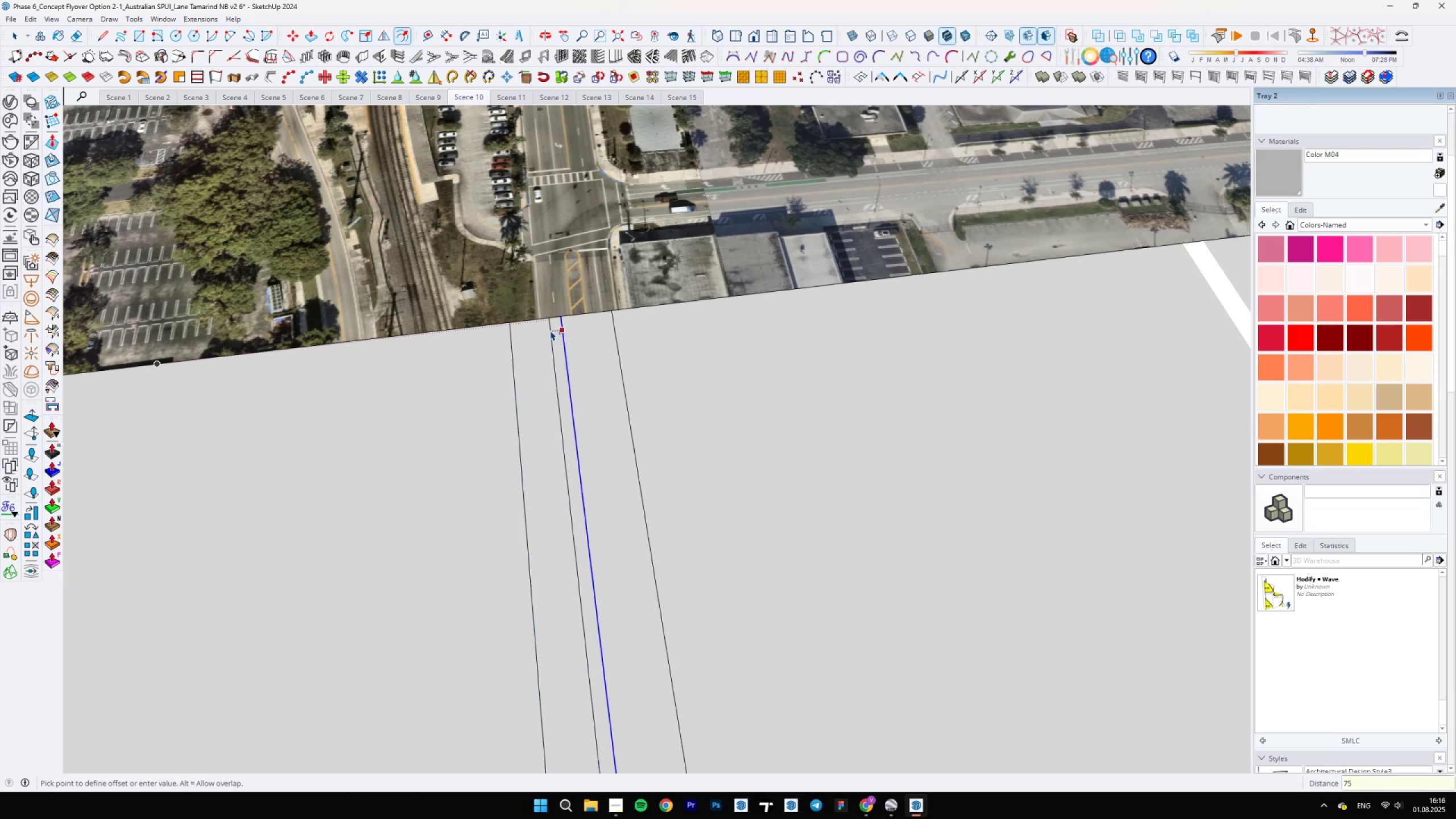 
key(Enter)
 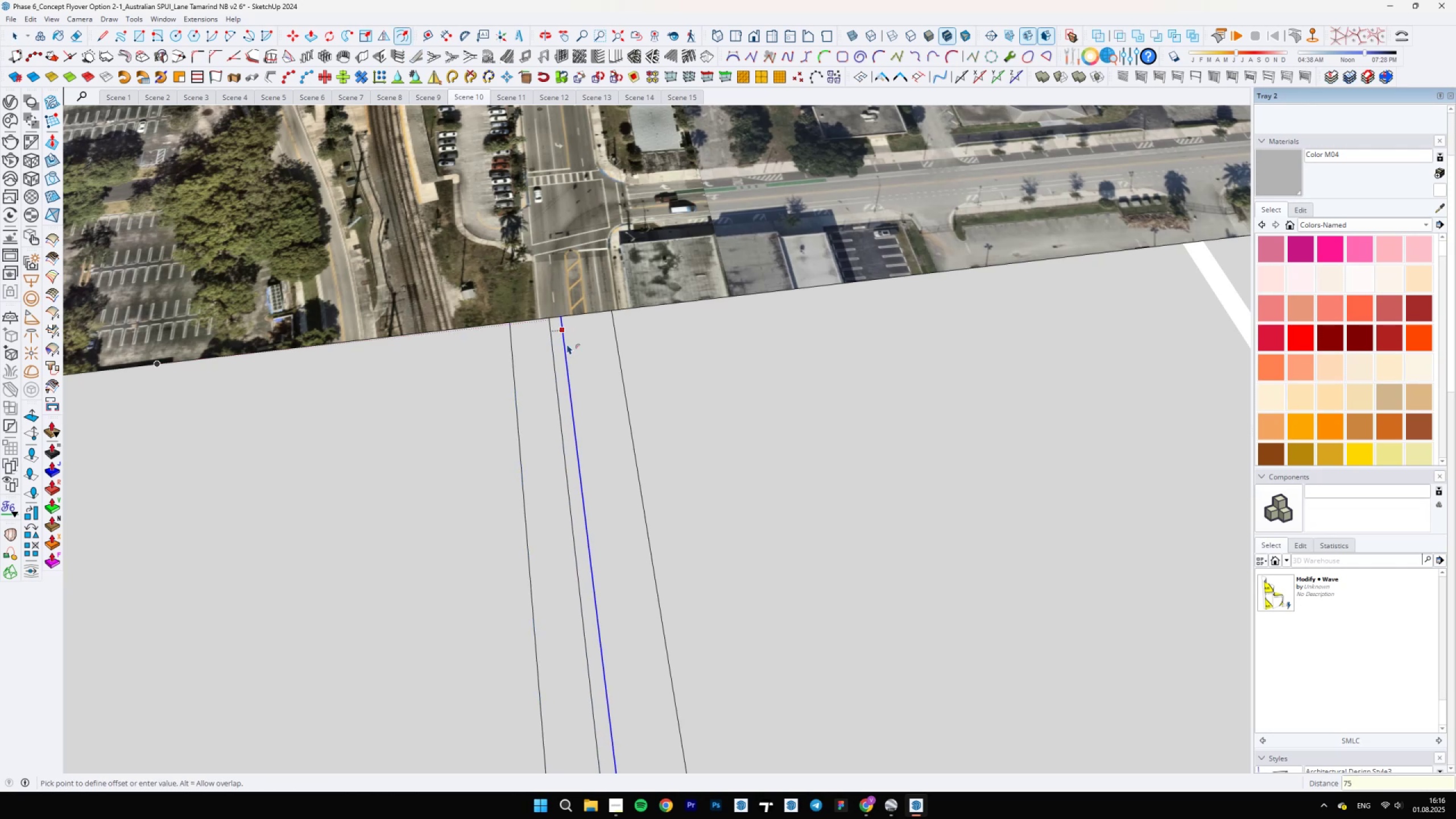 
left_click([566, 348])
 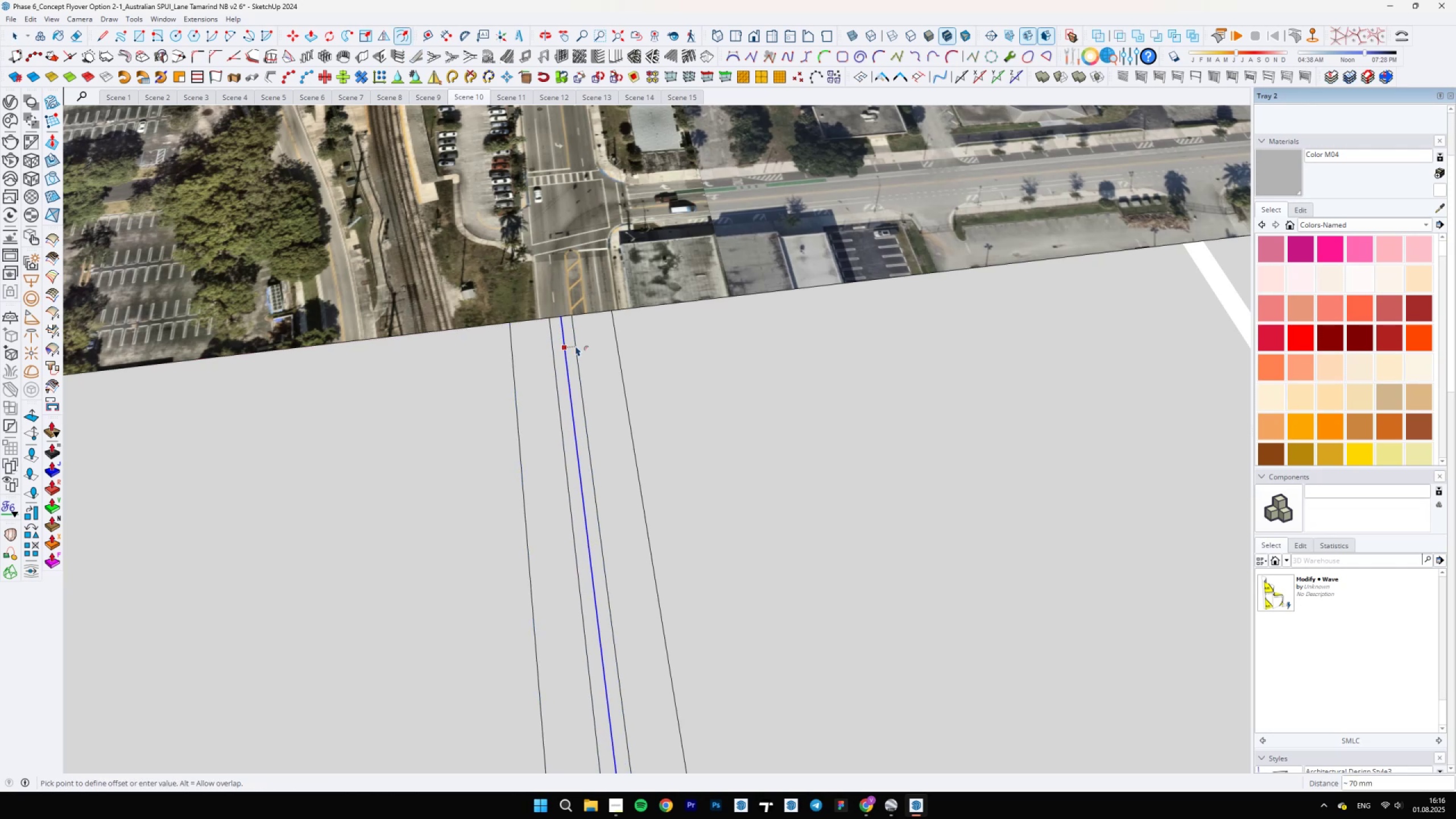 
type(75)
 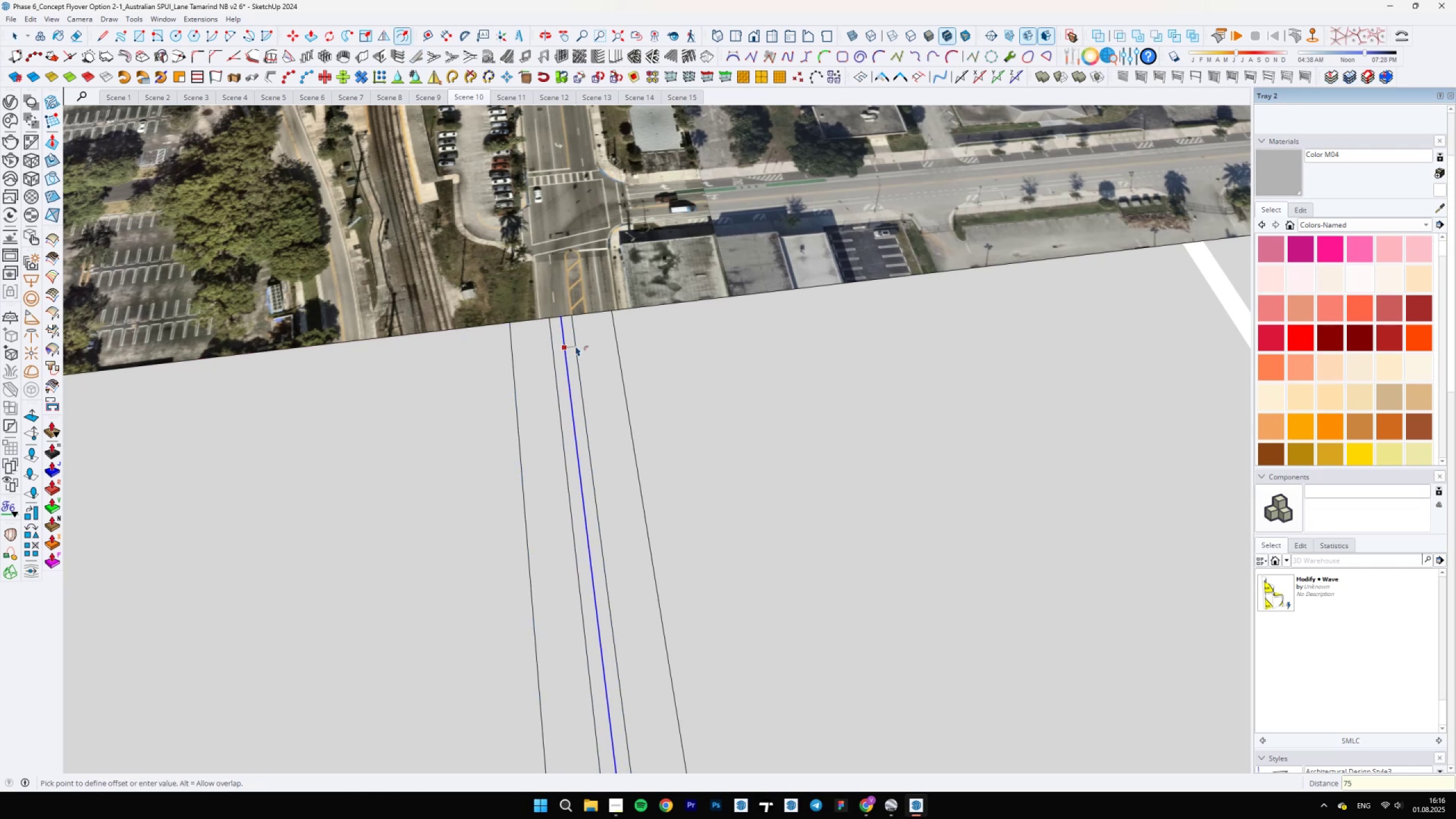 
key(Enter)
 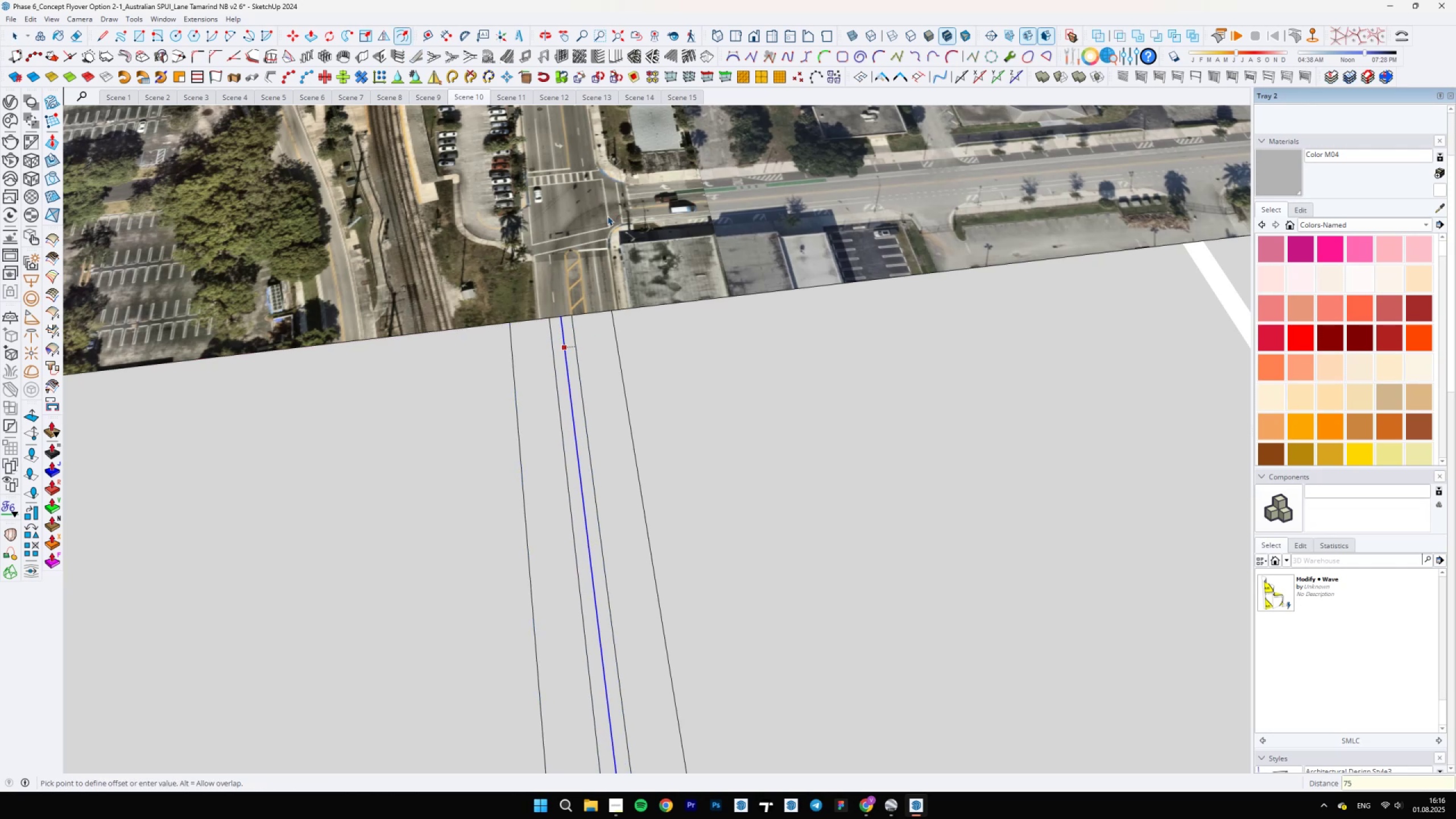 
scroll: coordinate [650, 523], scroll_direction: up, amount: 3.0
 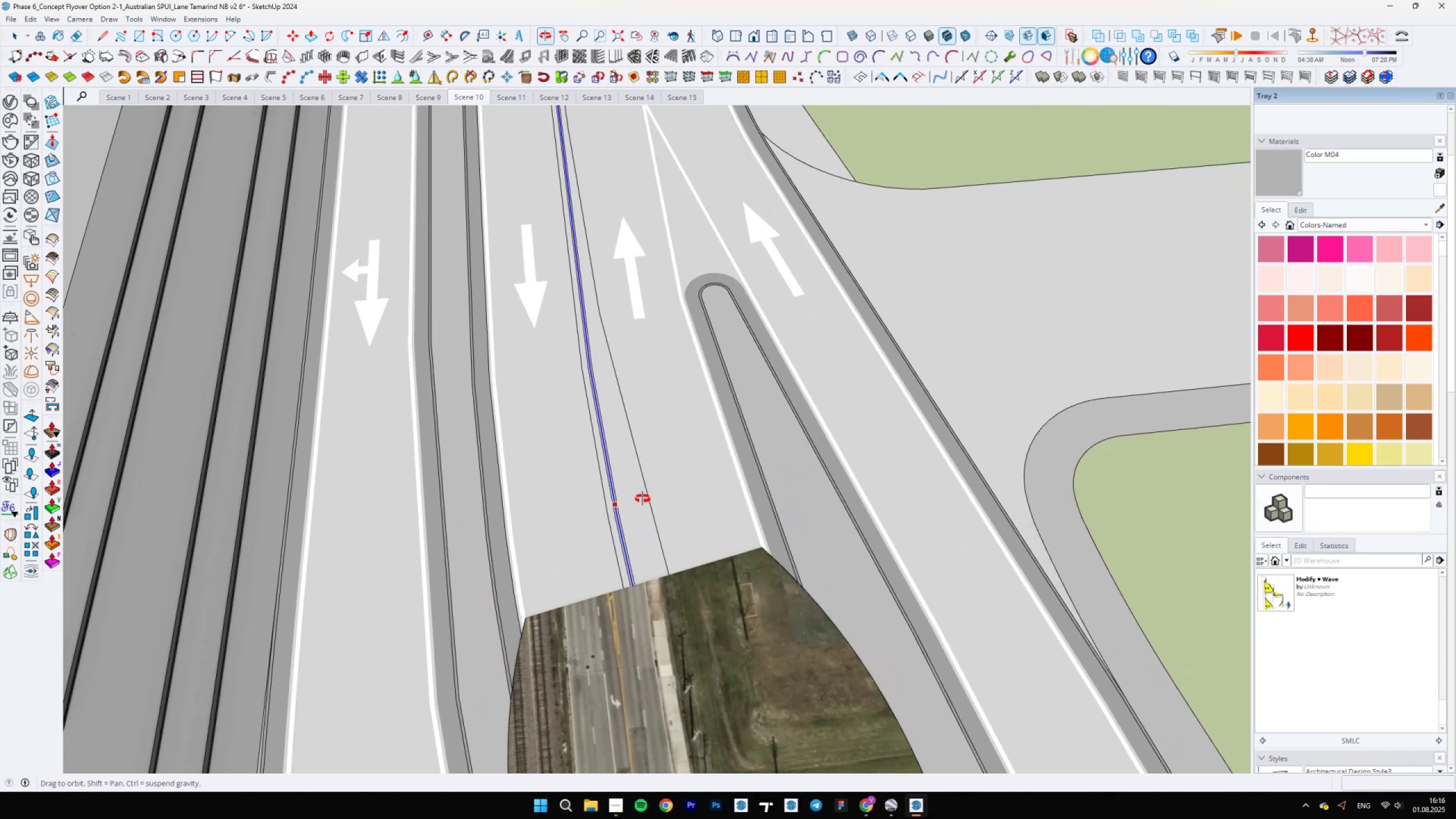 
key(Backslash)
 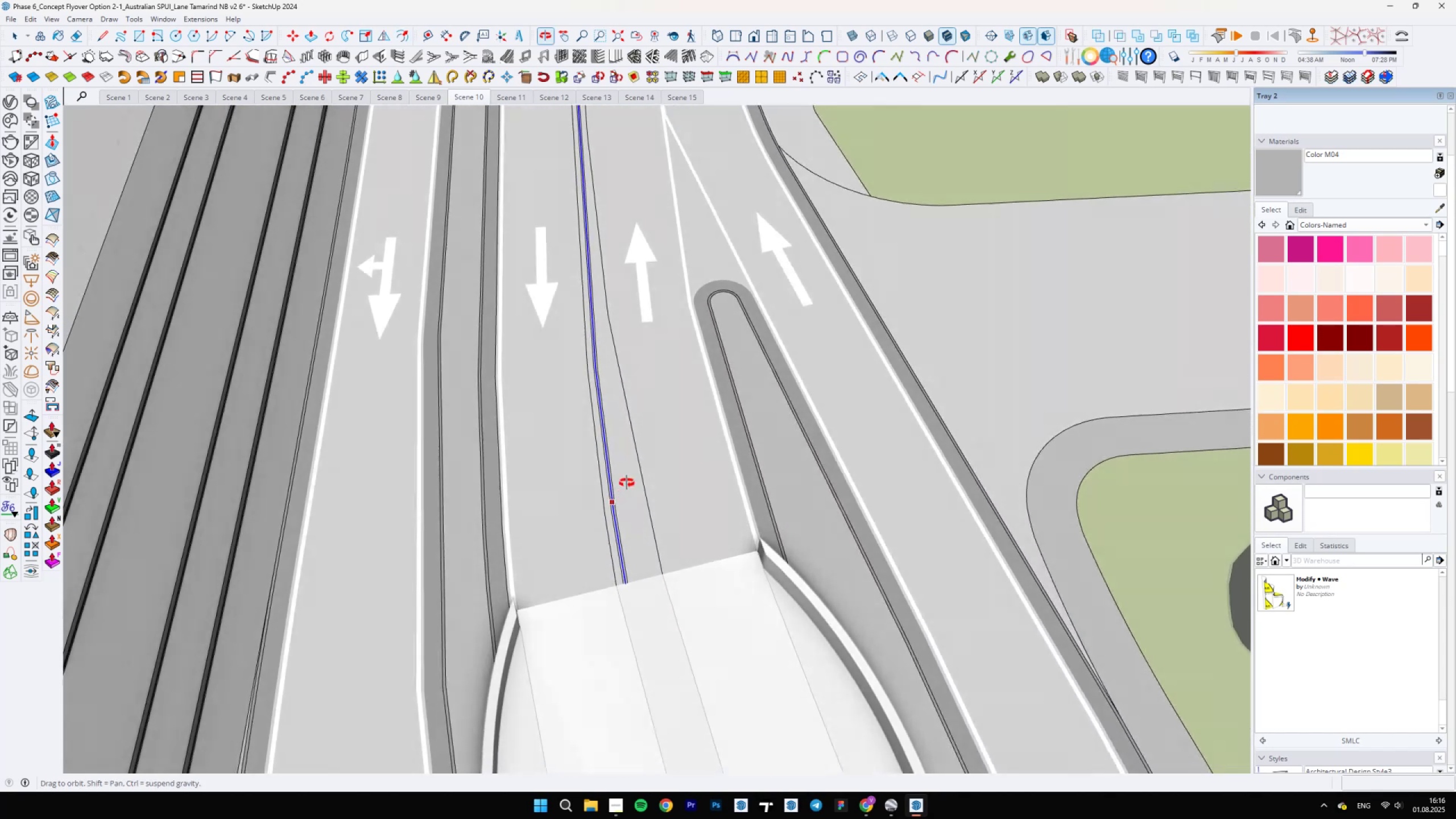 
key(Backslash)
 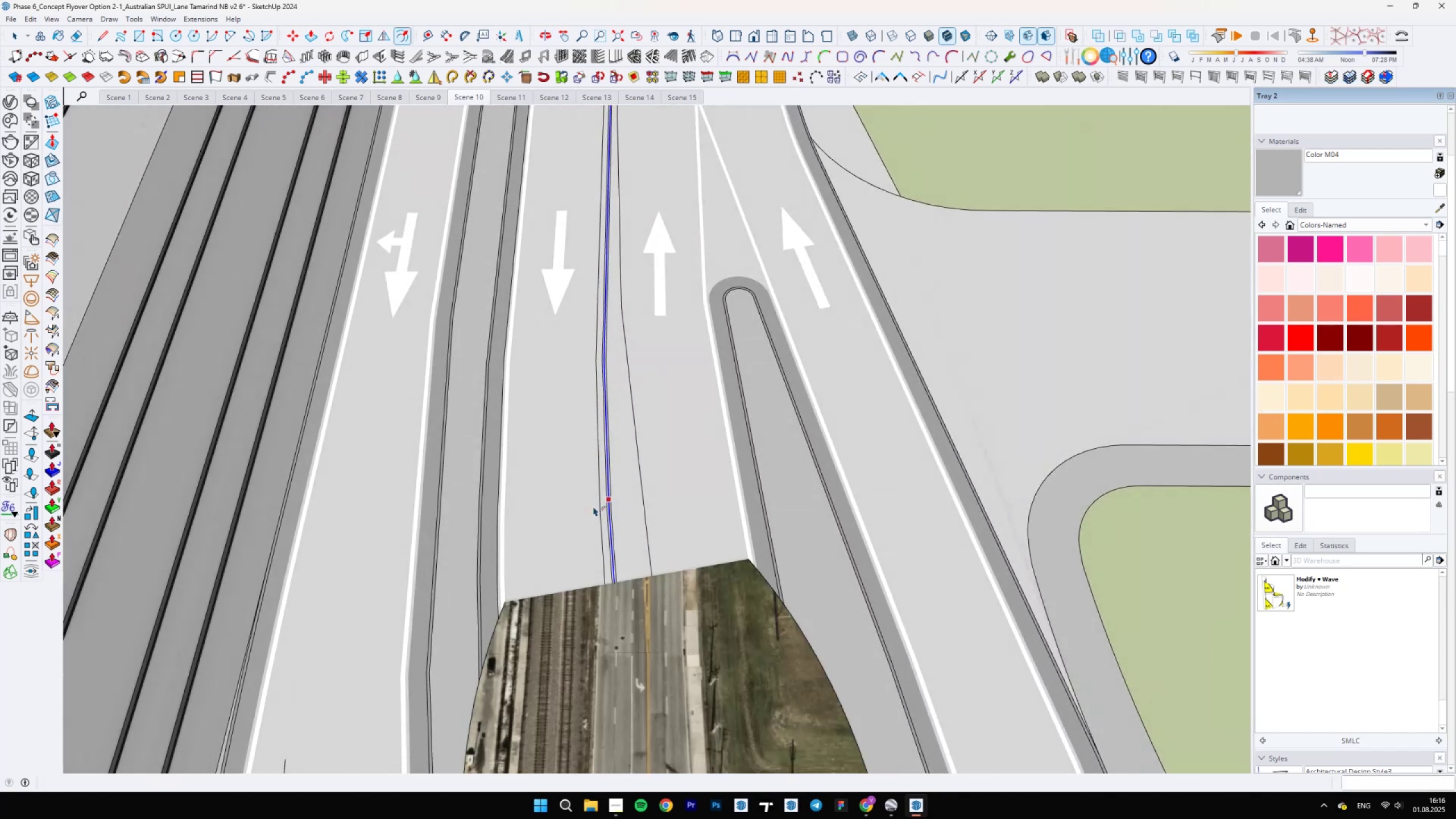 
scroll: coordinate [594, 519], scroll_direction: up, amount: 2.0
 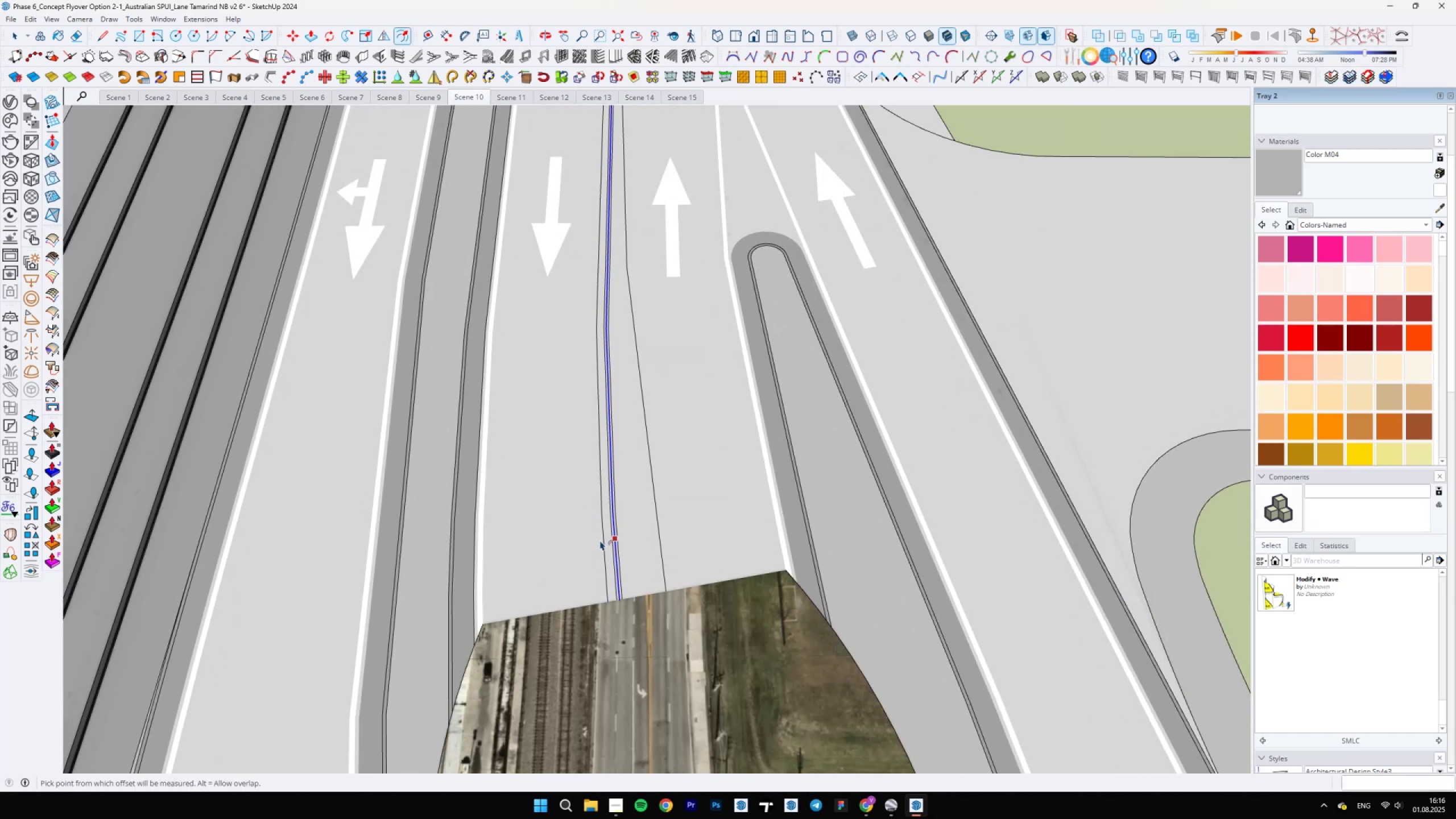 
key(L)
 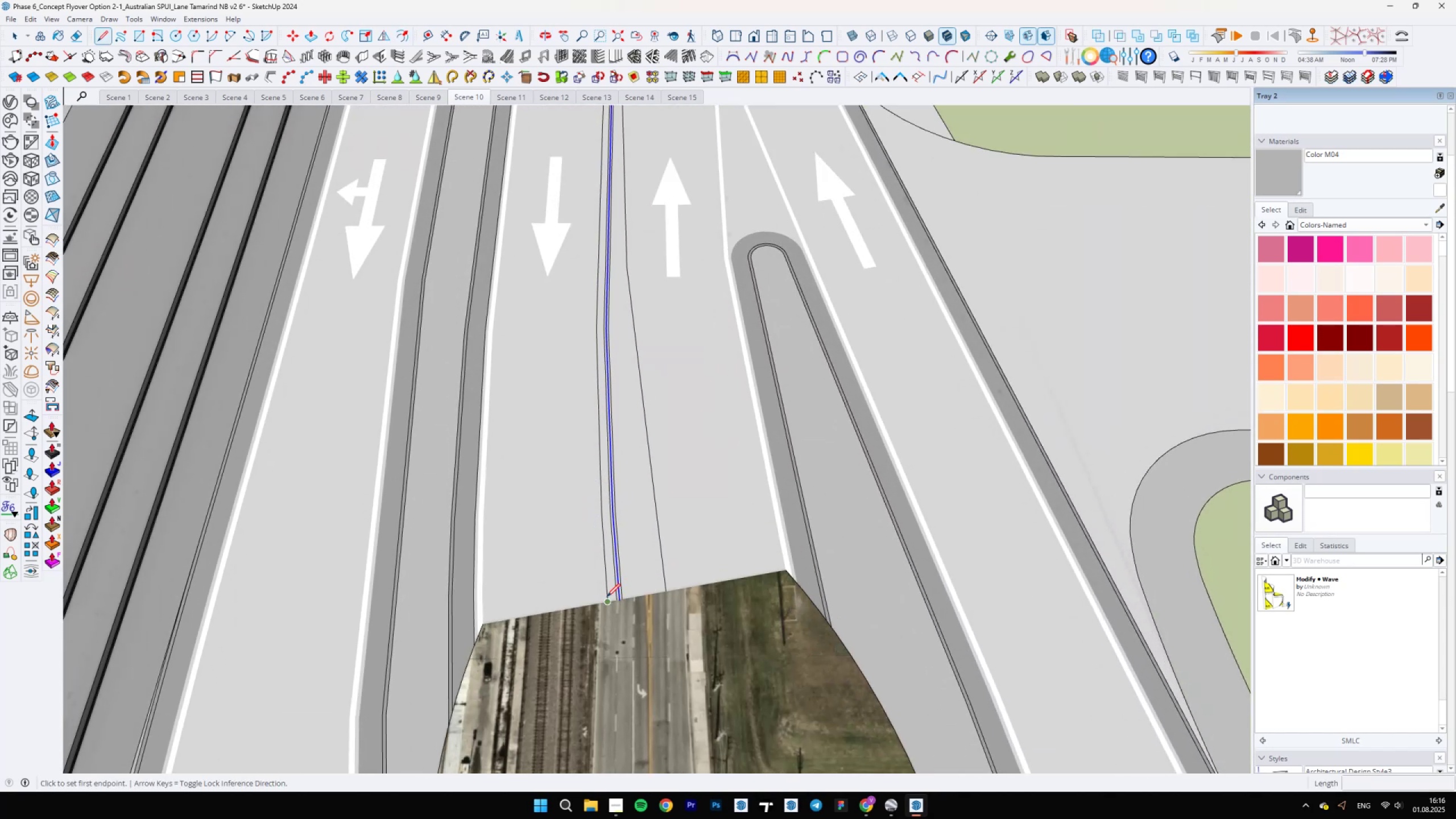 
left_click([607, 597])
 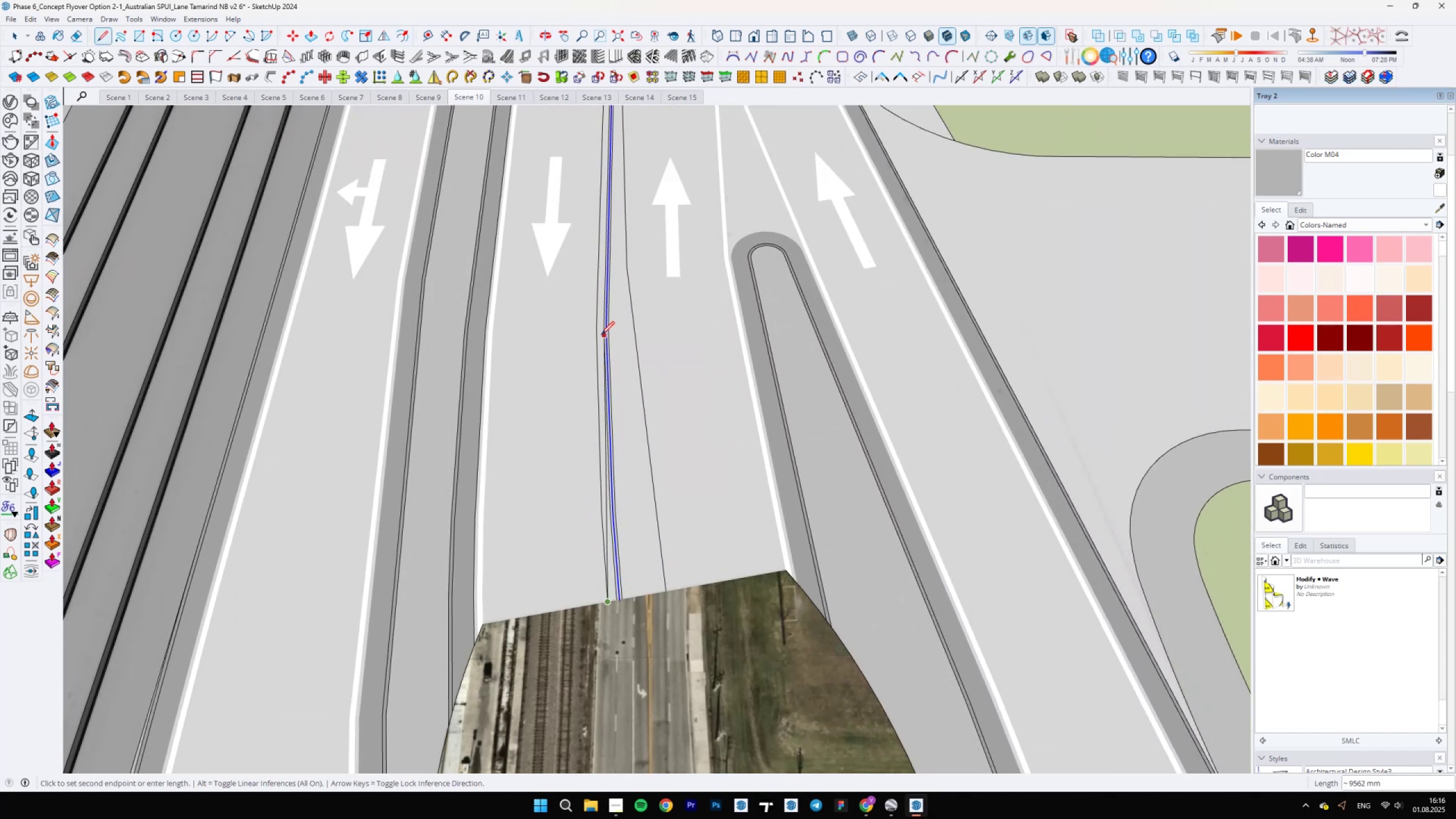 
scroll: coordinate [601, 329], scroll_direction: up, amount: 2.0
 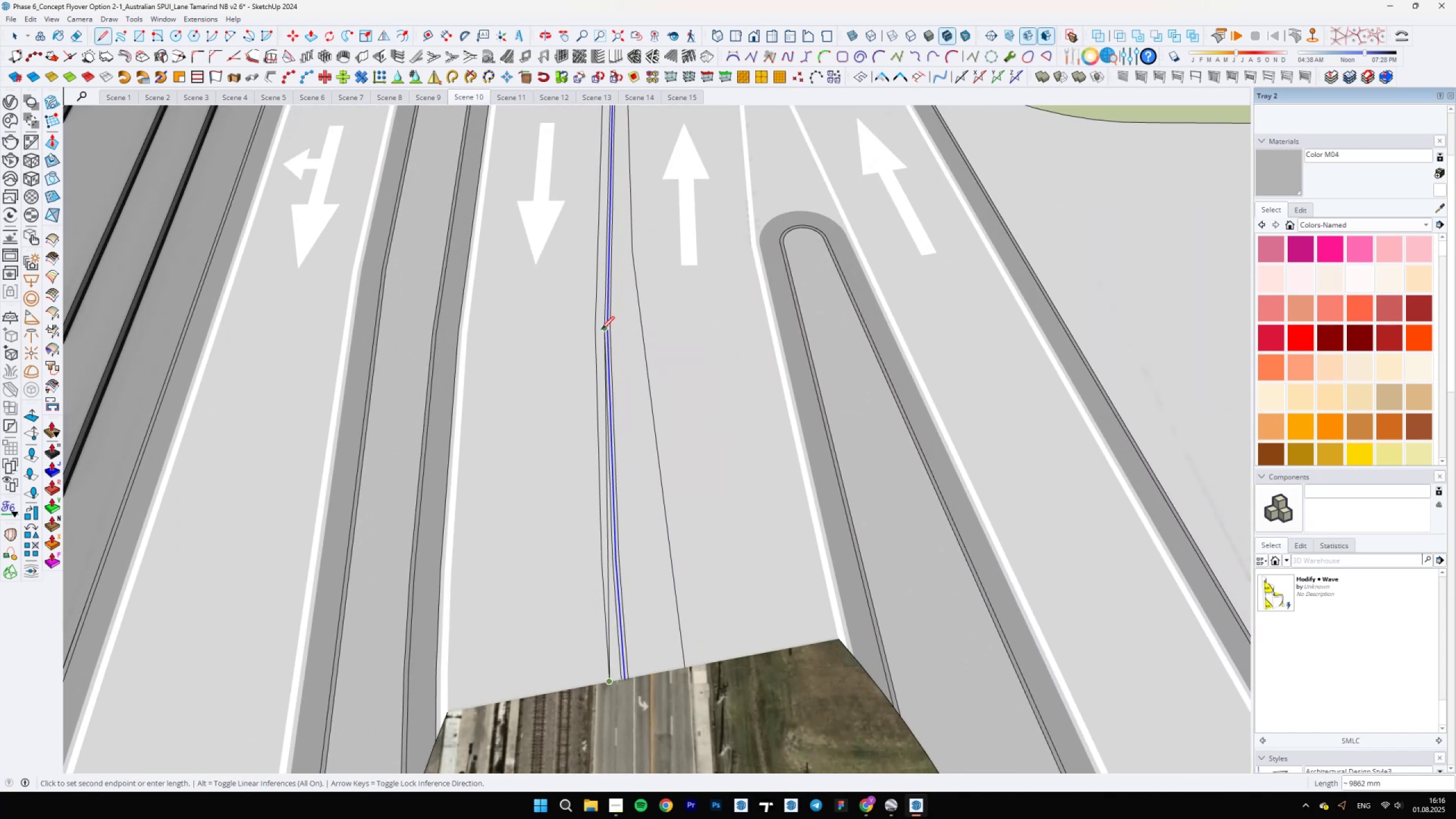 
left_click([601, 329])
 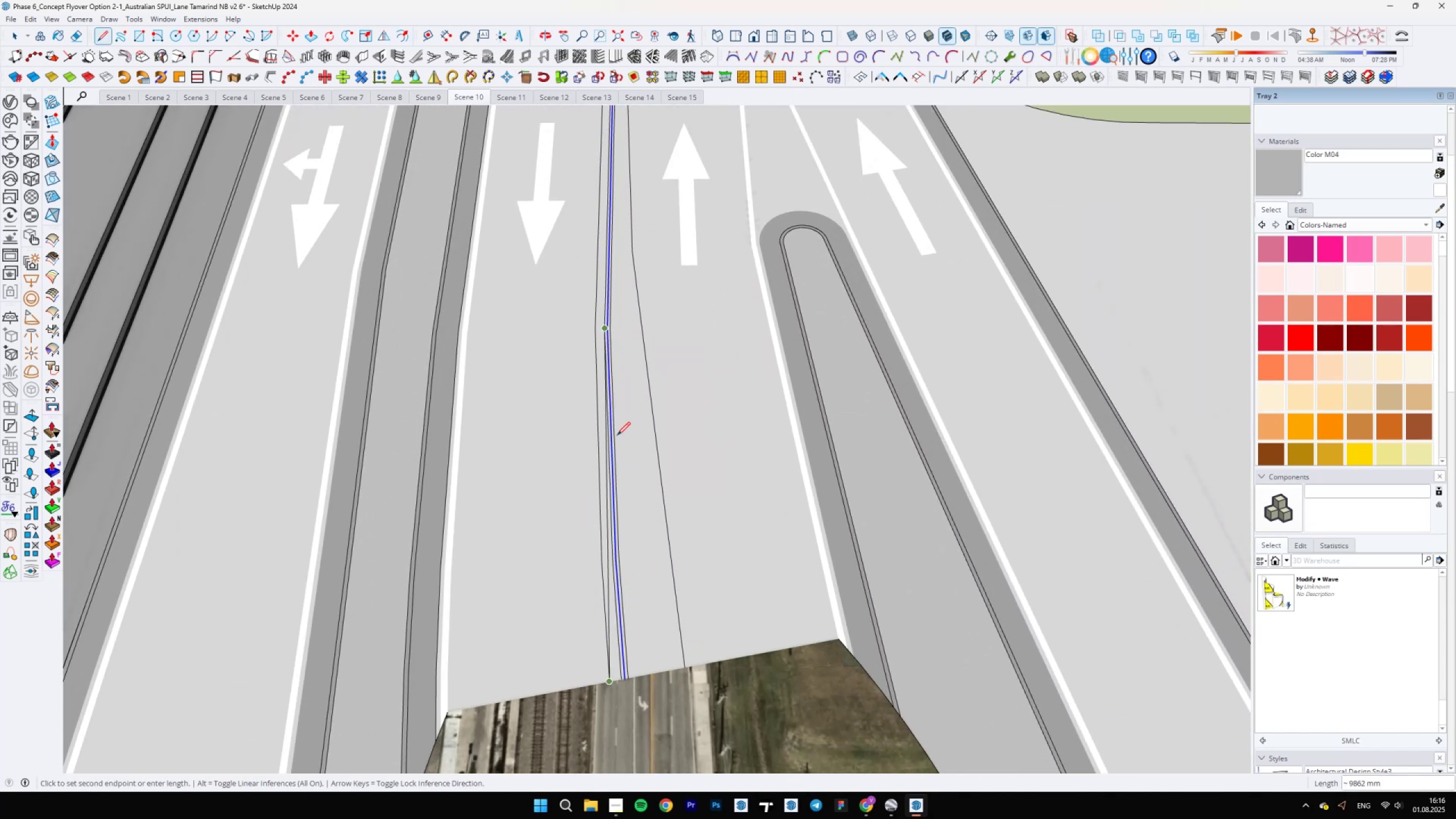 
key(Space)
 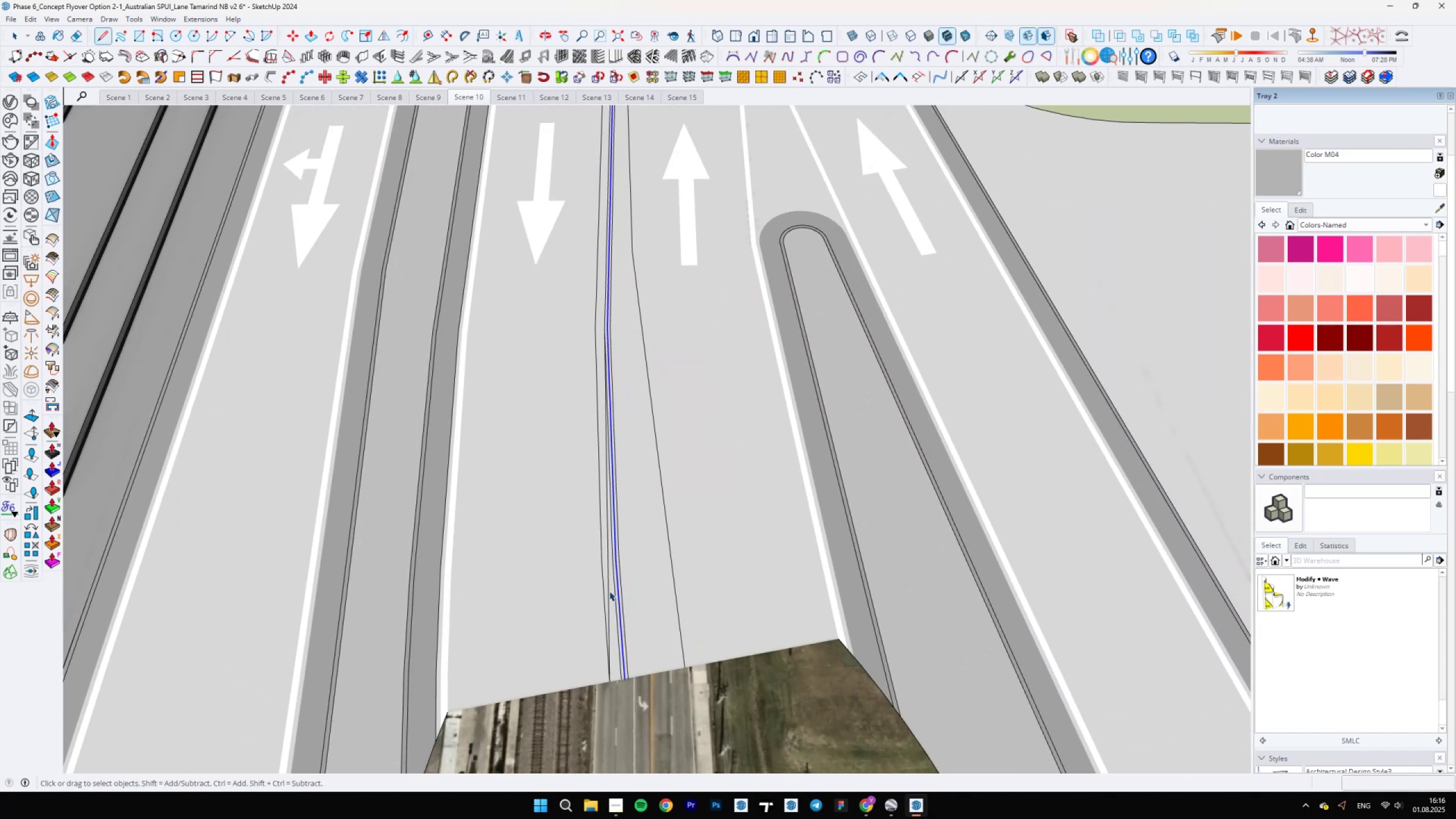 
left_click([609, 590])
 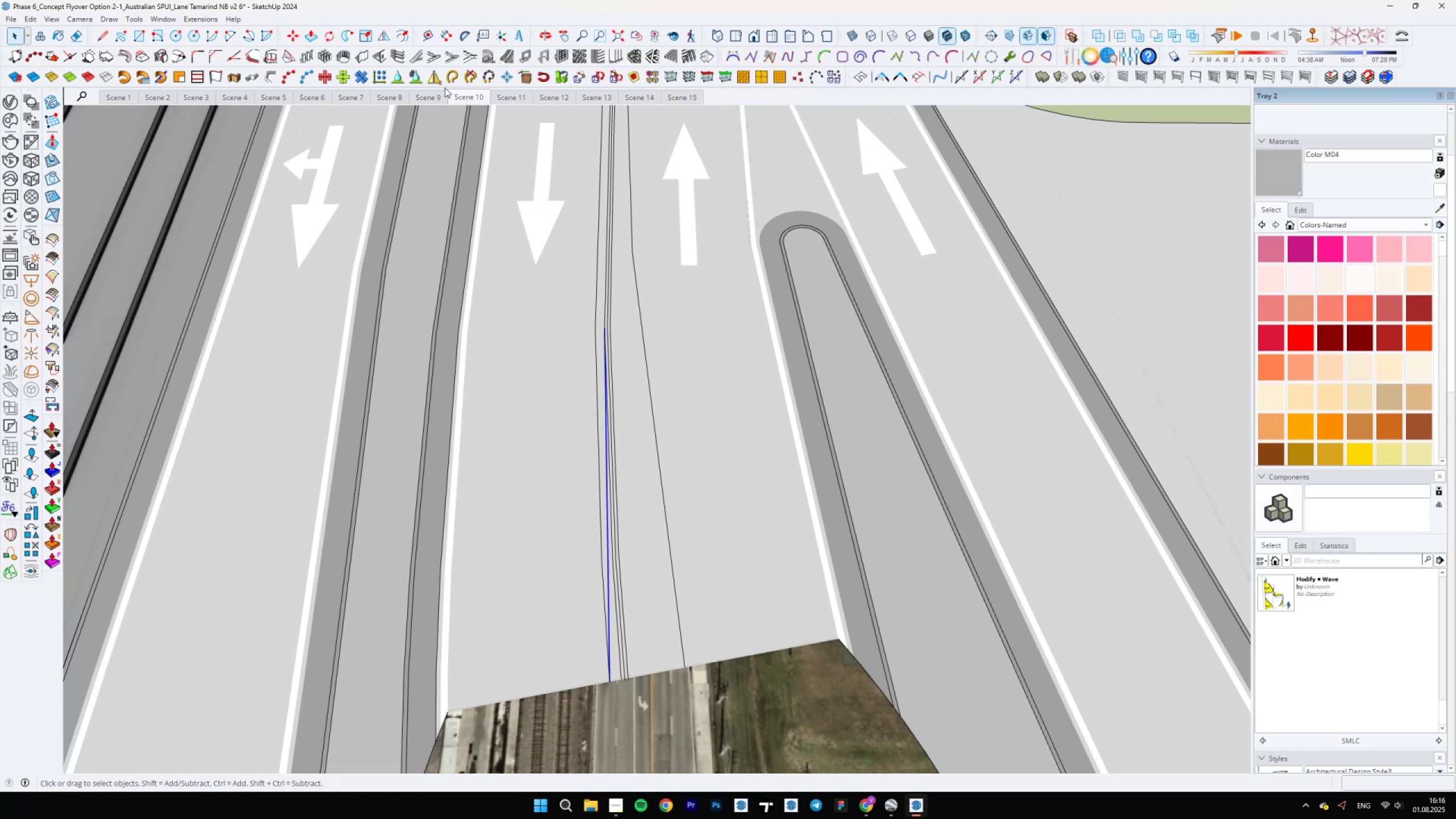 
scroll: coordinate [606, 699], scroll_direction: up, amount: 13.0
 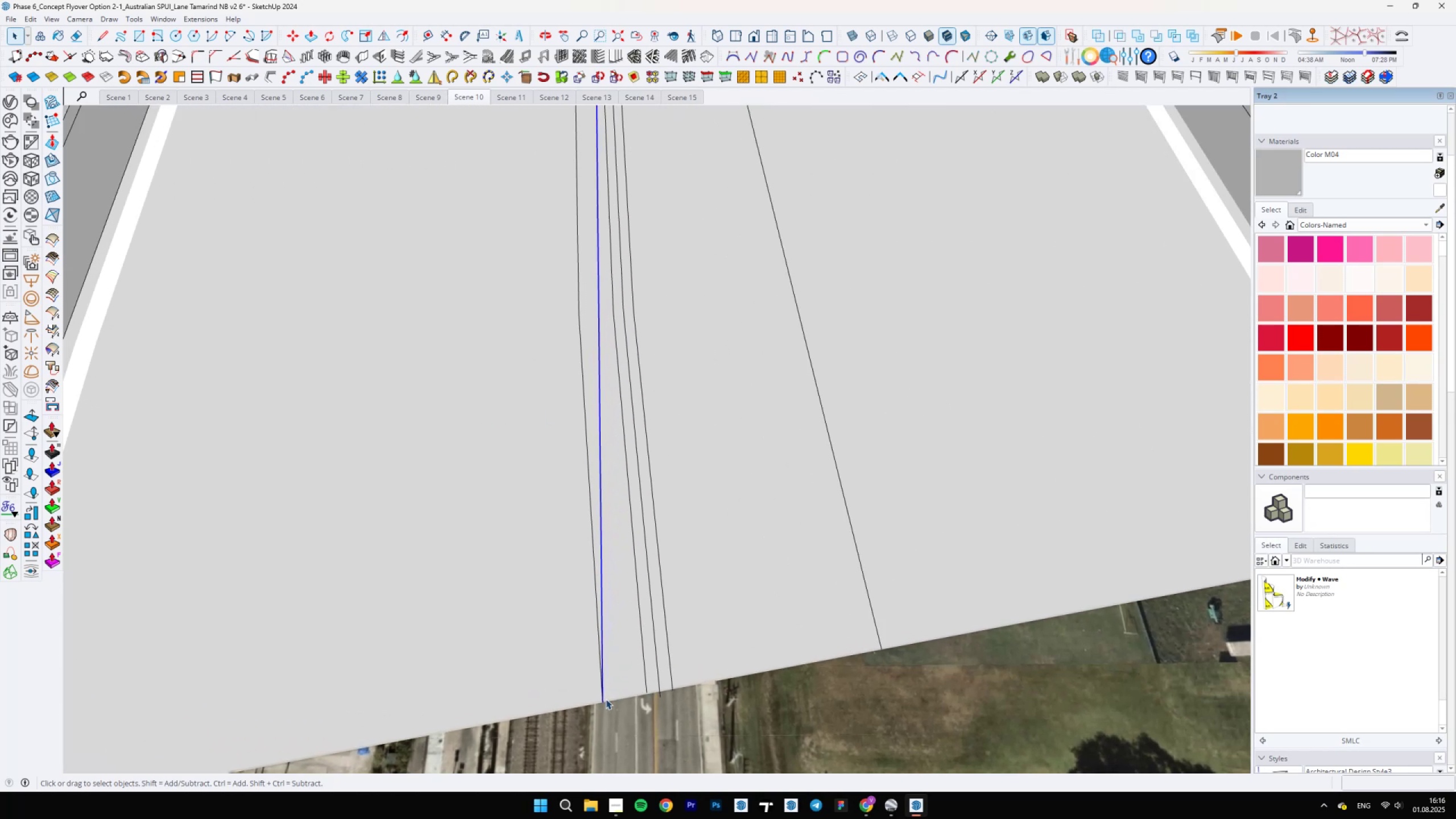 
key(M)
 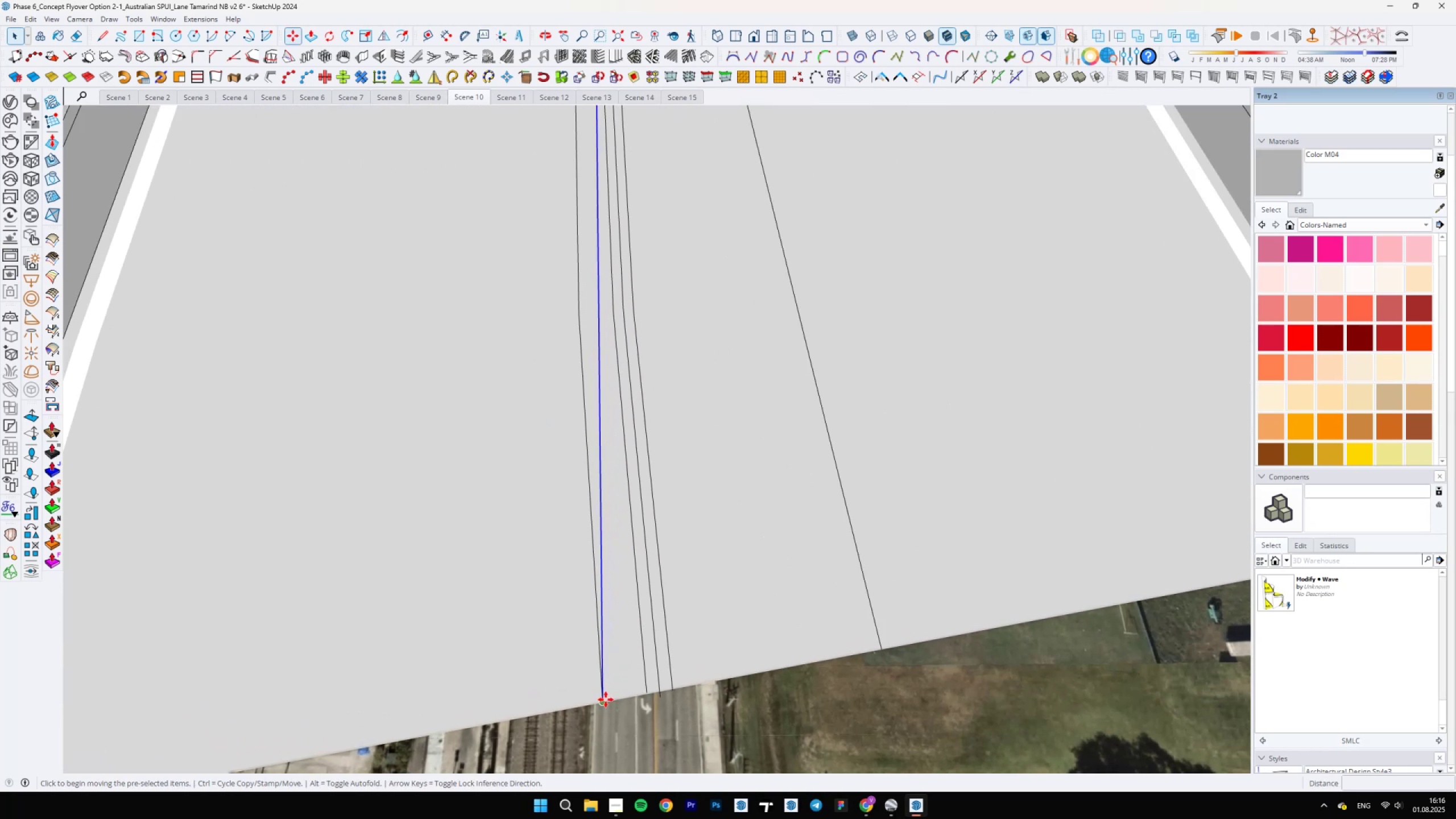 
key(Control+ControlLeft)
 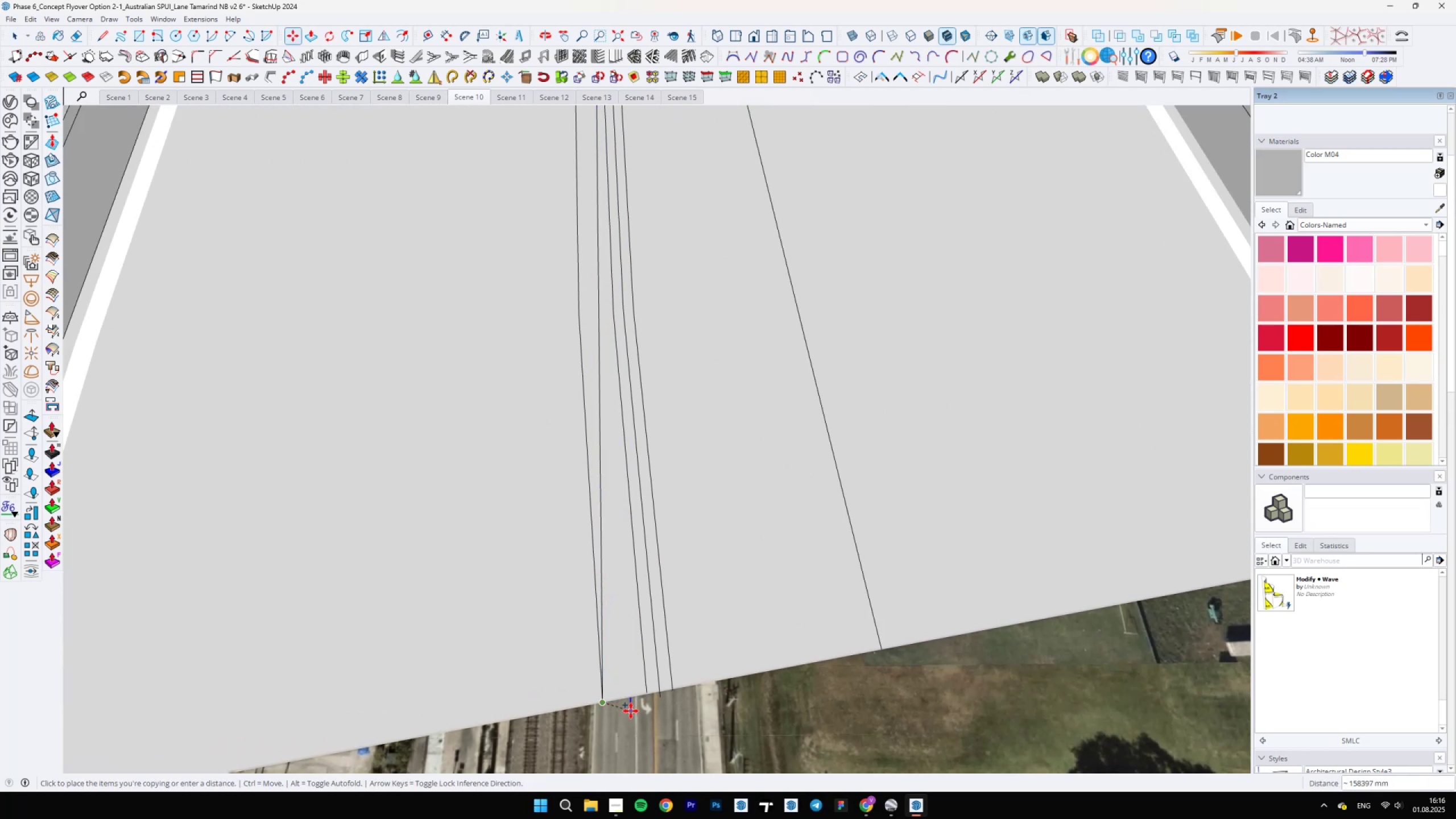 
key(Space)
 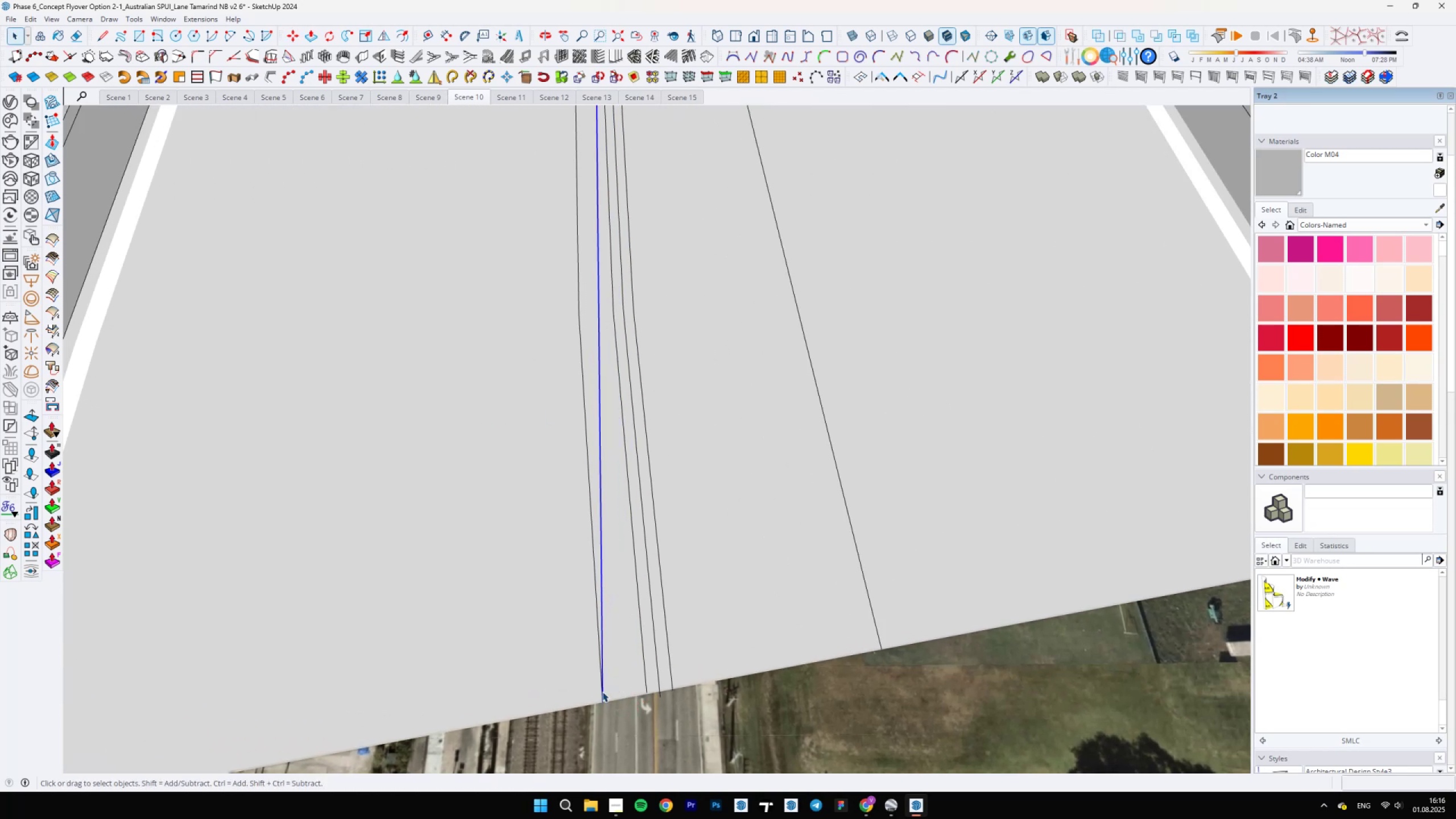 
scroll: coordinate [601, 690], scroll_direction: up, amount: 2.0
 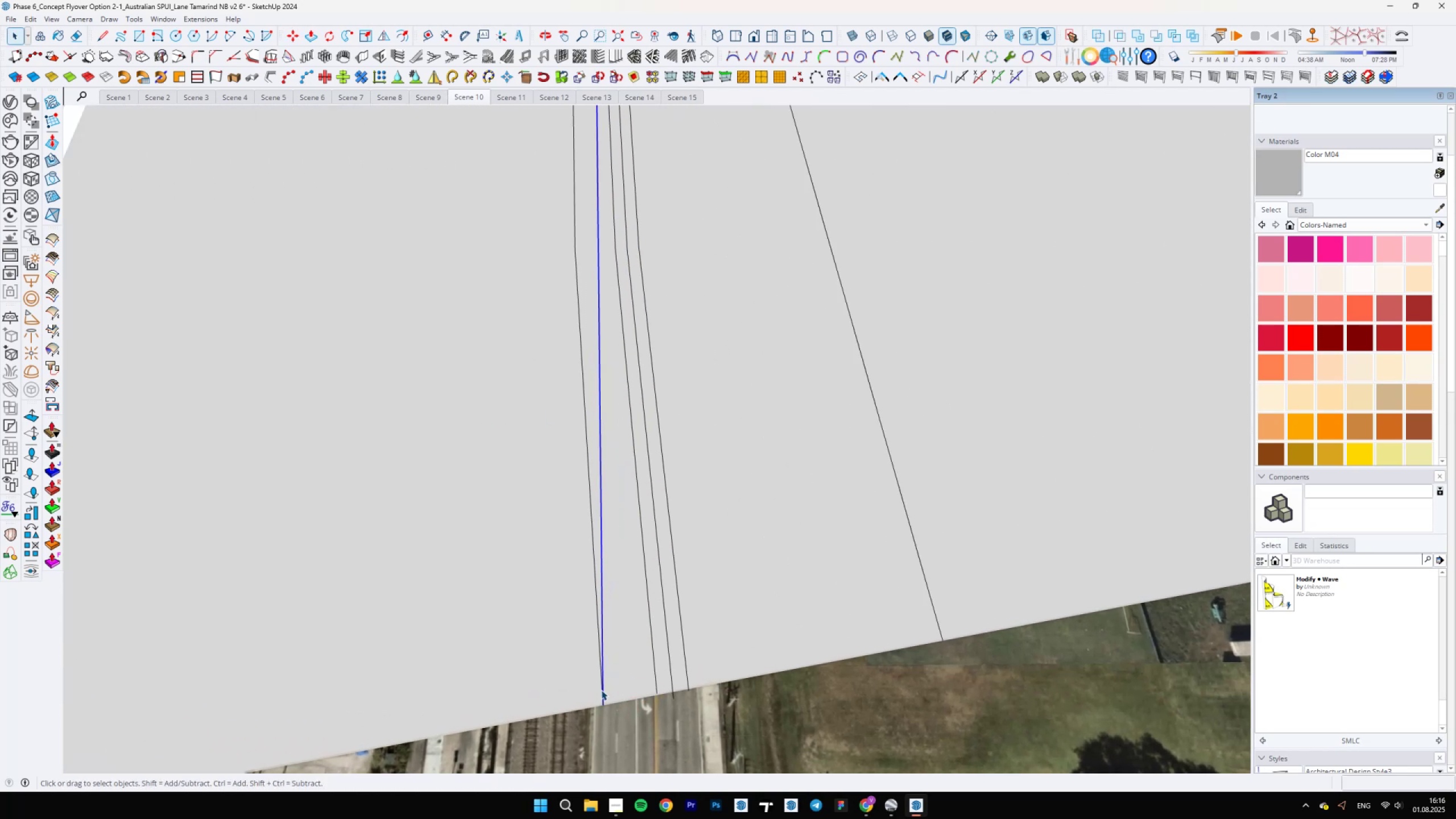 
key(M)
 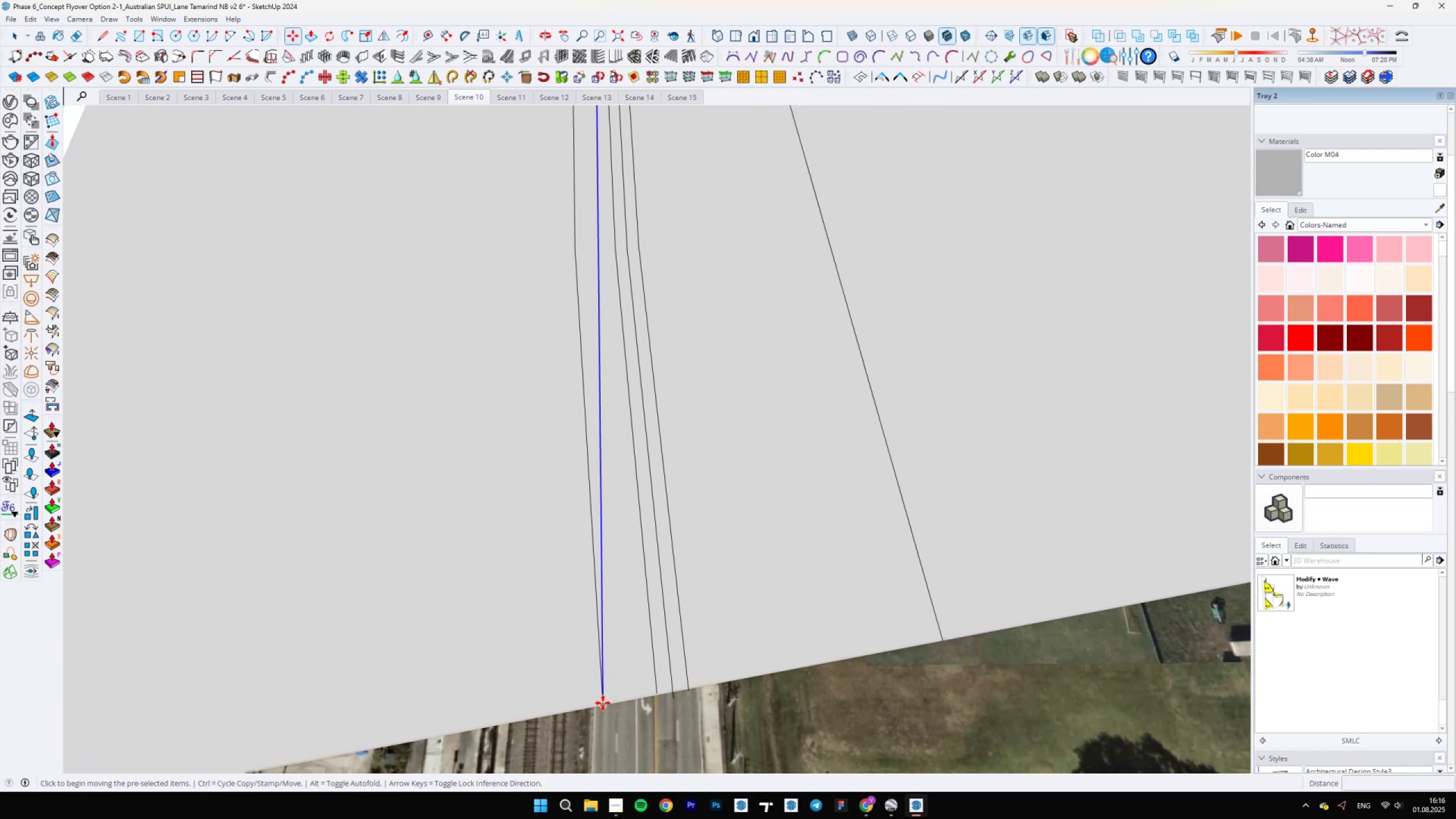 
left_click([603, 705])
 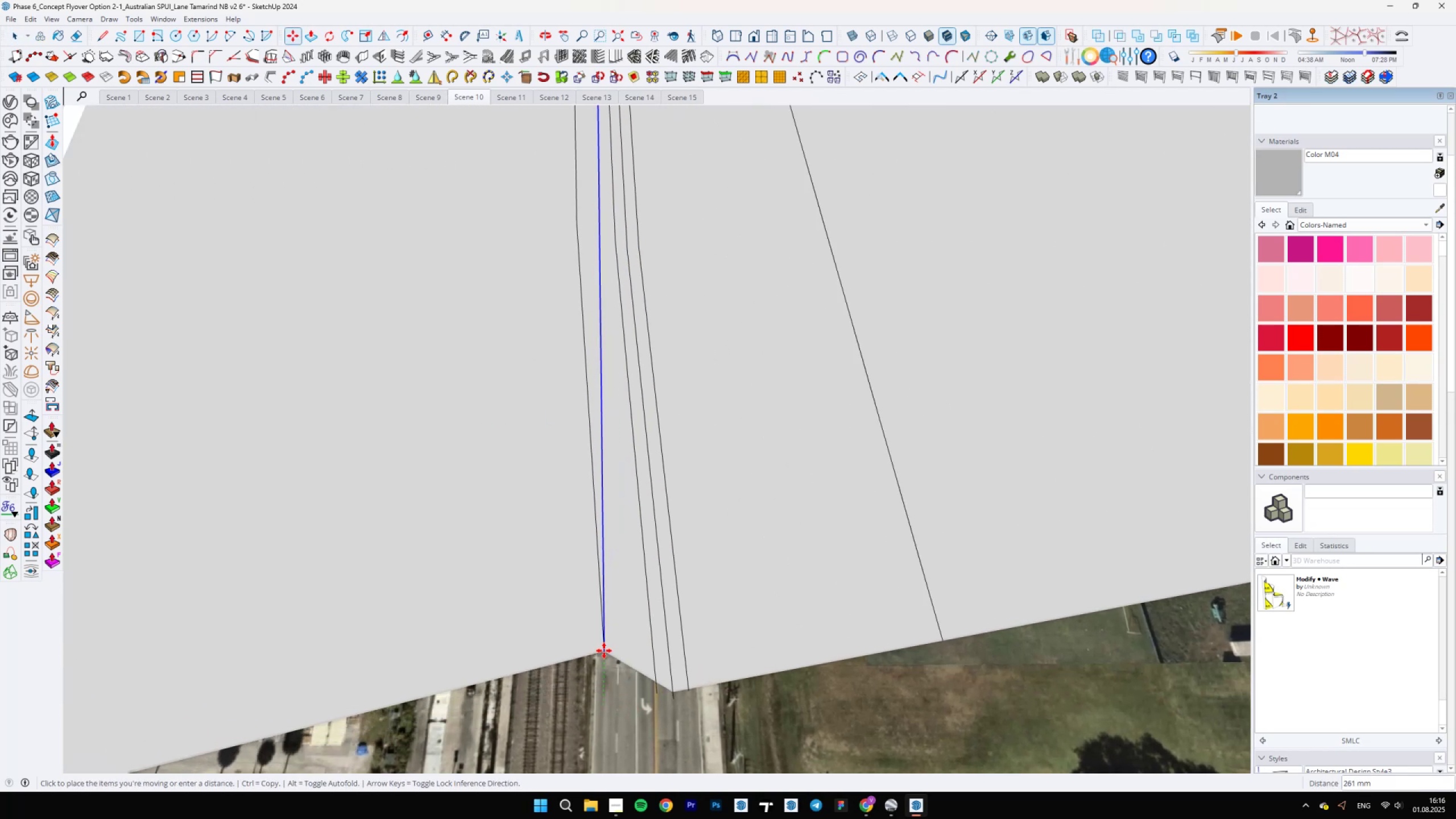 
key(Control+ControlLeft)
 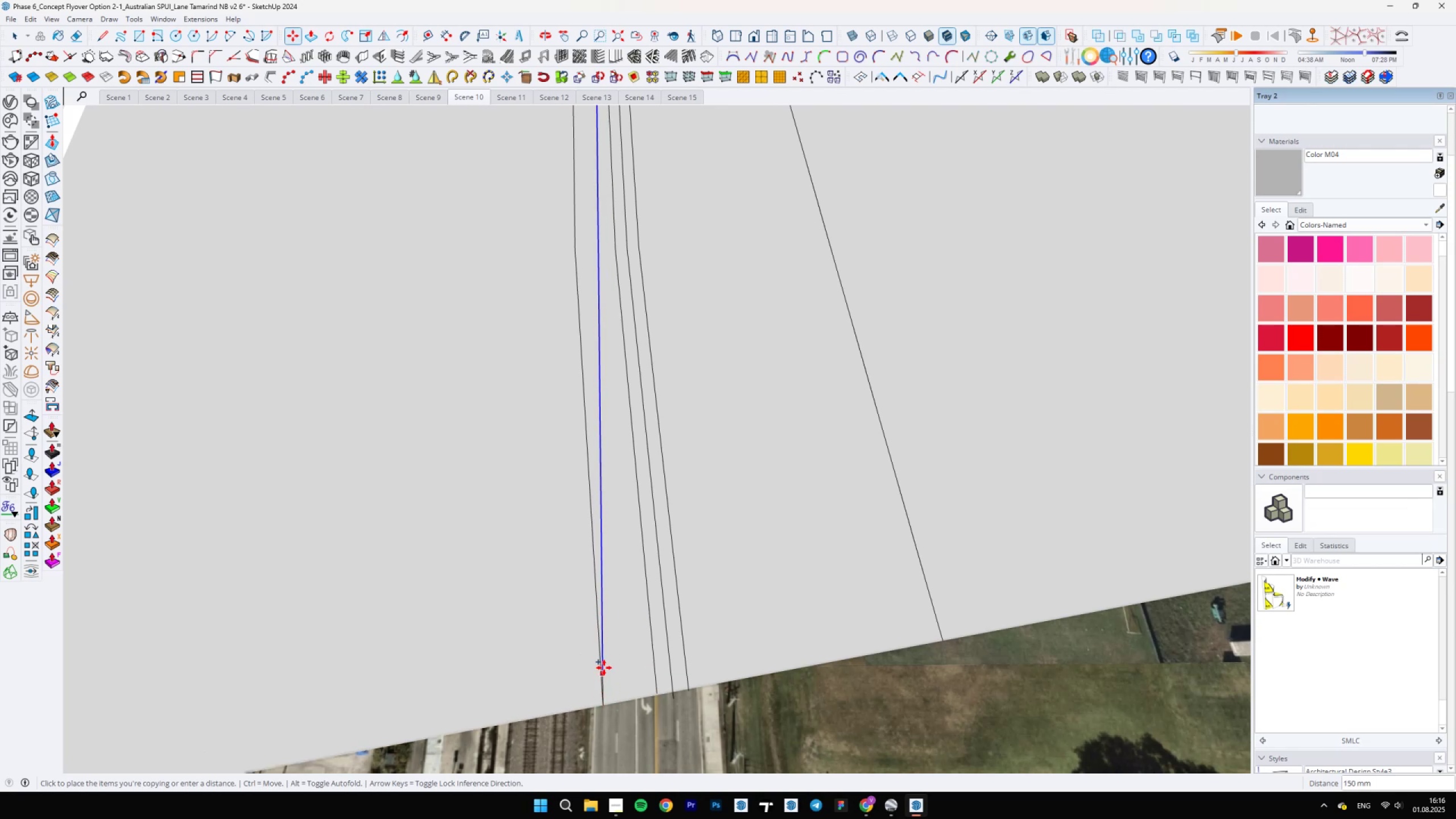 
wait(5.62)
 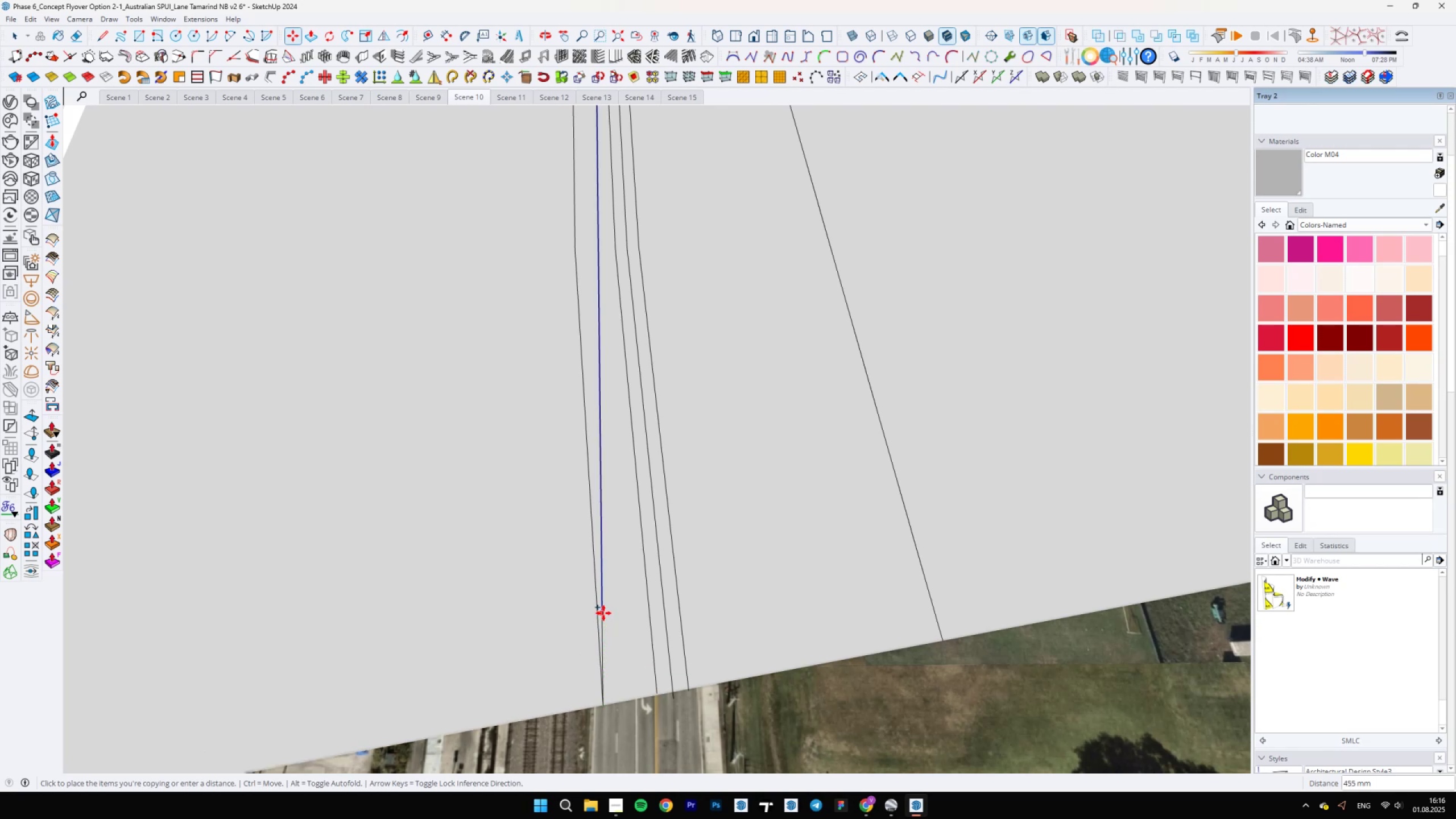 
scroll: coordinate [599, 590], scroll_direction: up, amount: 26.0
 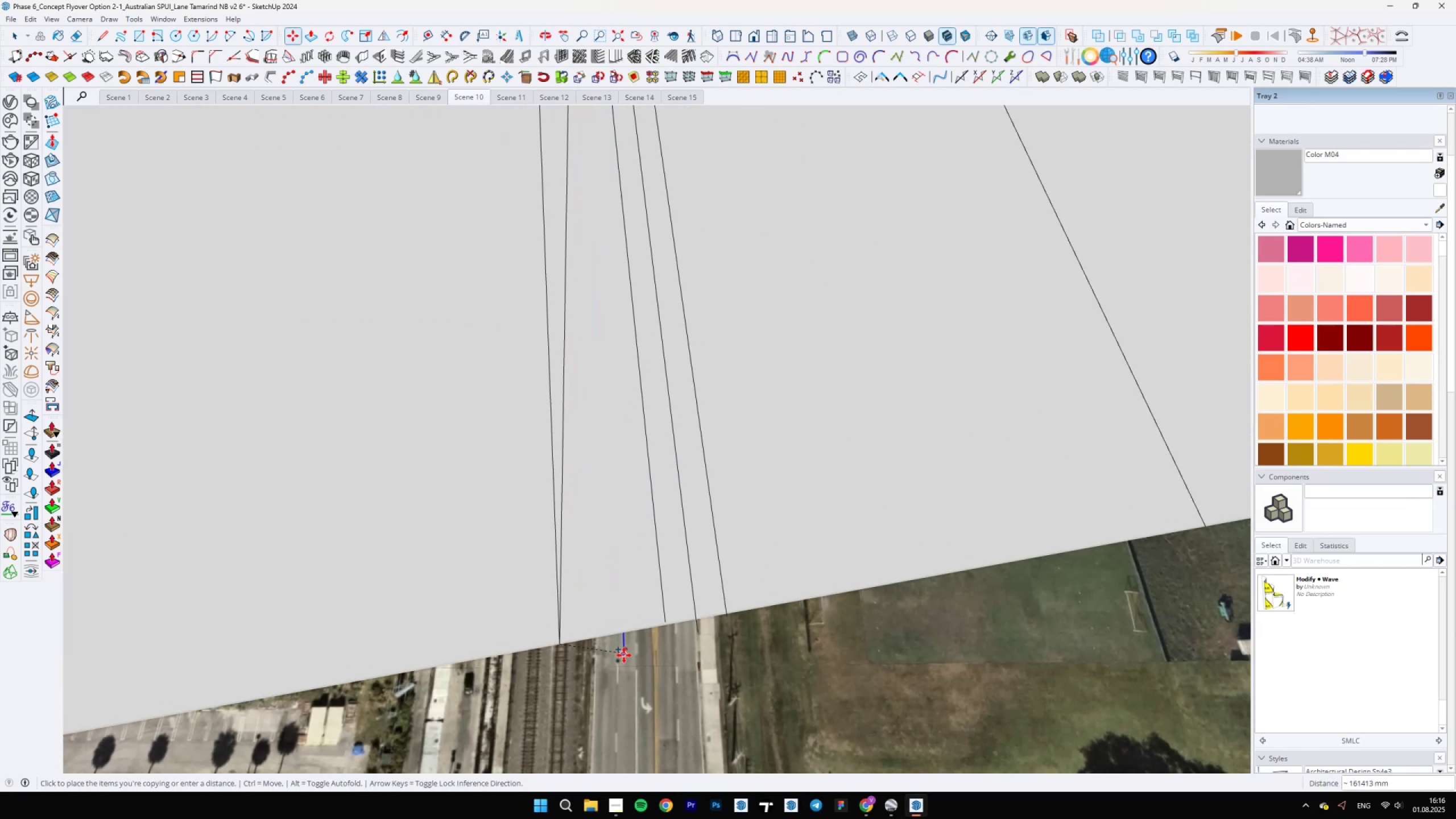 
hold_key(key=ShiftLeft, duration=0.52)
 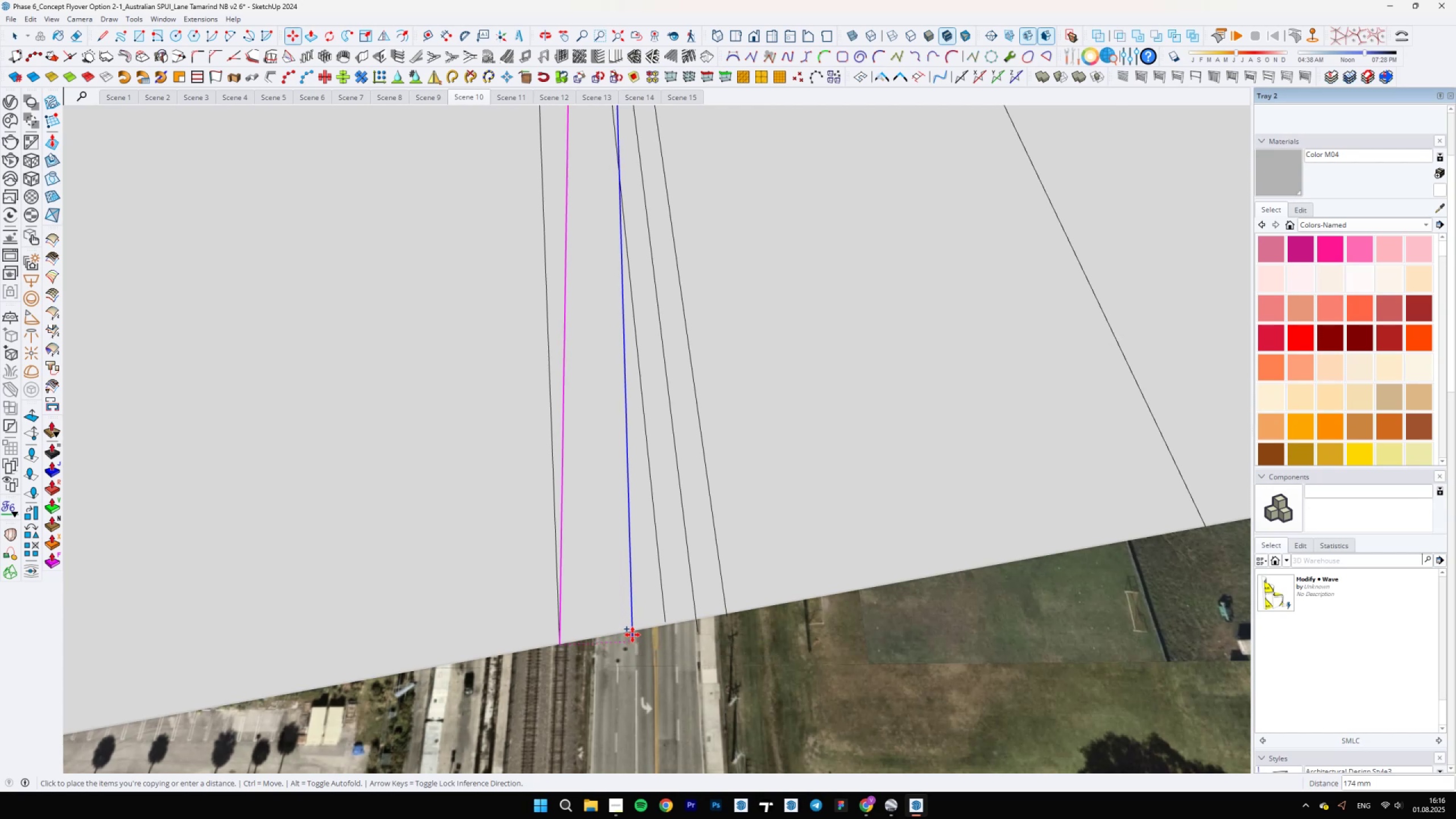 
type(150)
 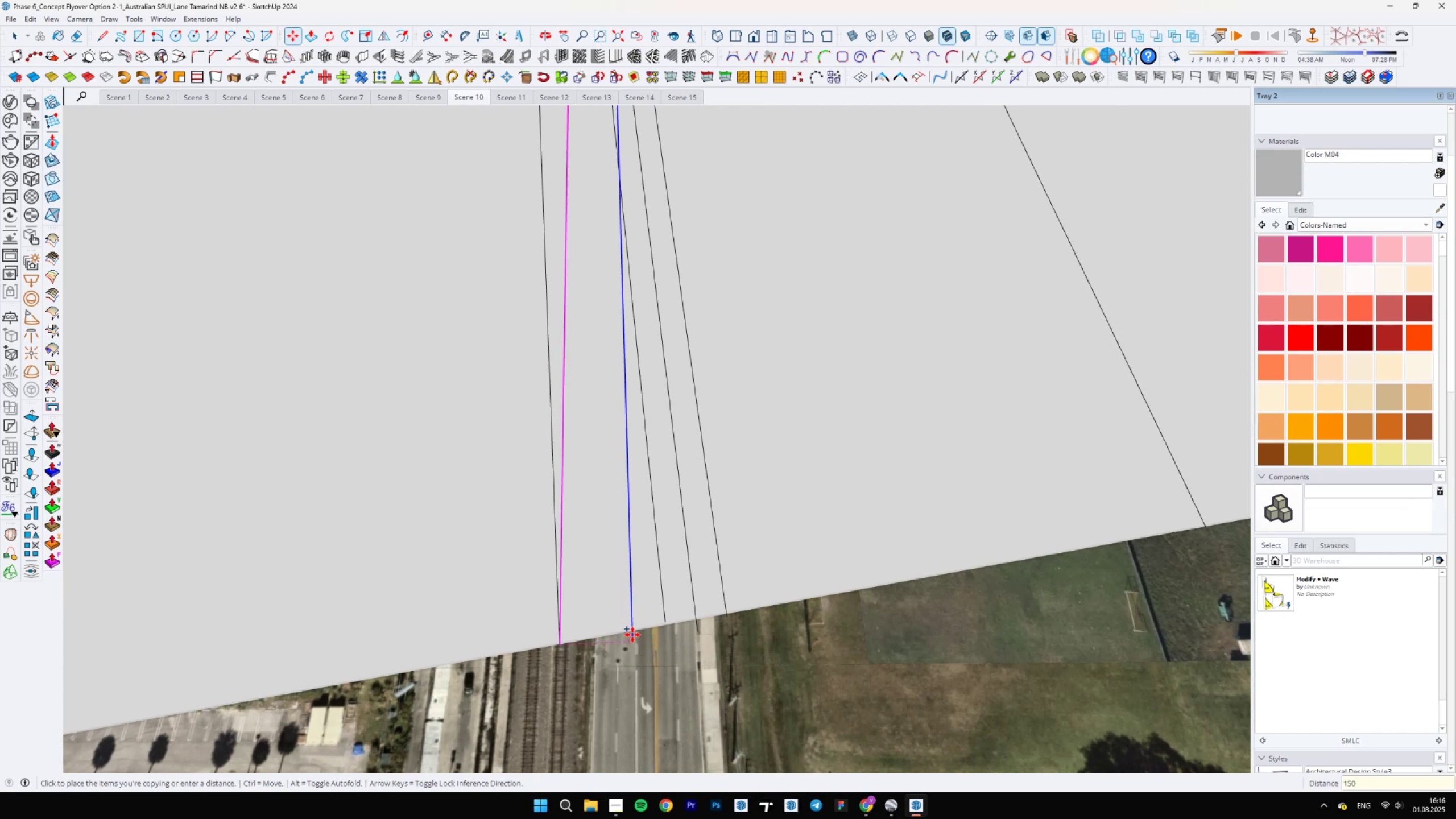 
key(Enter)
 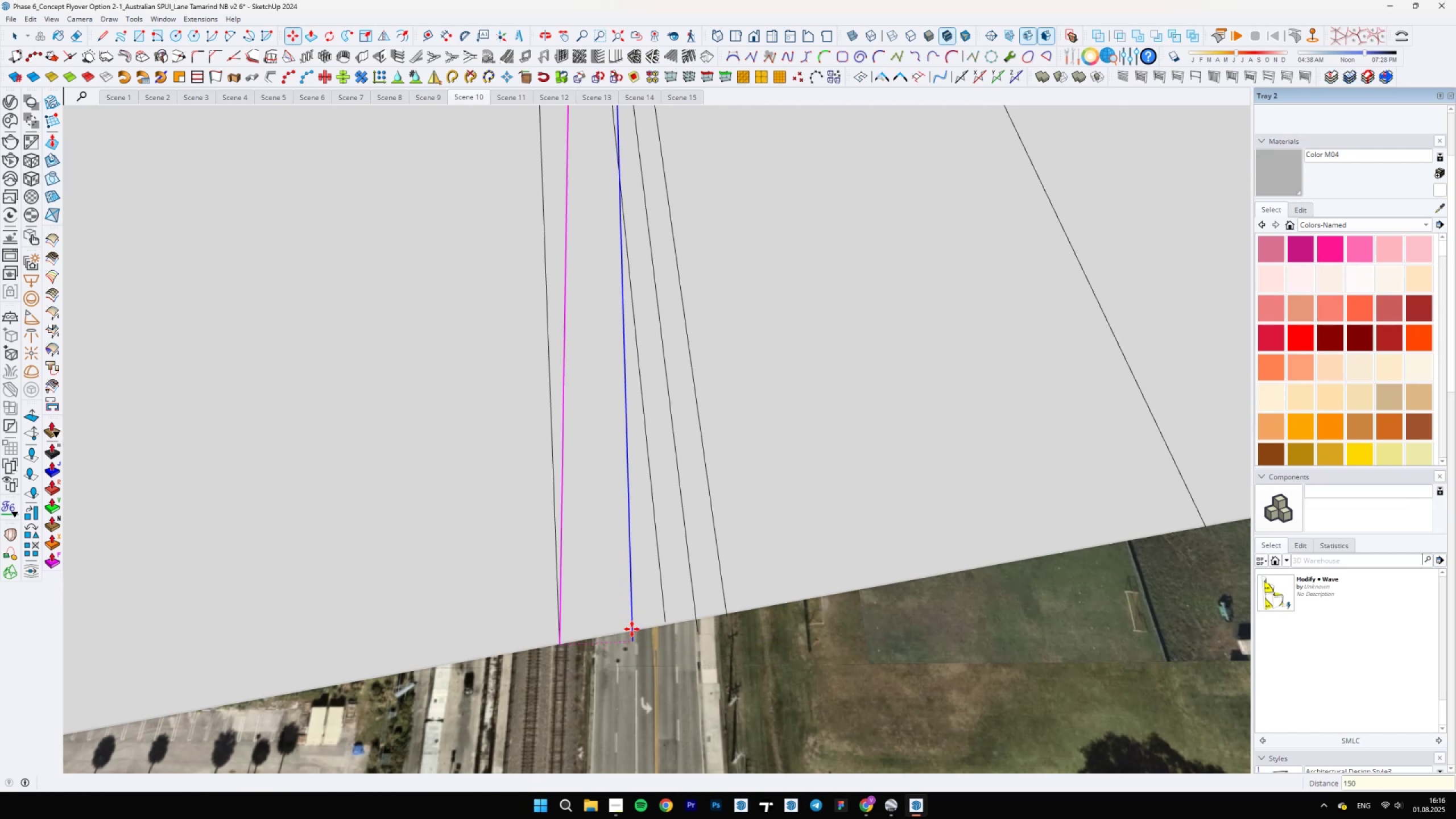 
scroll: coordinate [608, 424], scroll_direction: down, amount: 49.0
 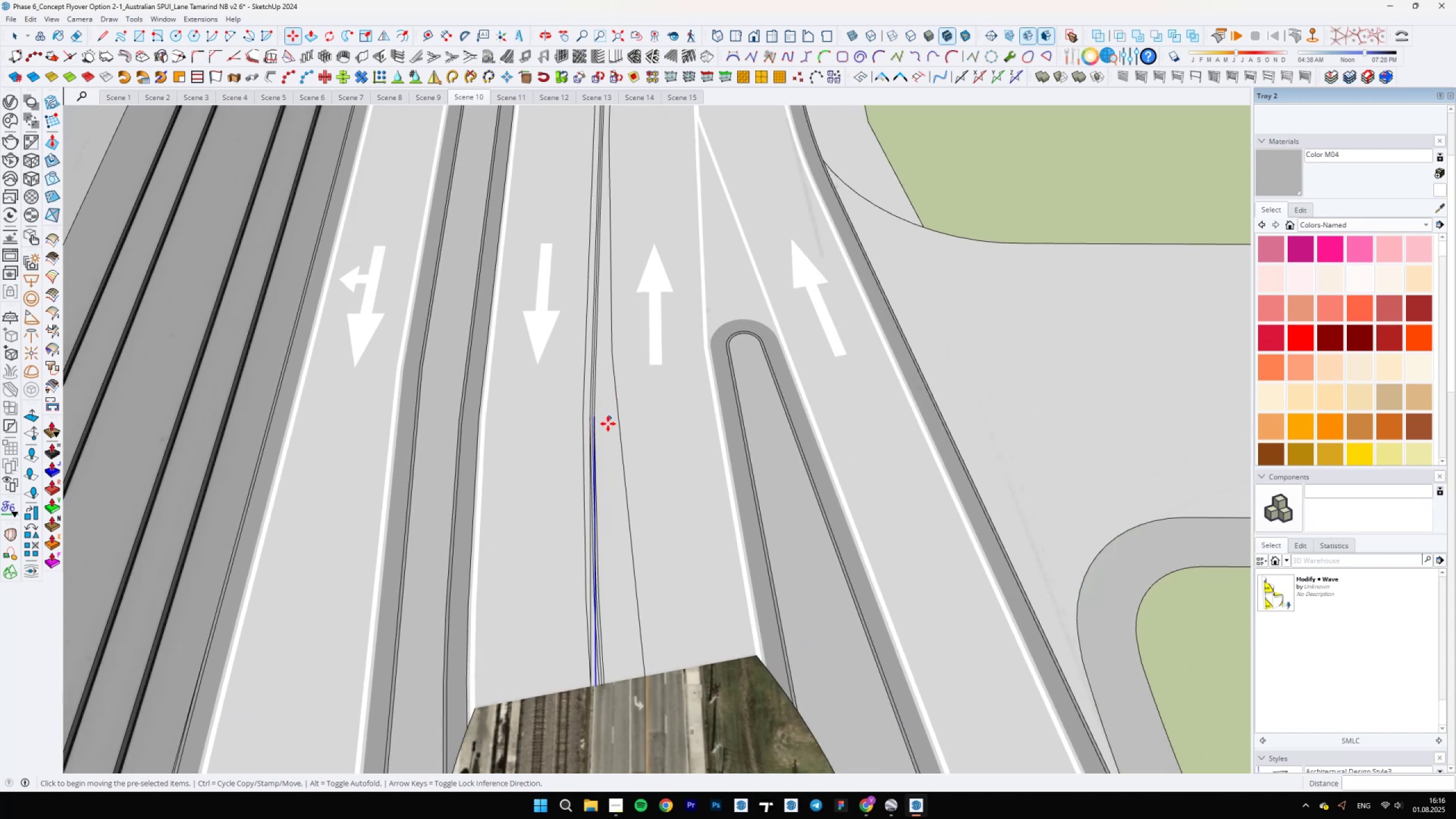 
key(Backslash)
 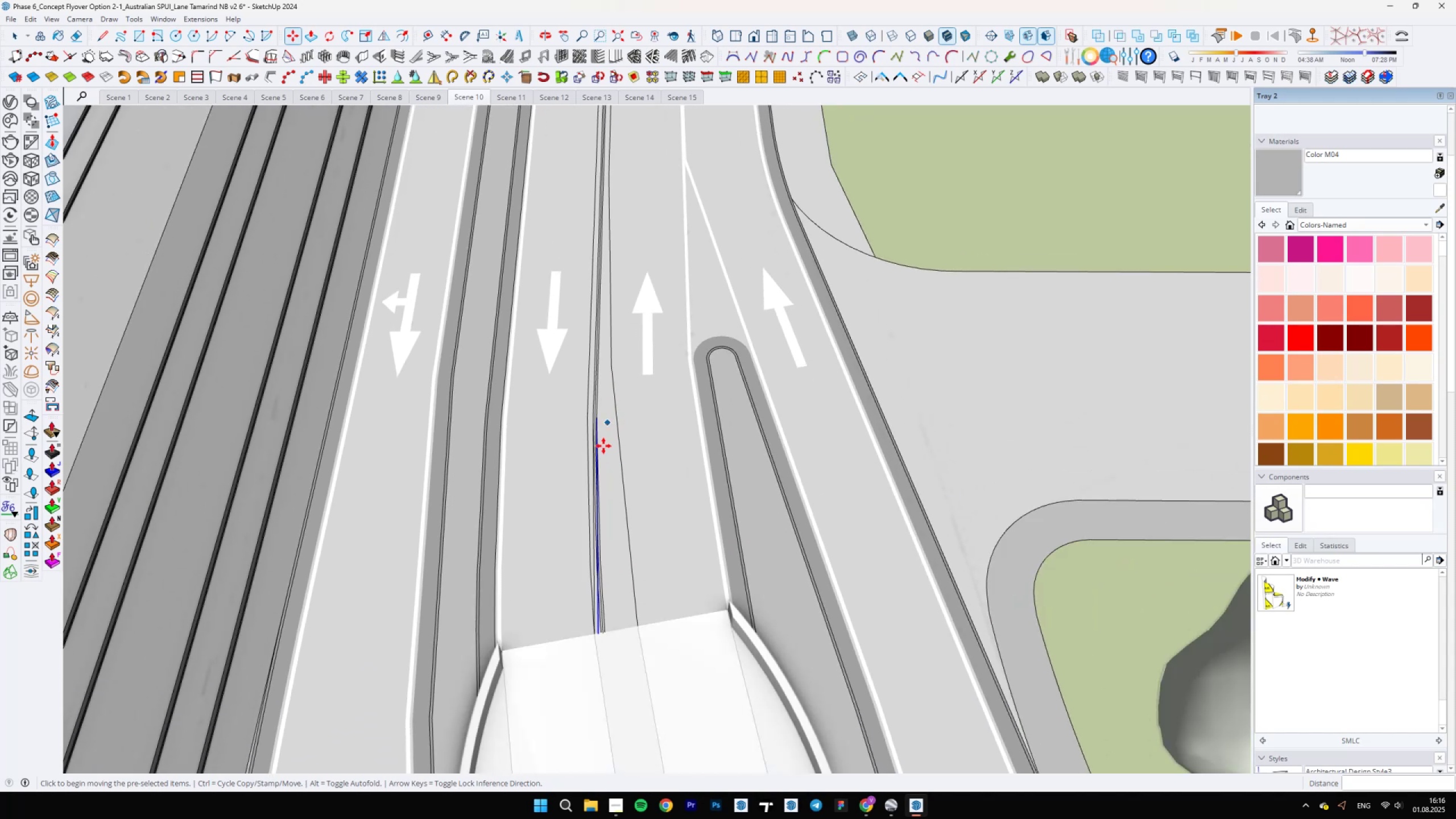 
scroll: coordinate [596, 526], scroll_direction: down, amount: 14.0
 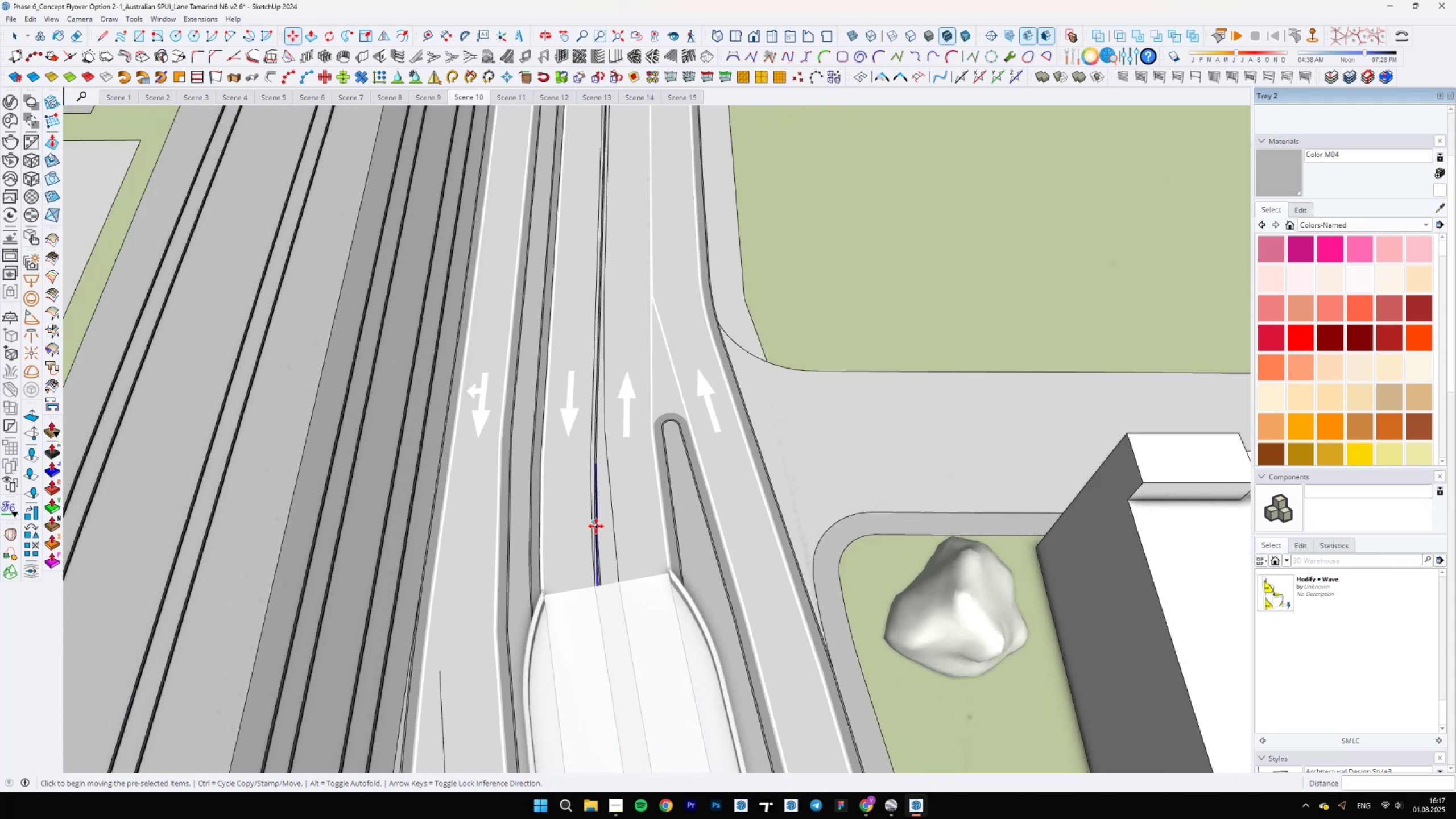 
key(Backslash)
 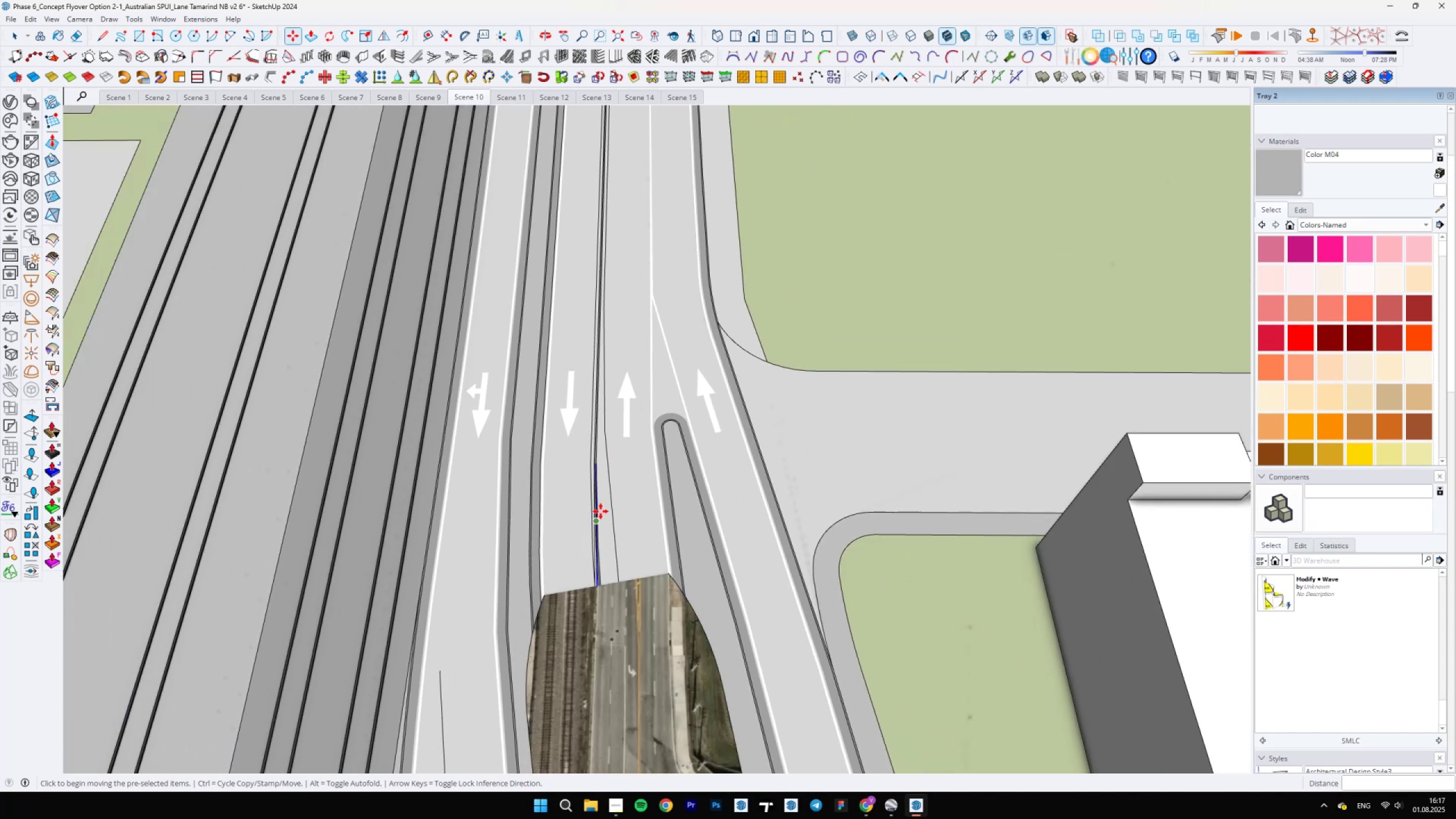 
scroll: coordinate [610, 574], scroll_direction: up, amount: 6.0
 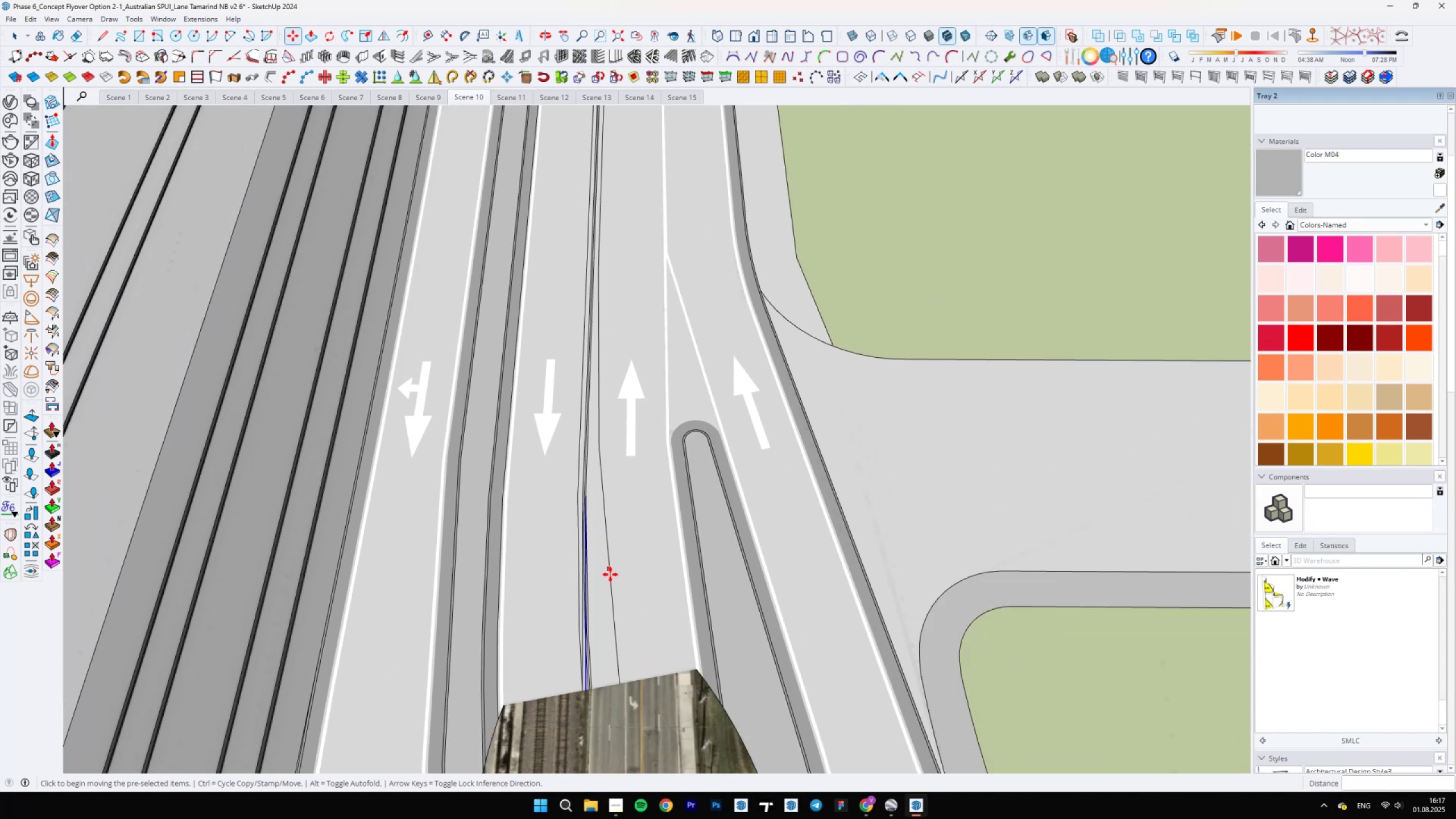 
key(L)
 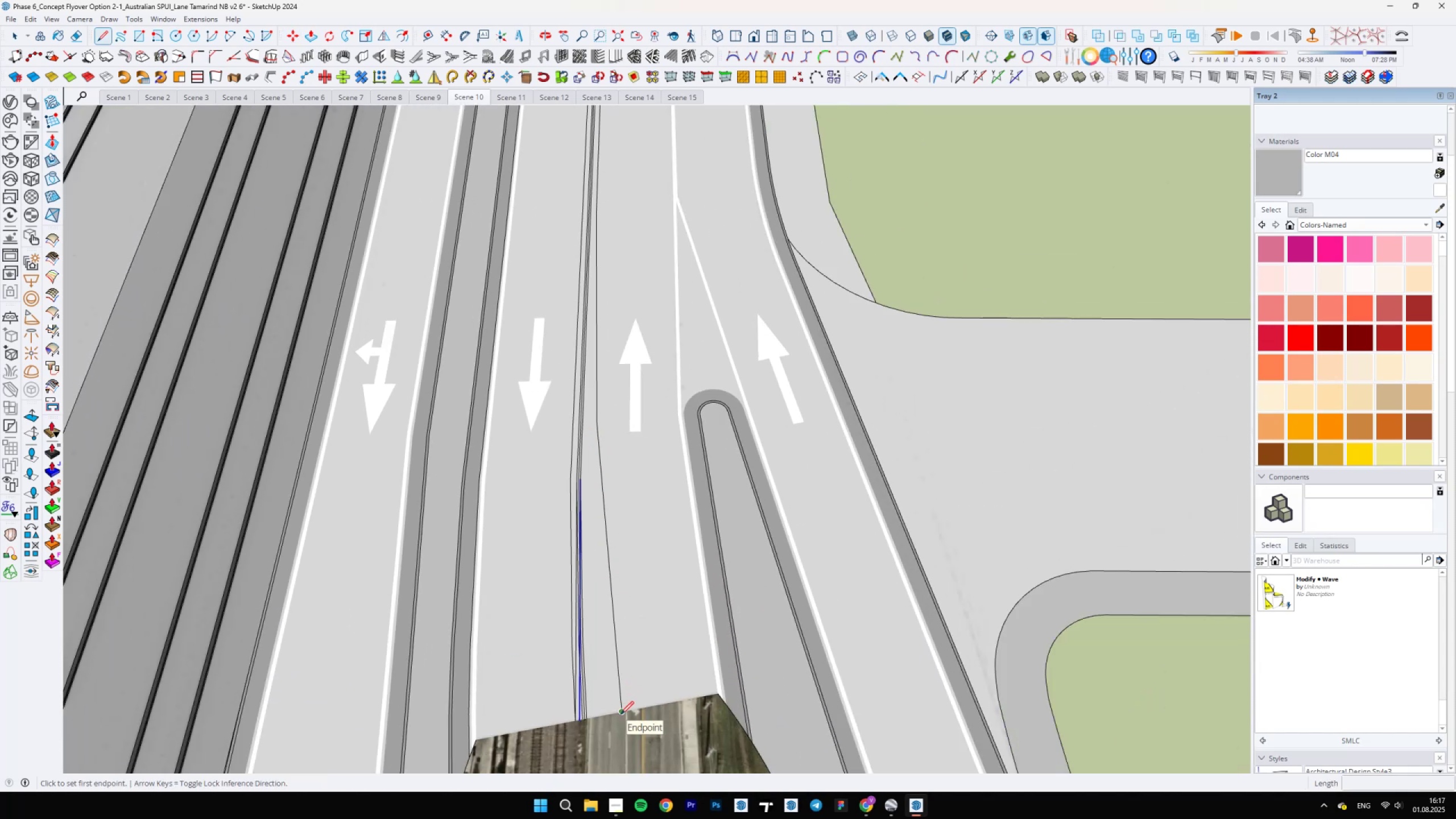 
left_click([621, 714])
 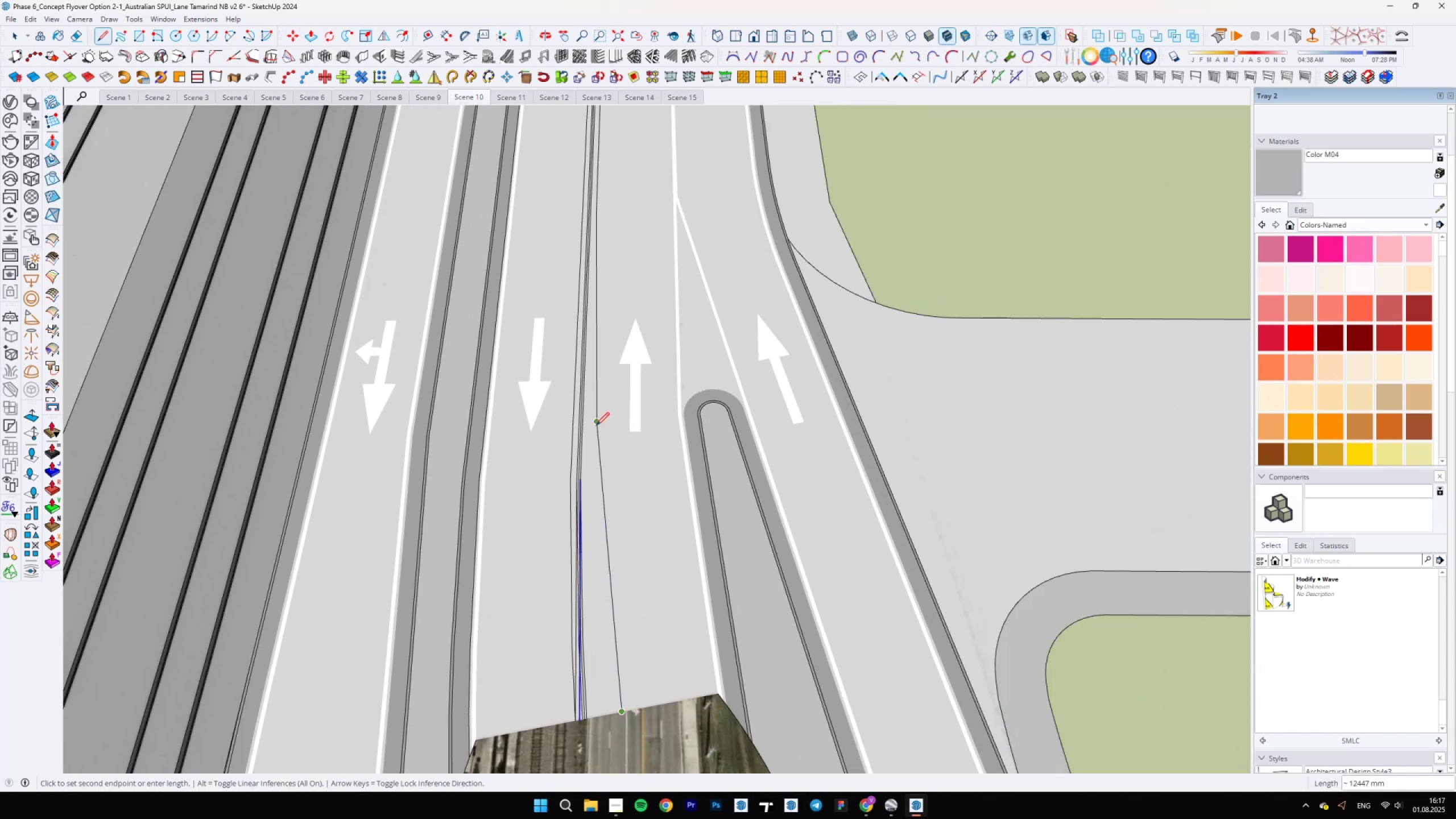 
hold_key(key=ShiftLeft, duration=1.52)
scroll: coordinate [582, 303], scroll_direction: up, amount: 14.0
 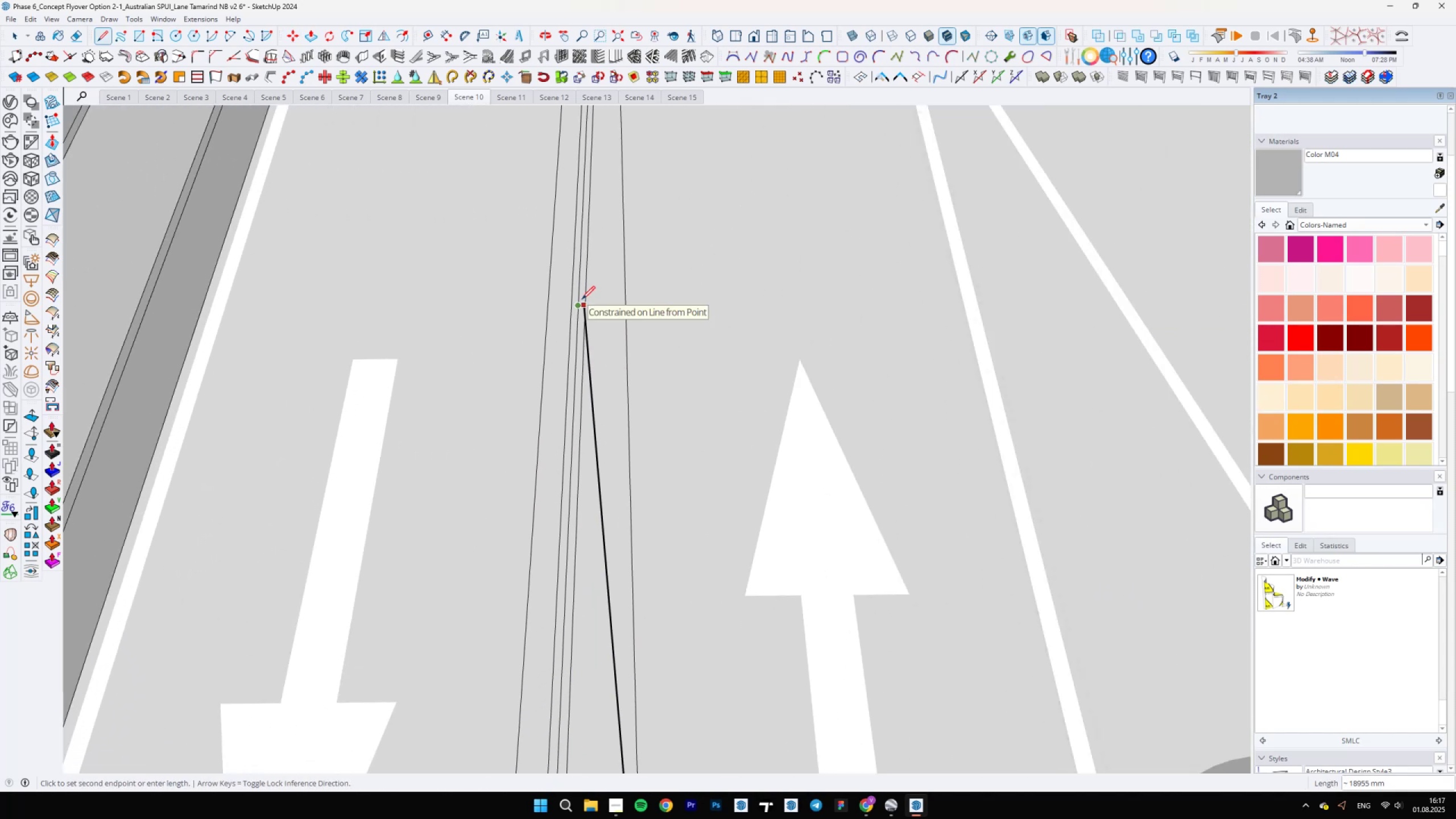 
hold_key(key=ShiftLeft, duration=1.46)
left_click([582, 299])
 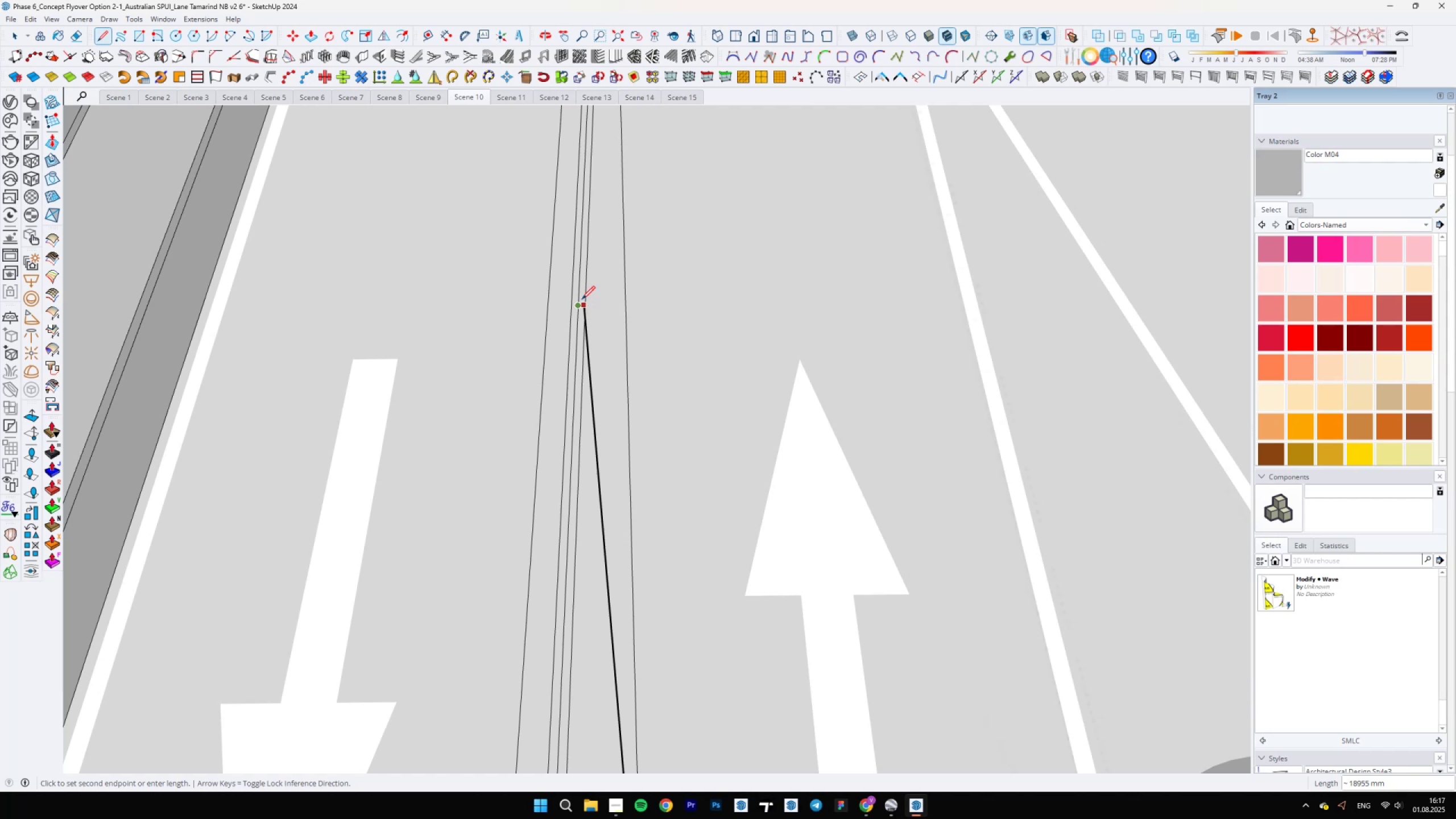 
key(Space)
 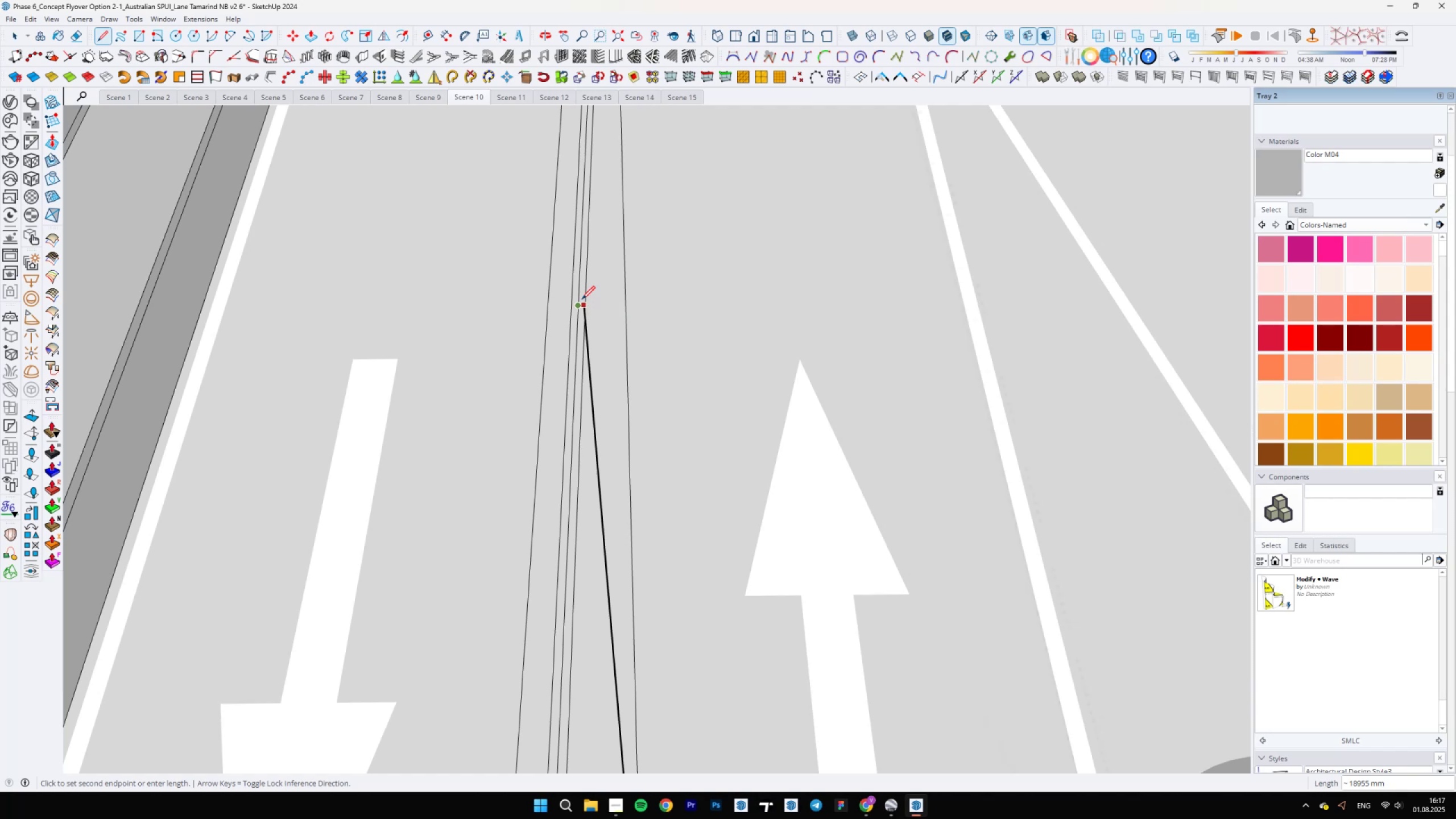 
scroll: coordinate [582, 299], scroll_direction: up, amount: 7.0
 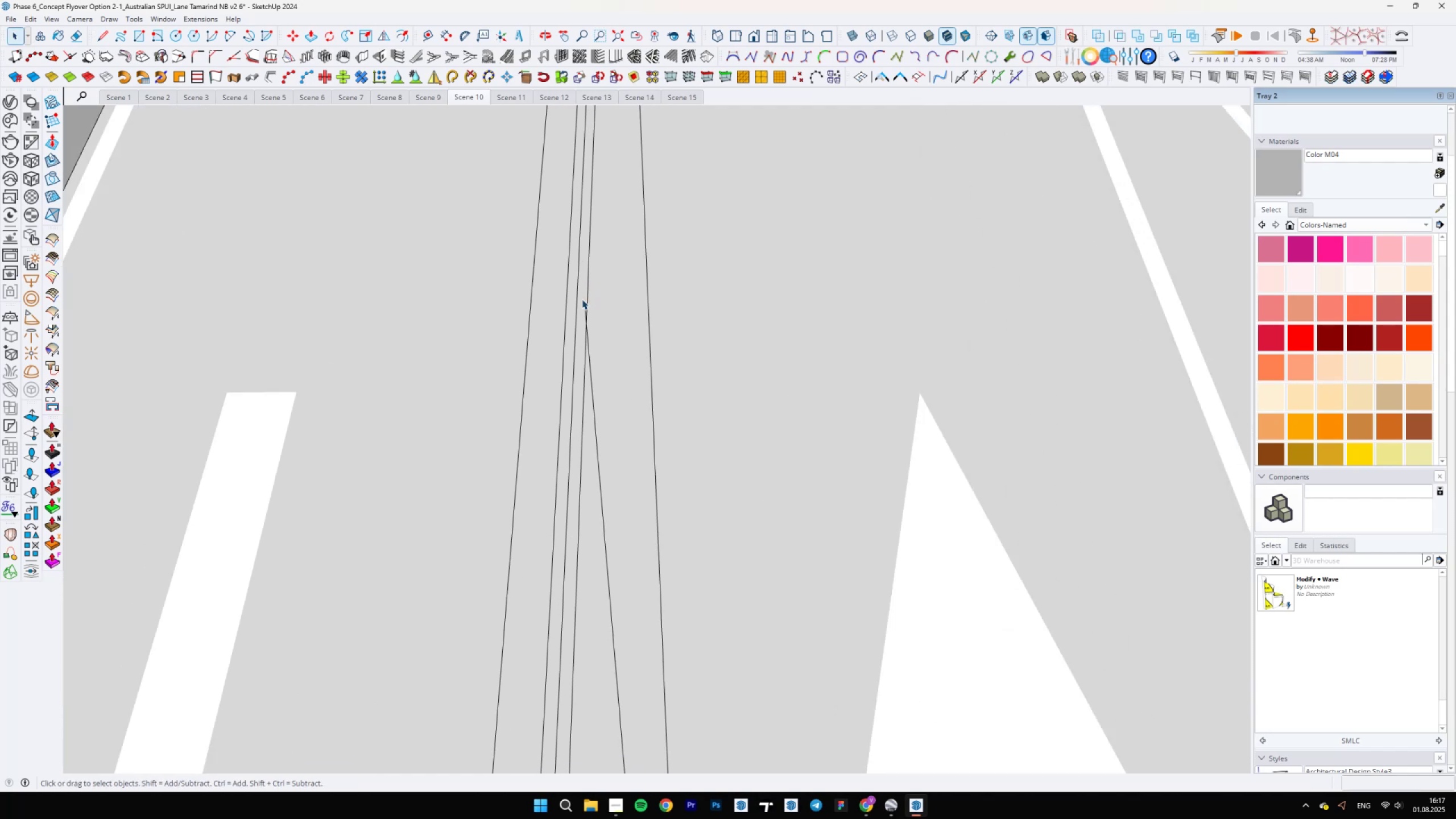 
key(E)
 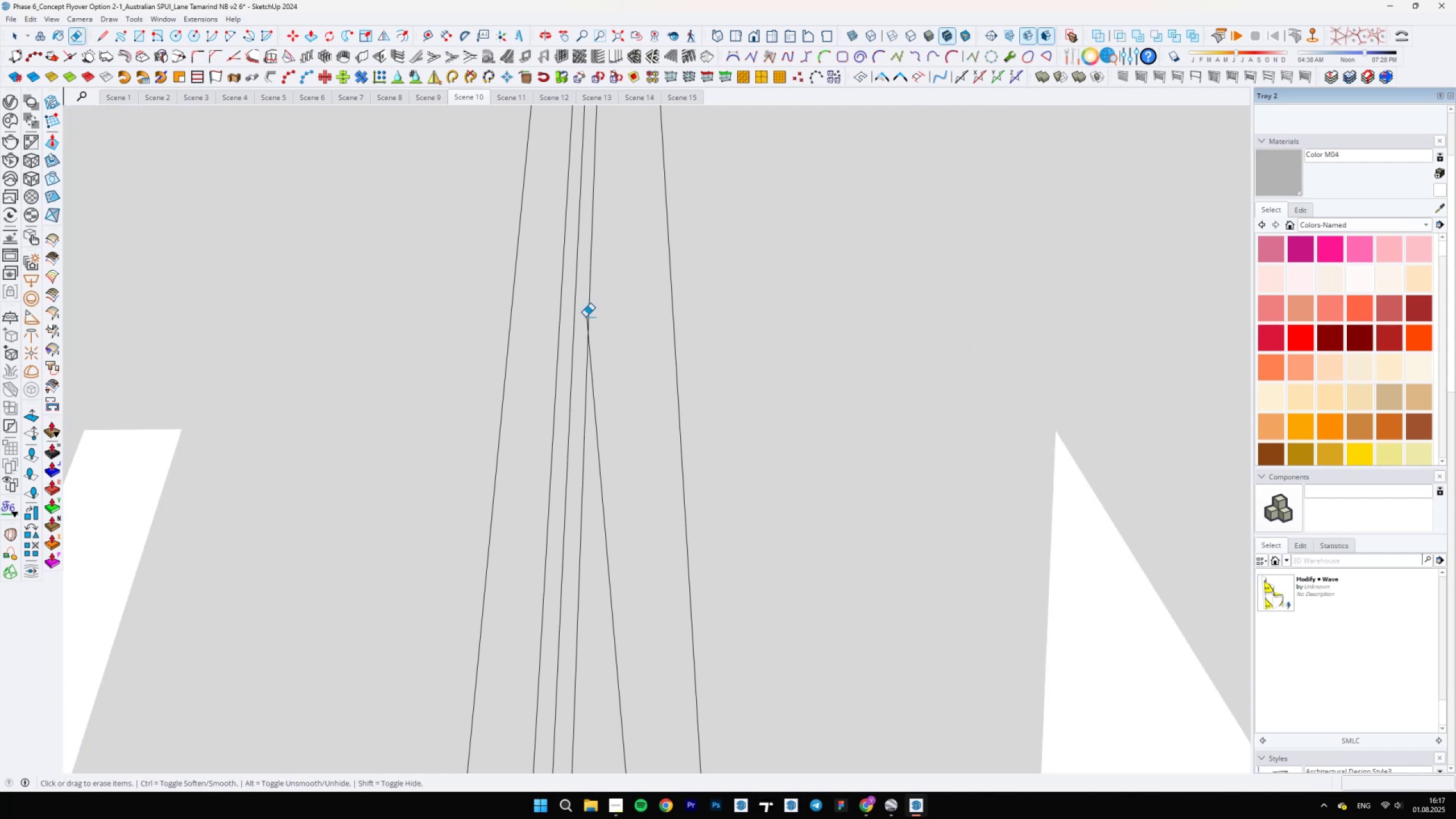 
left_click([586, 318])
 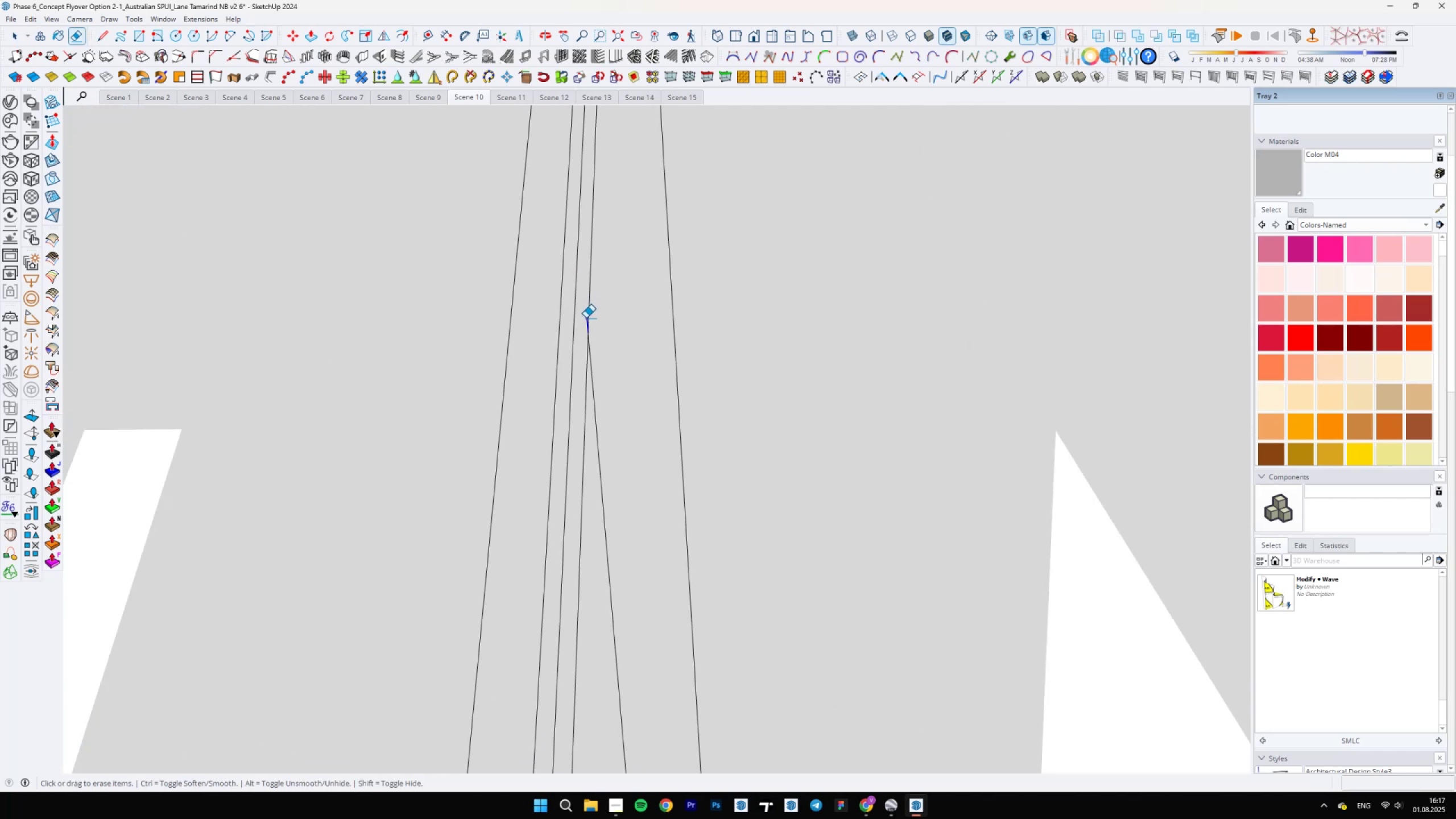 
key(Space)
 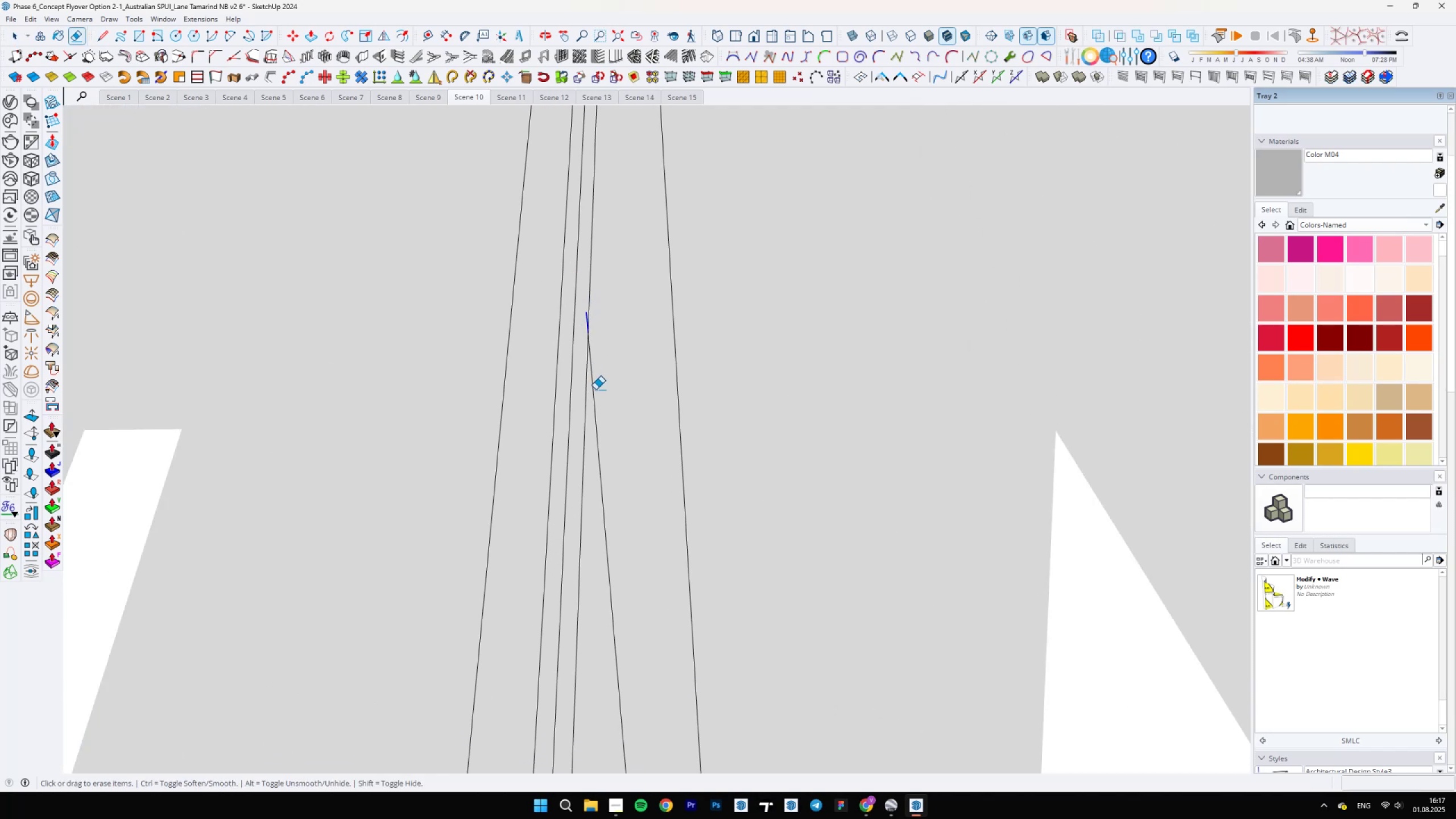 
left_click([594, 390])
 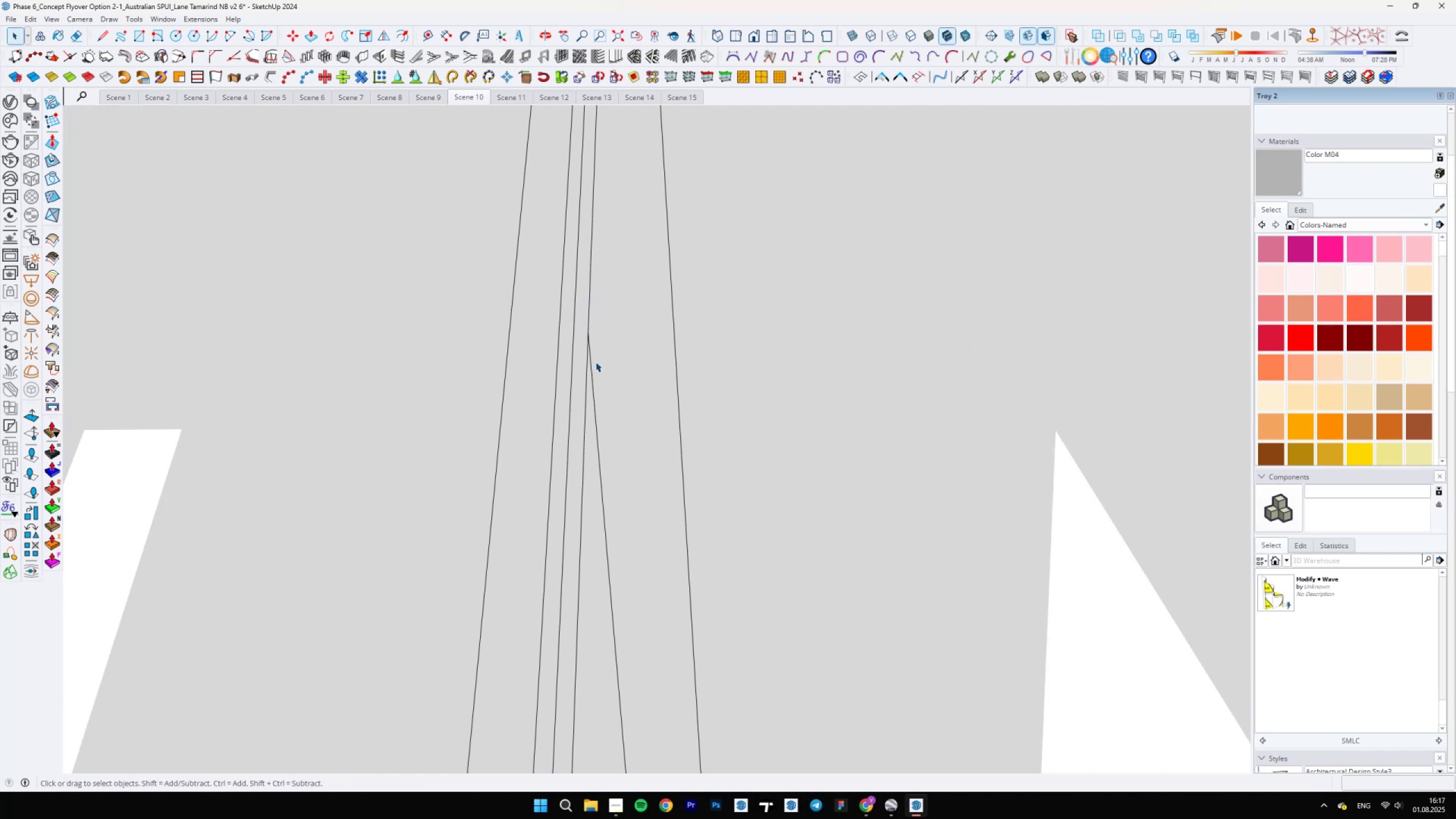 
scroll: coordinate [603, 241], scroll_direction: down, amount: 26.0
 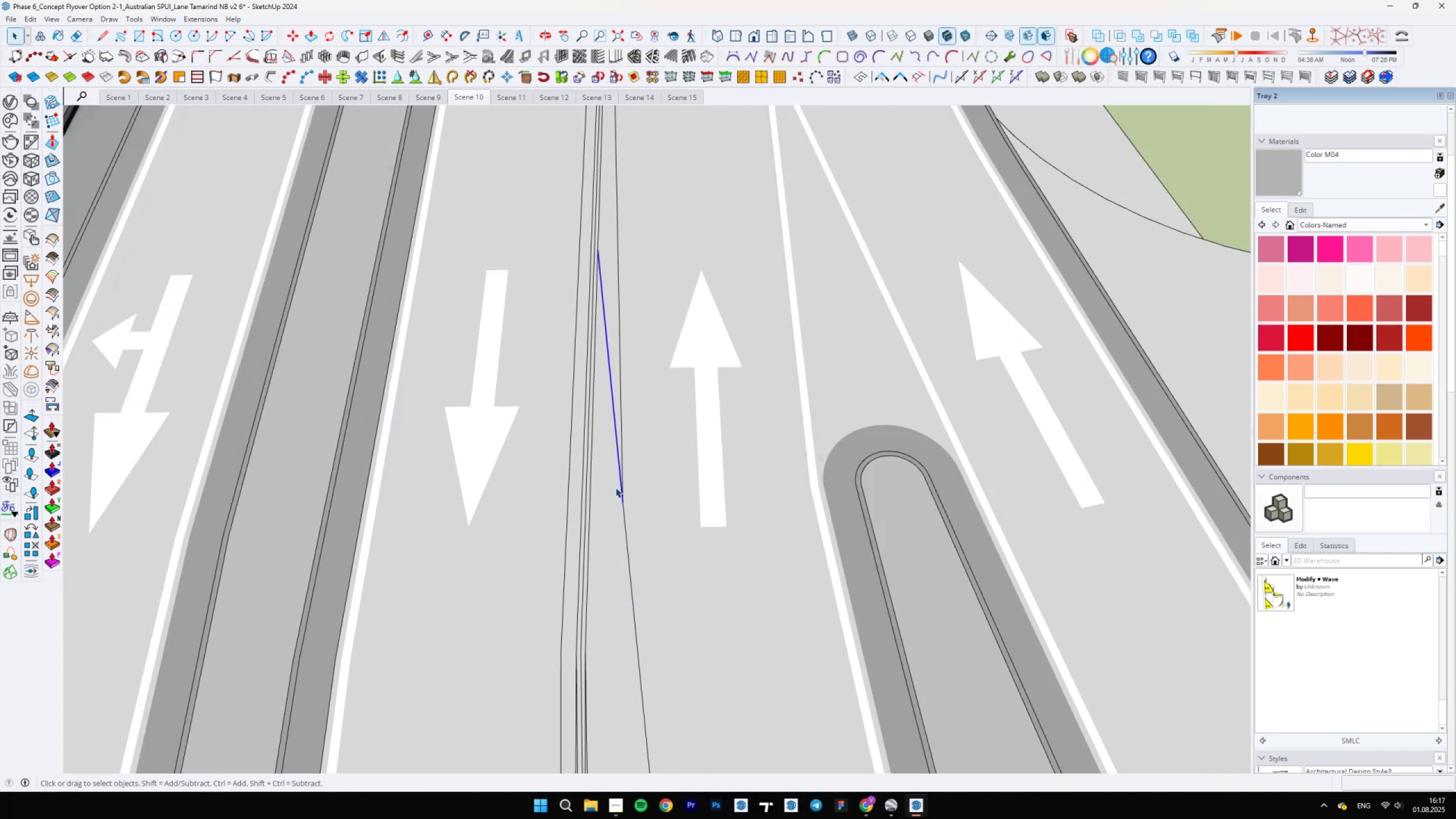 
hold_key(key=ControlLeft, duration=1.52)
left_click([623, 521])
 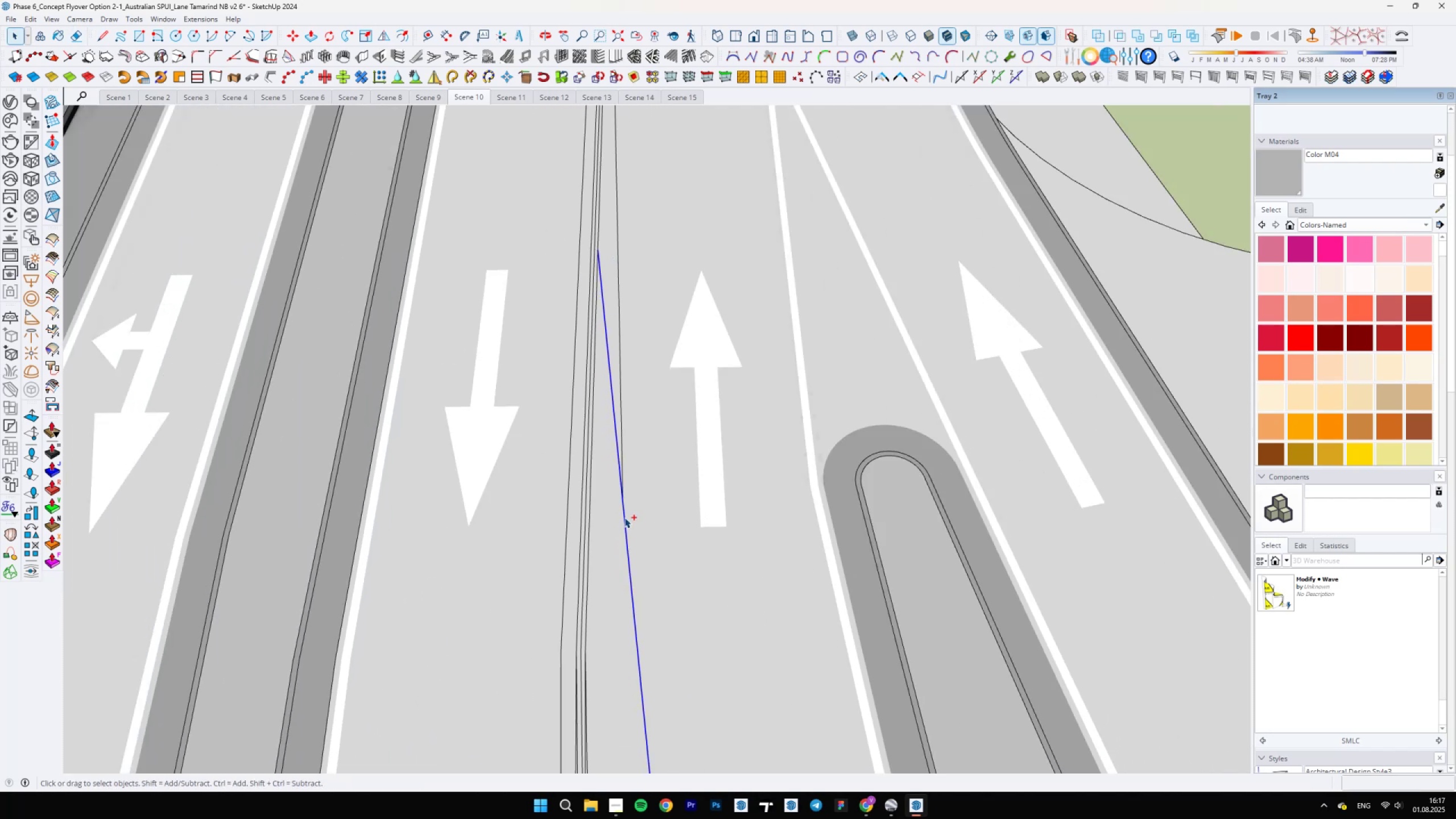 
scroll: coordinate [618, 460], scroll_direction: down, amount: 16.0
 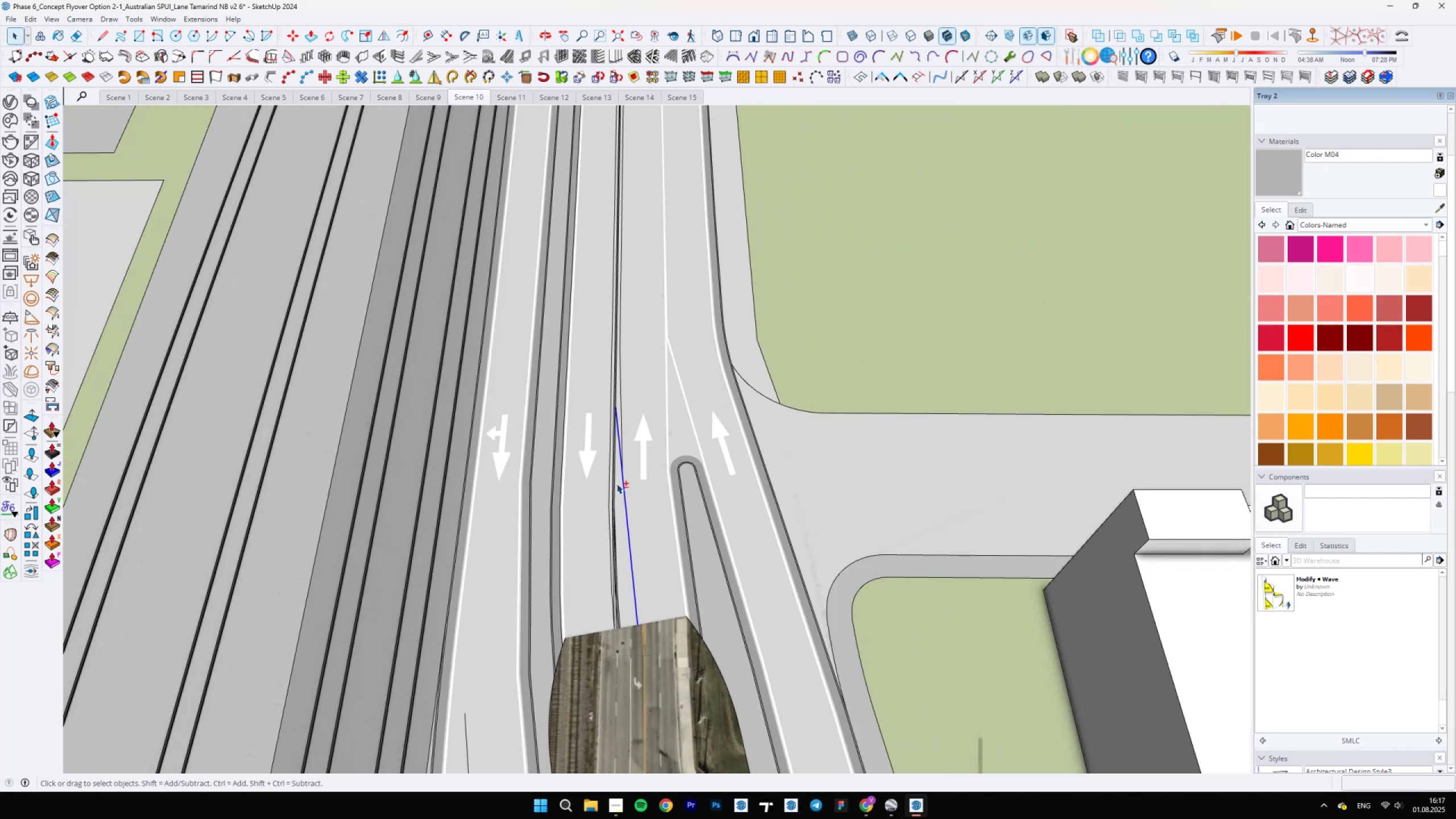 
hold_key(key=ControlLeft, duration=0.46)
 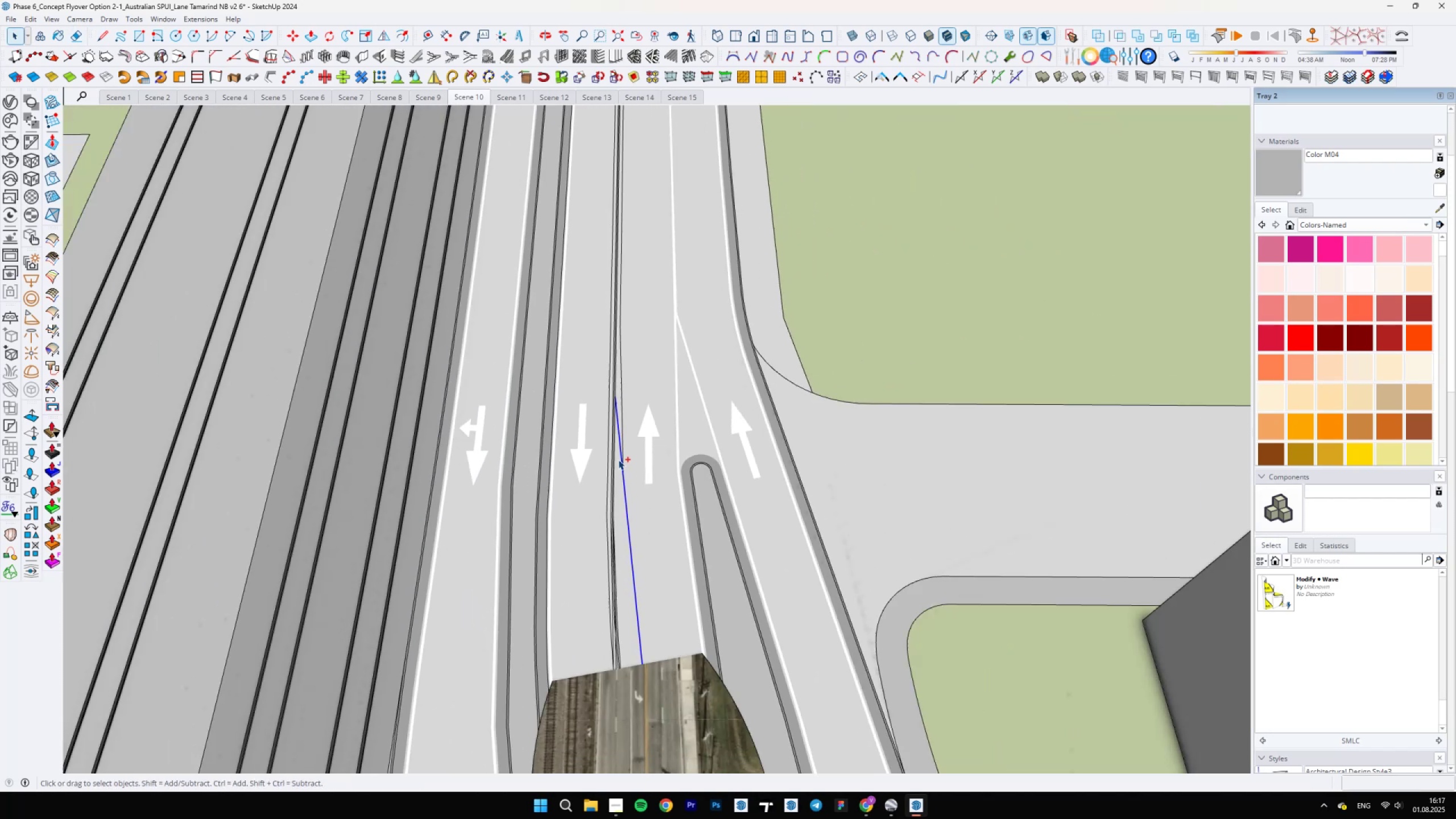 
hold_key(key=ShiftLeft, duration=0.44)
 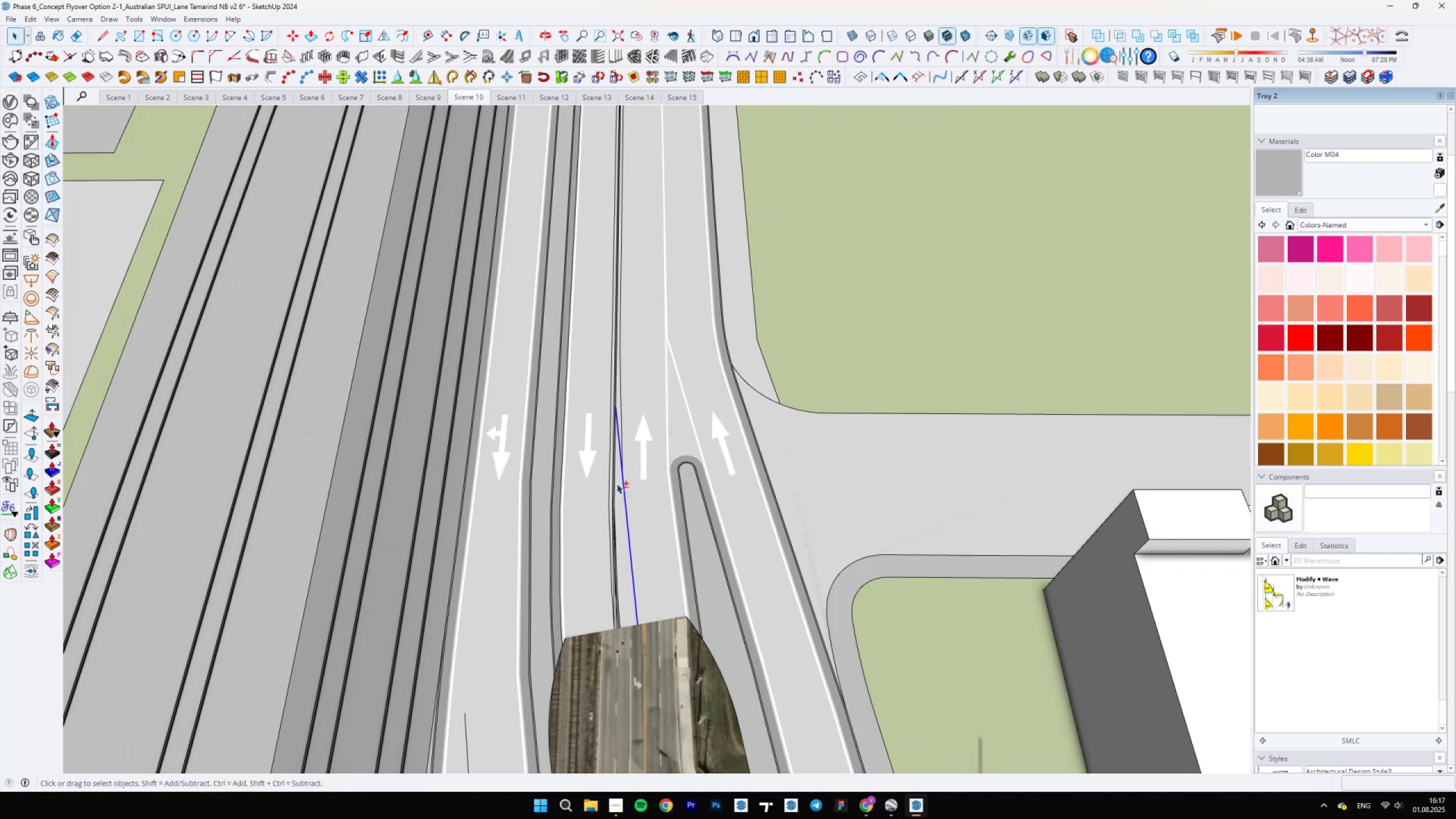 
scroll: coordinate [593, 604], scroll_direction: up, amount: 19.0
 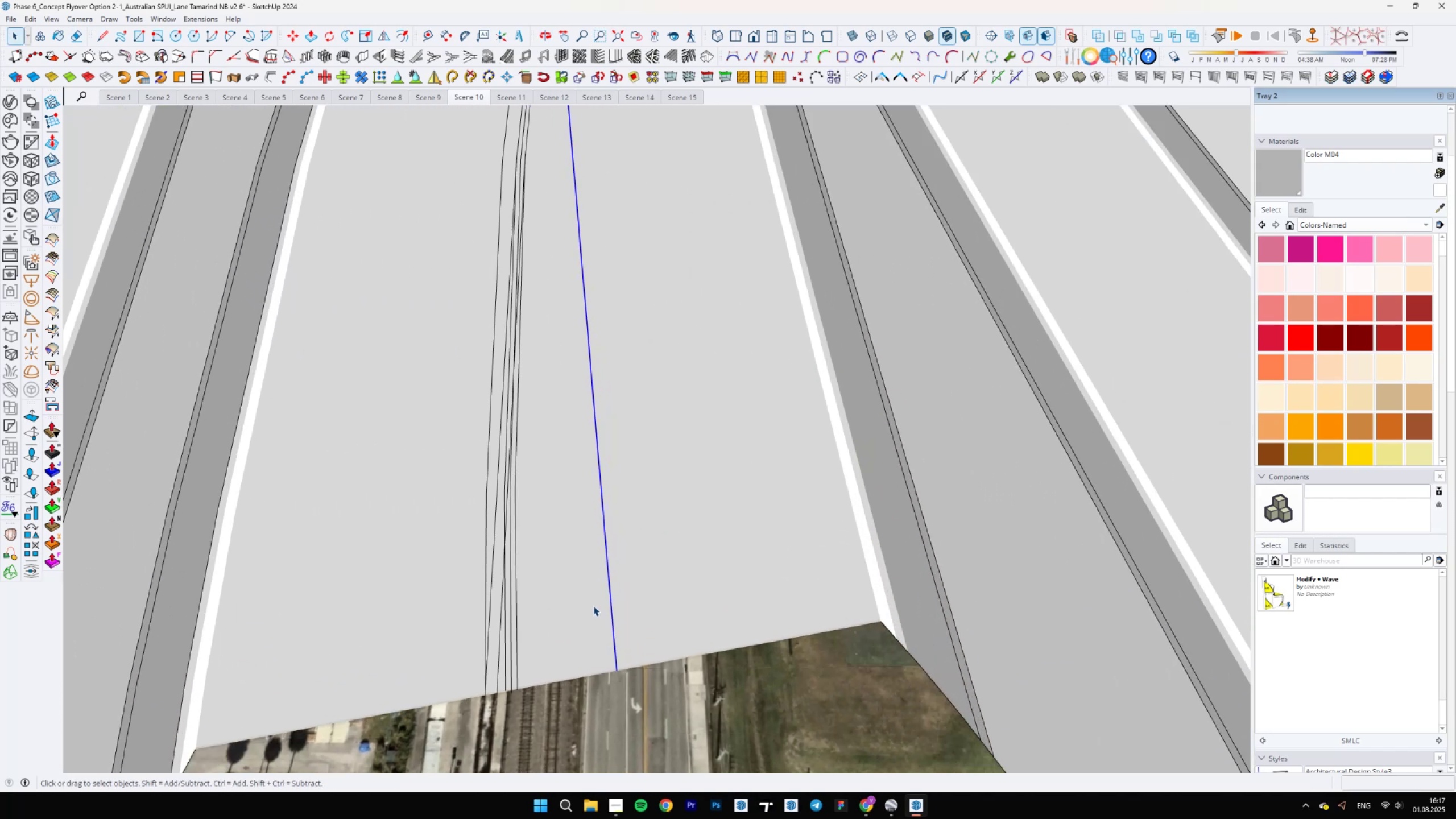 
key(M)
 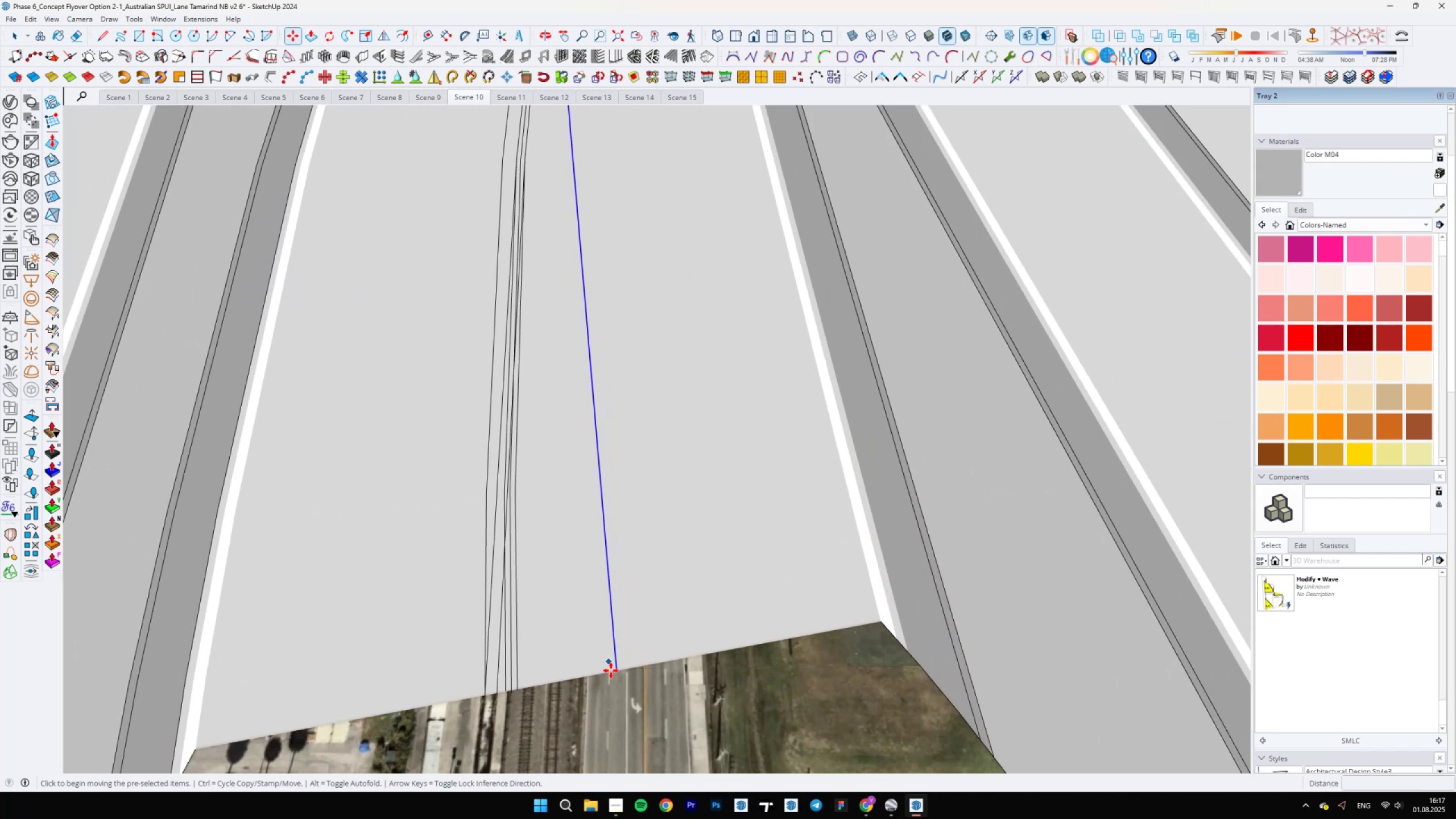 
key(Control+ControlLeft)
 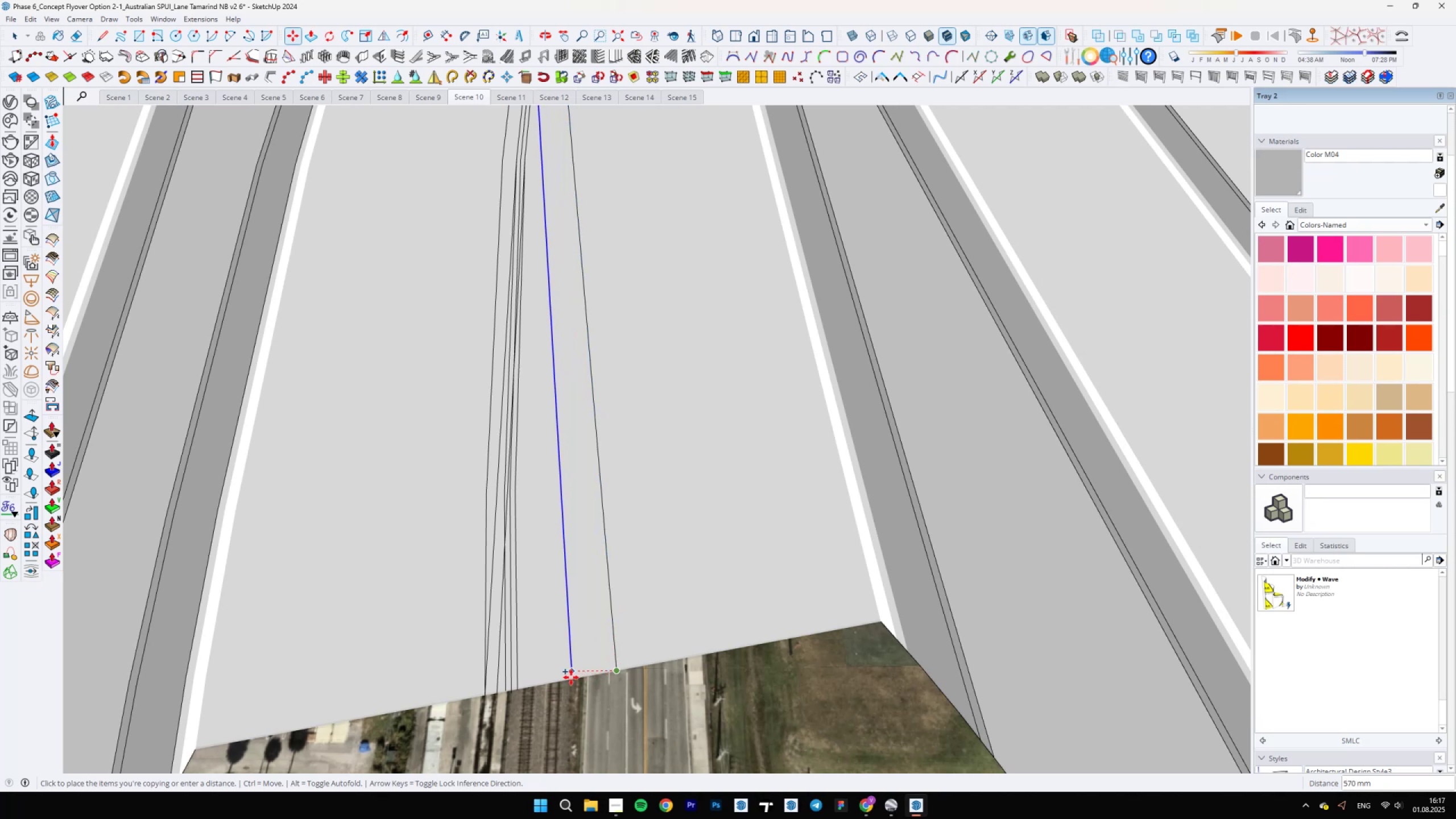 
scroll: coordinate [560, 677], scroll_direction: up, amount: 4.0
 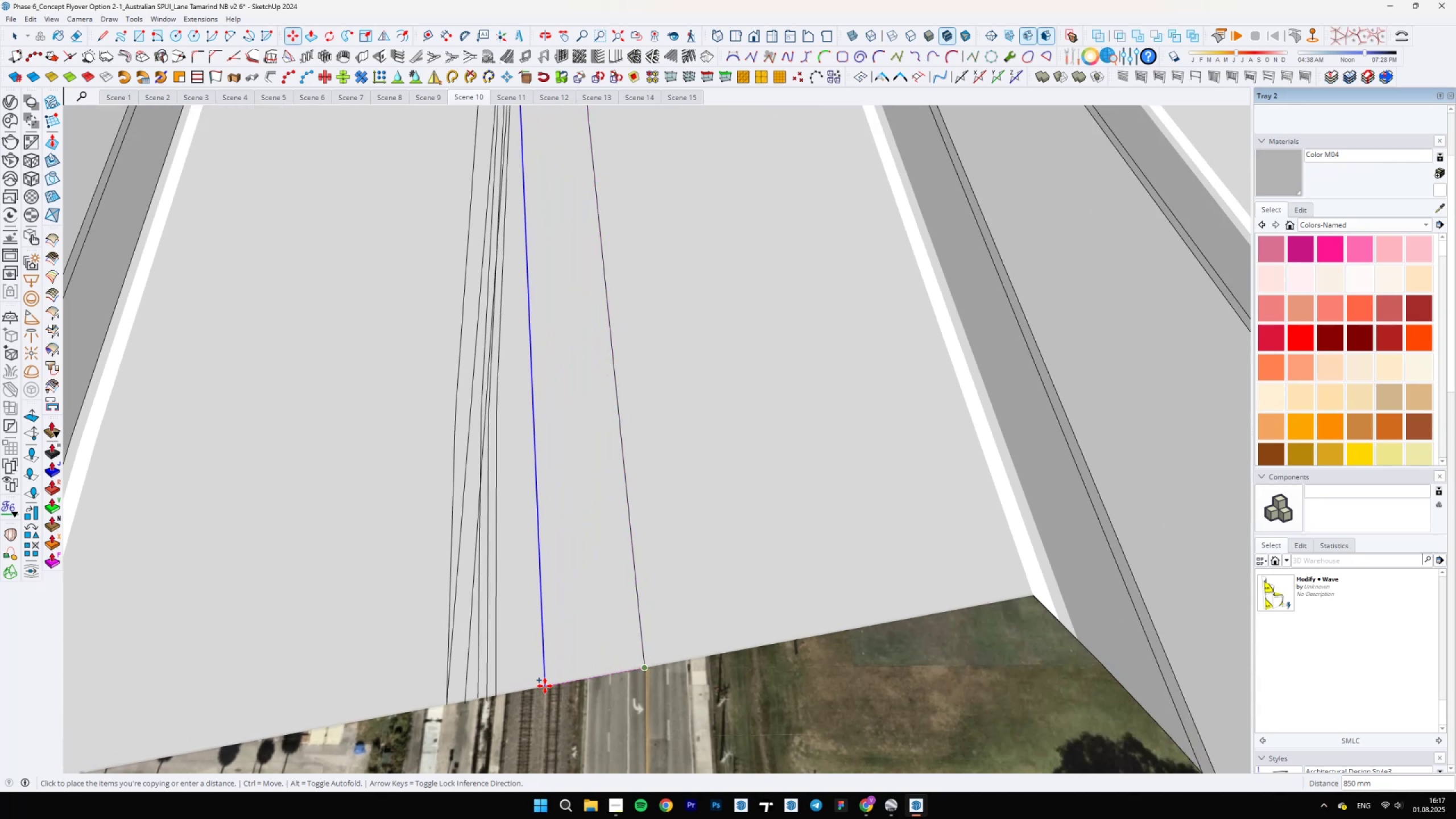 
wait(6.08)
 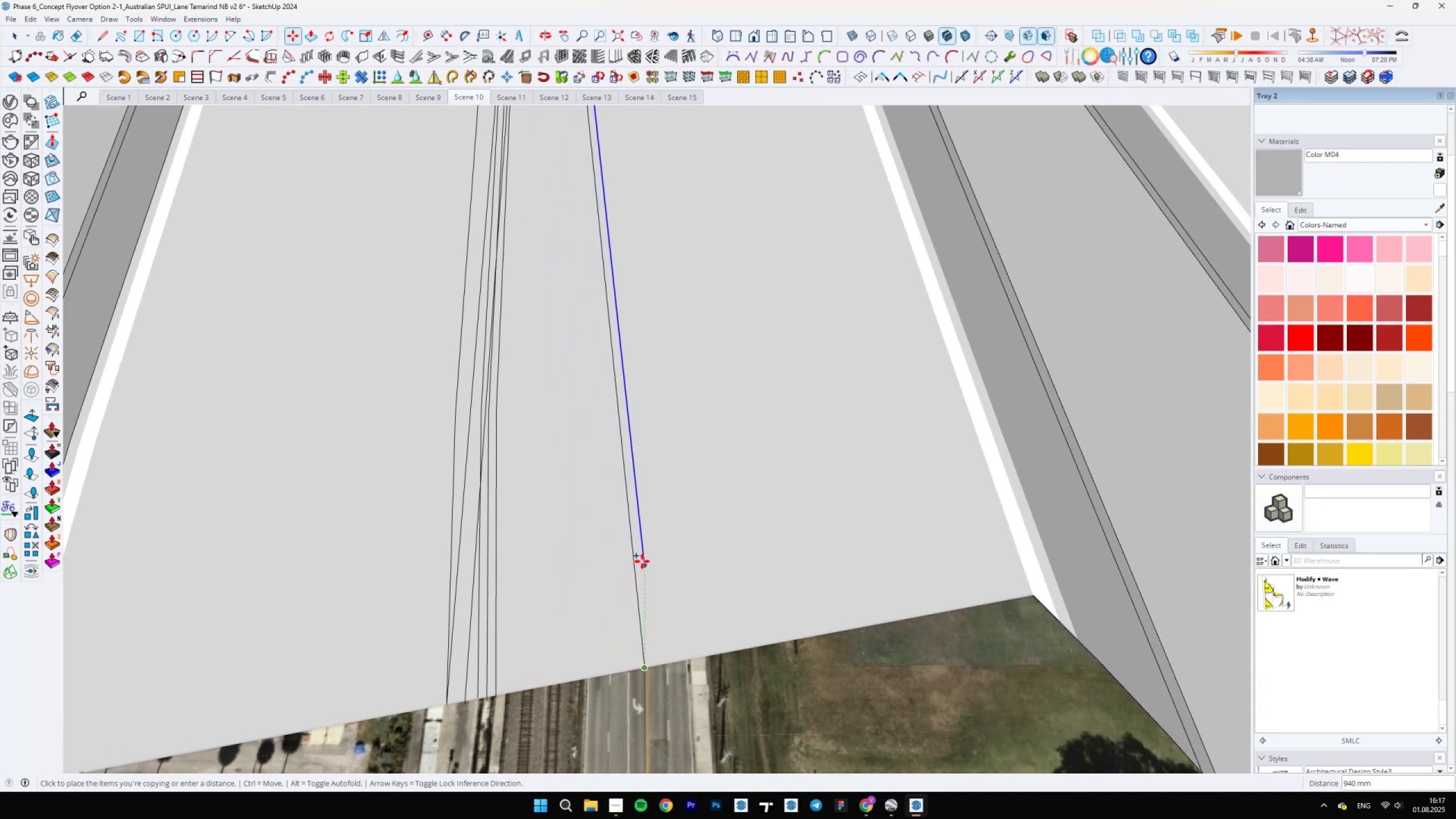 
type(150)
 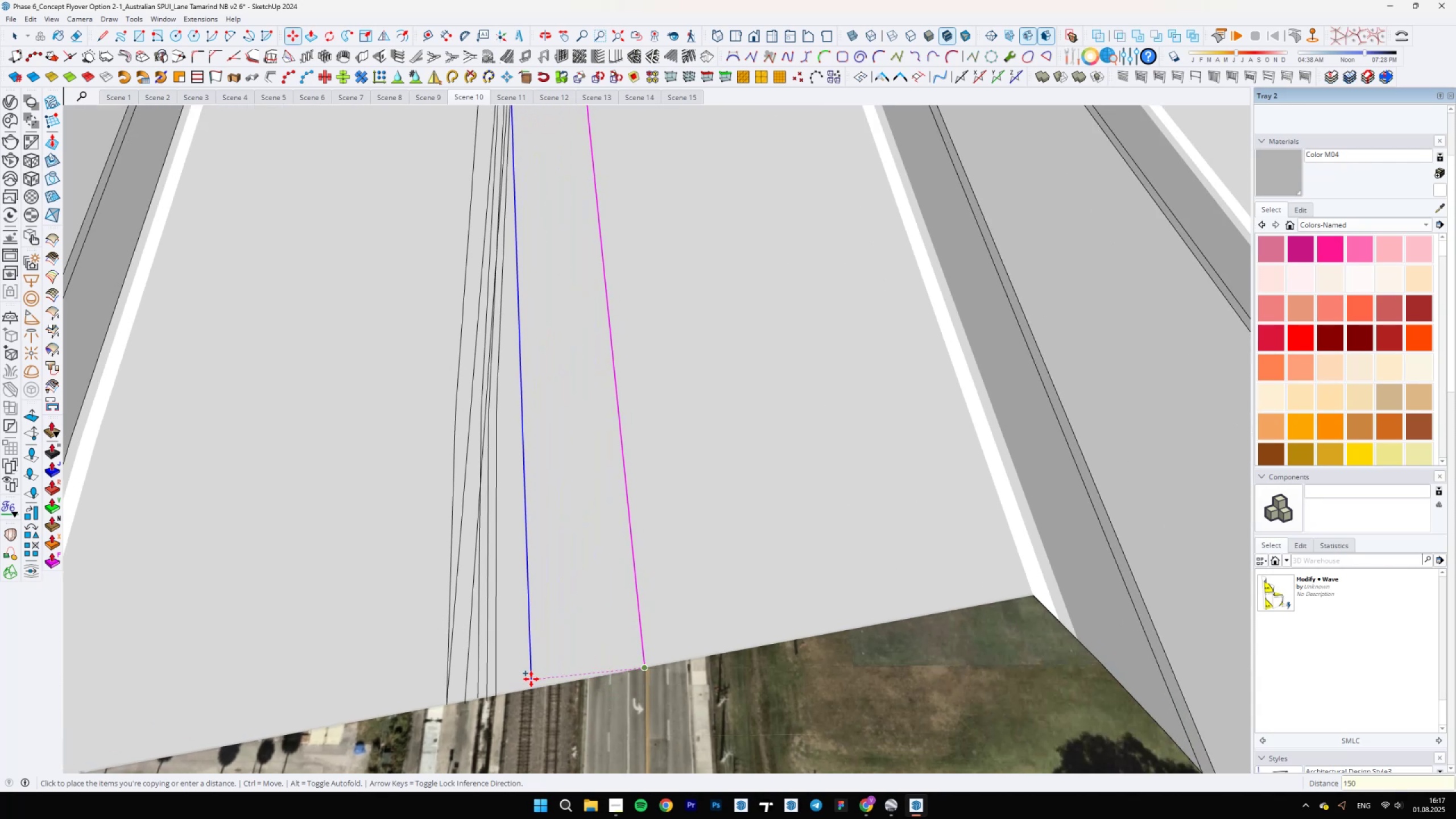 
key(Enter)
 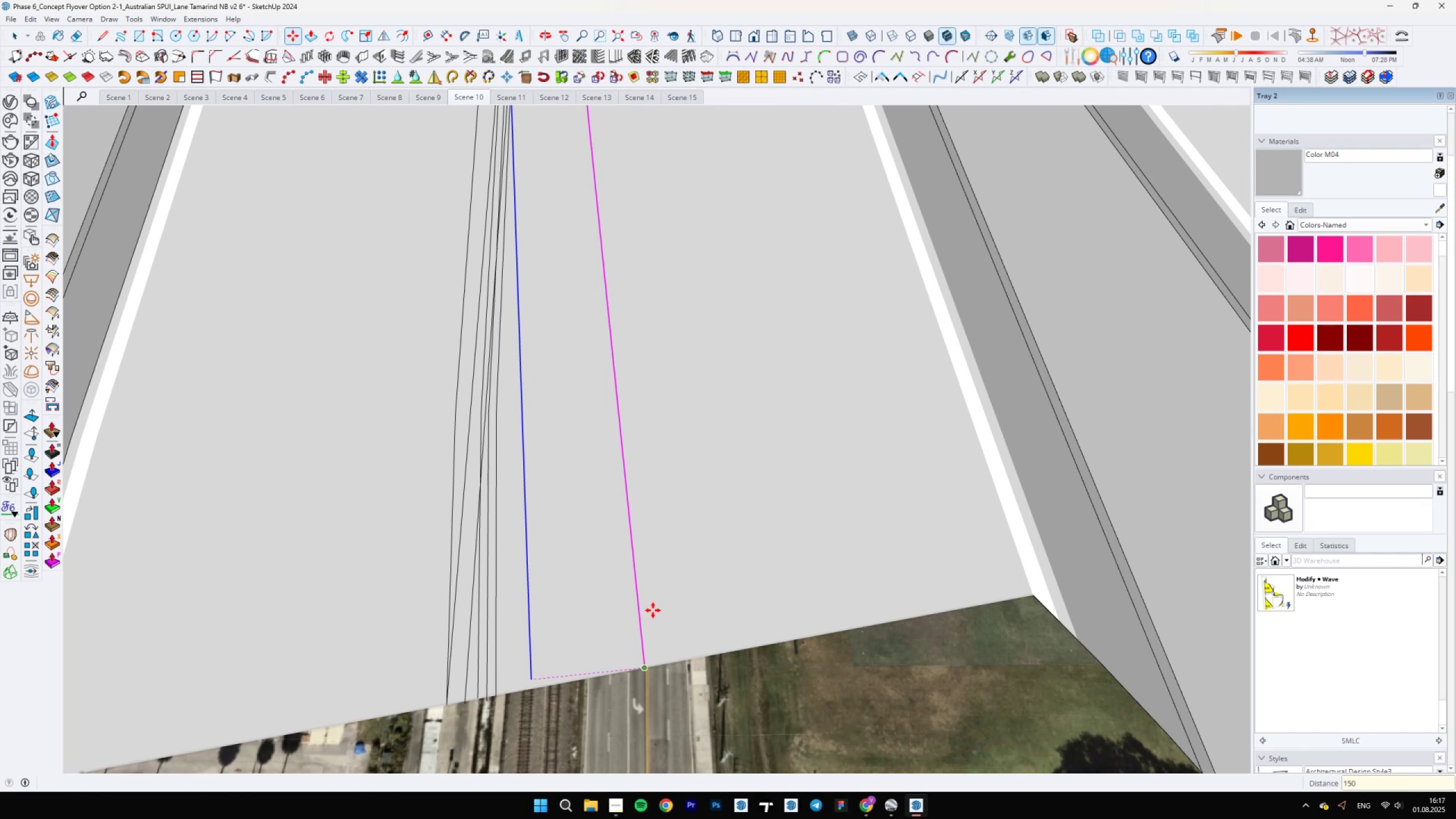 
key(Space)
 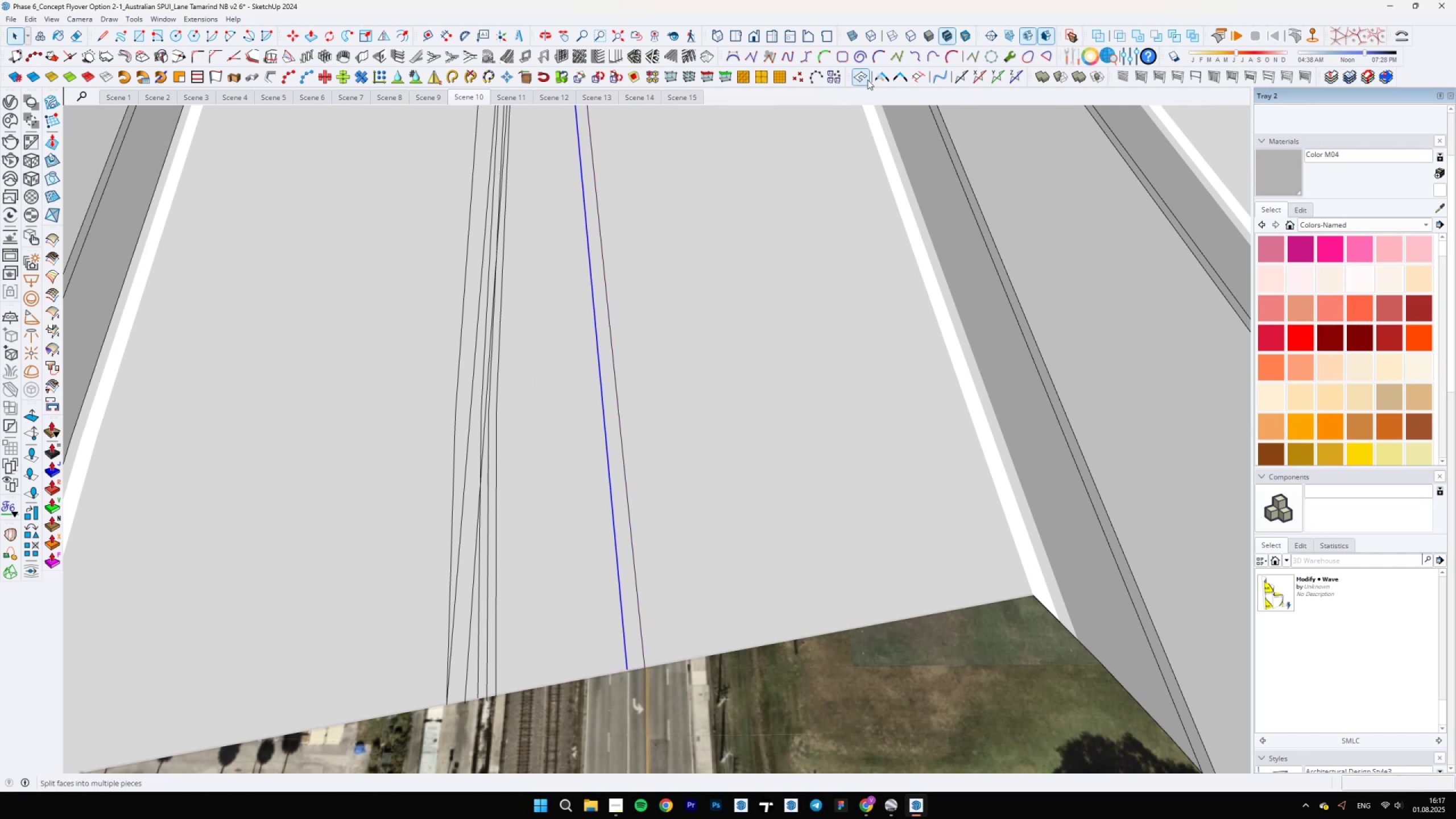 
left_click([878, 78])
 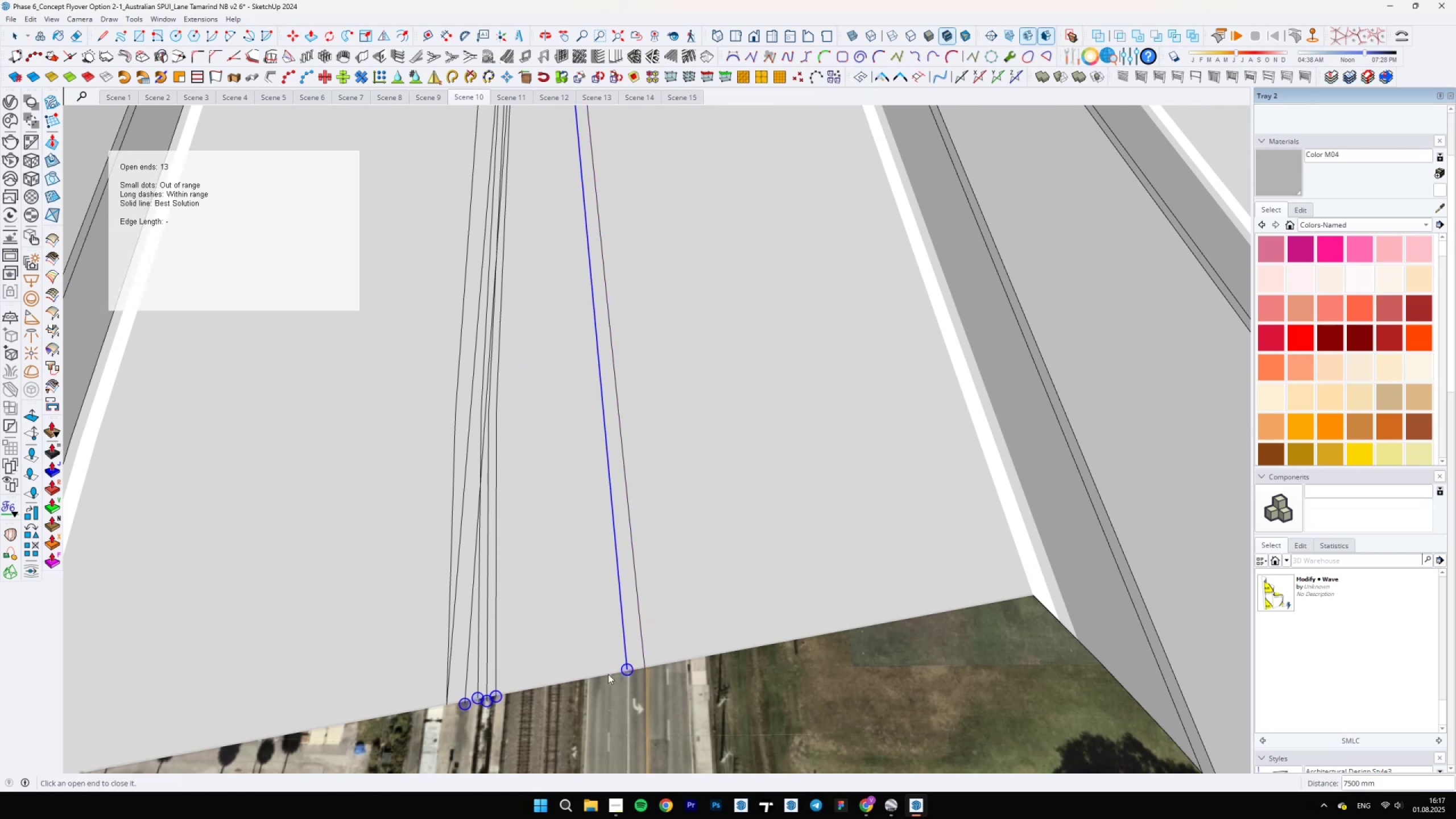 
left_click([627, 671])
 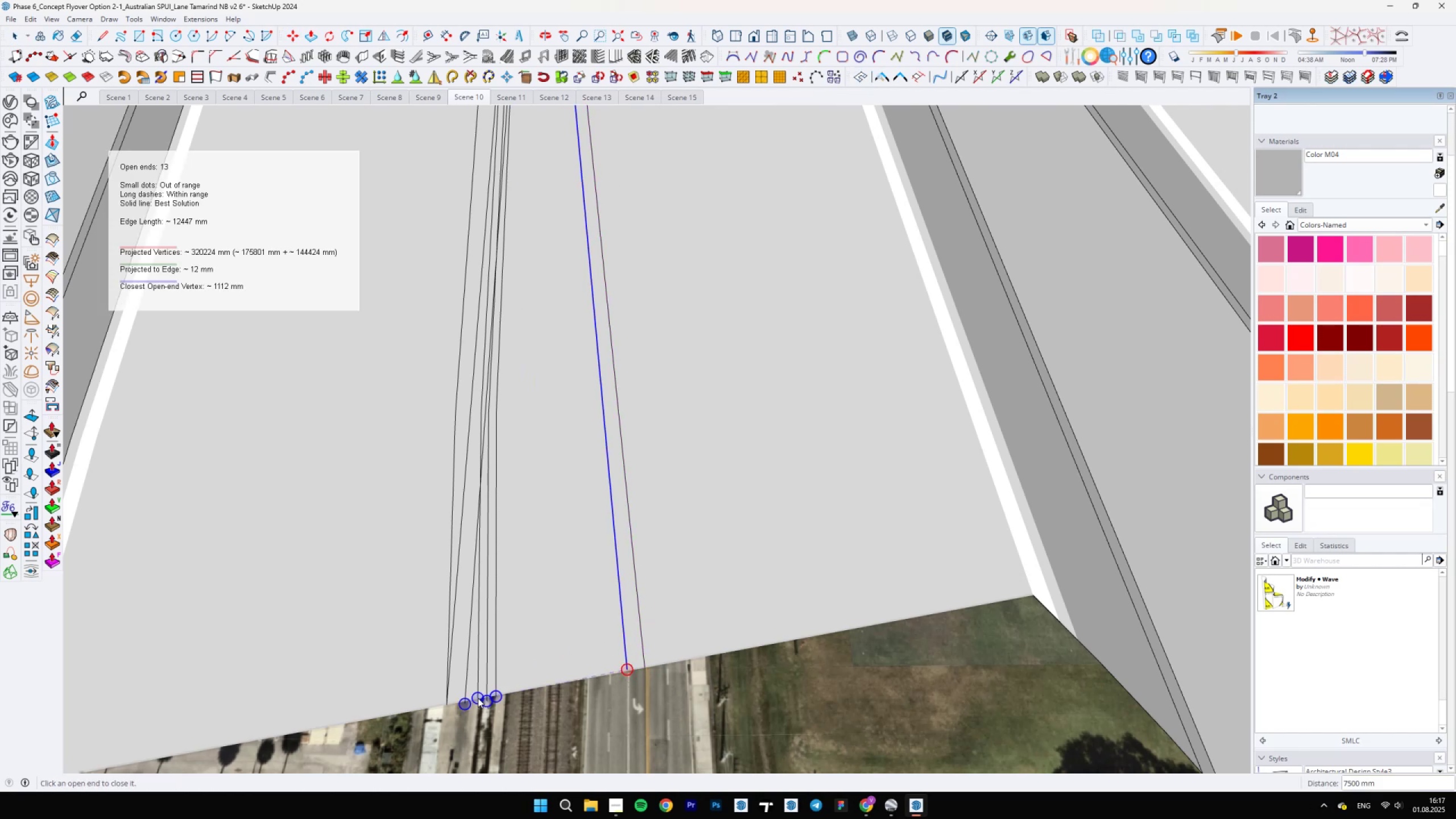 
left_click([477, 696])
 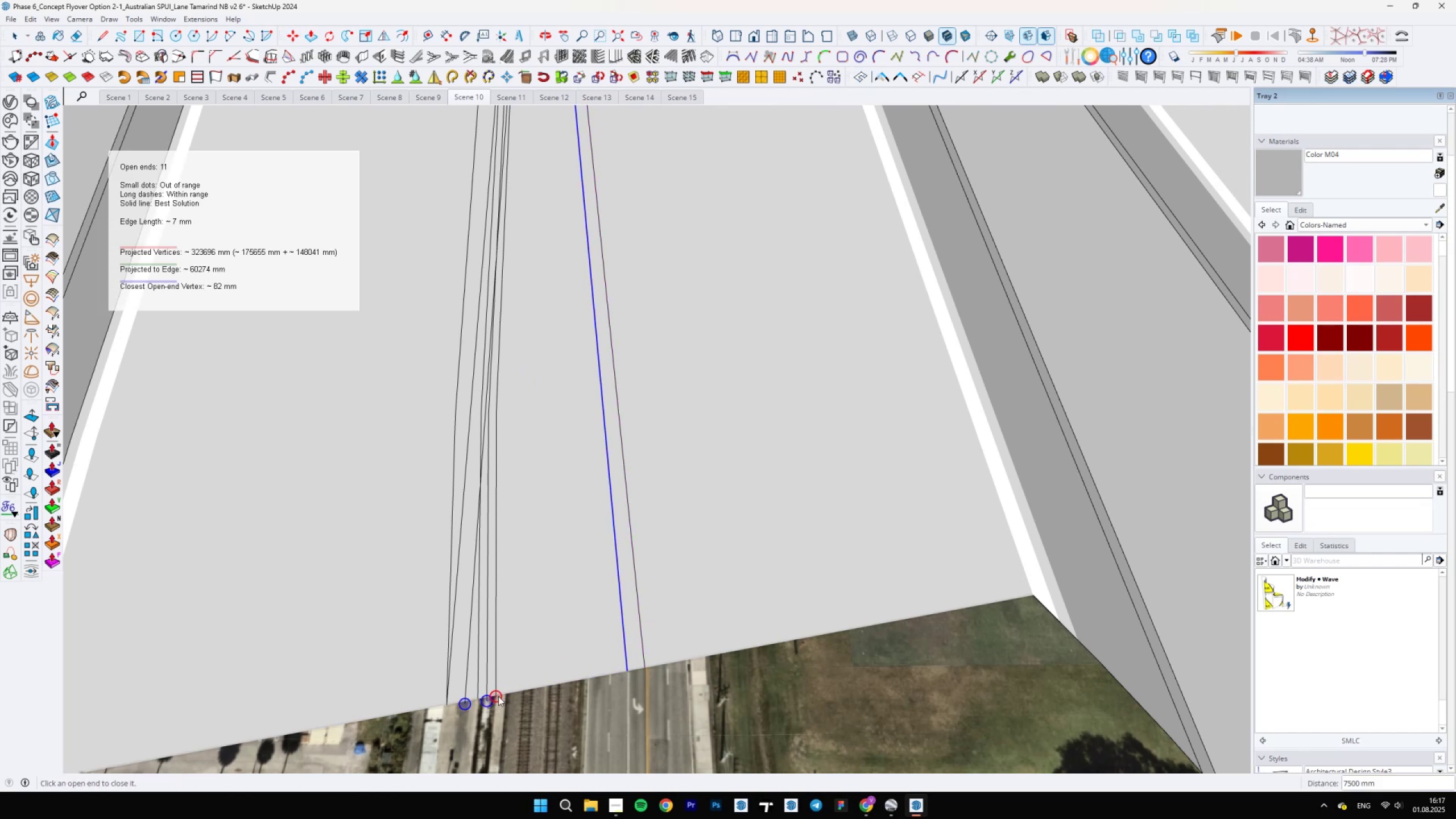 
scroll: coordinate [493, 685], scroll_direction: up, amount: 13.0
 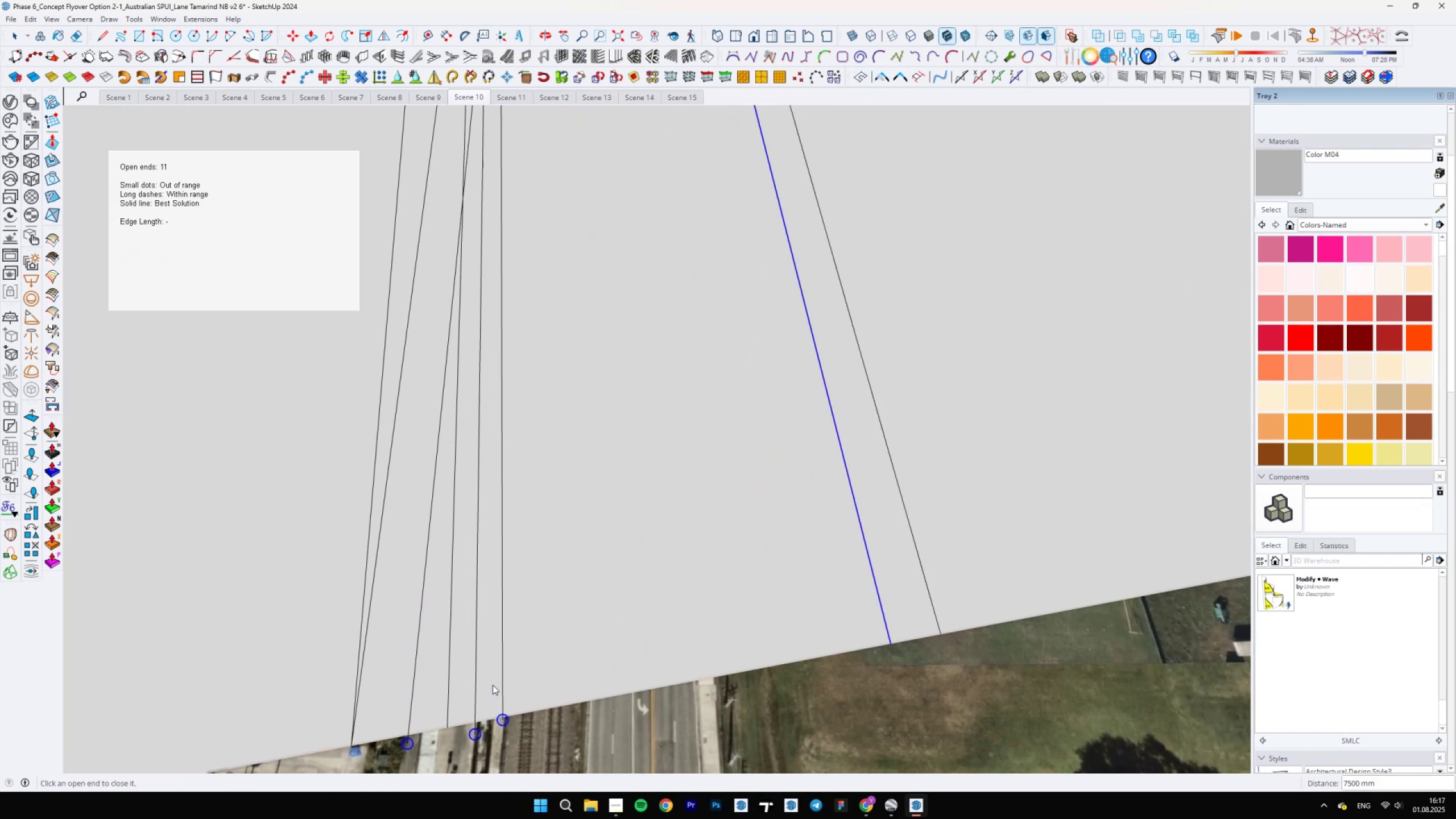 
hold_key(key=ShiftLeft, duration=0.71)
 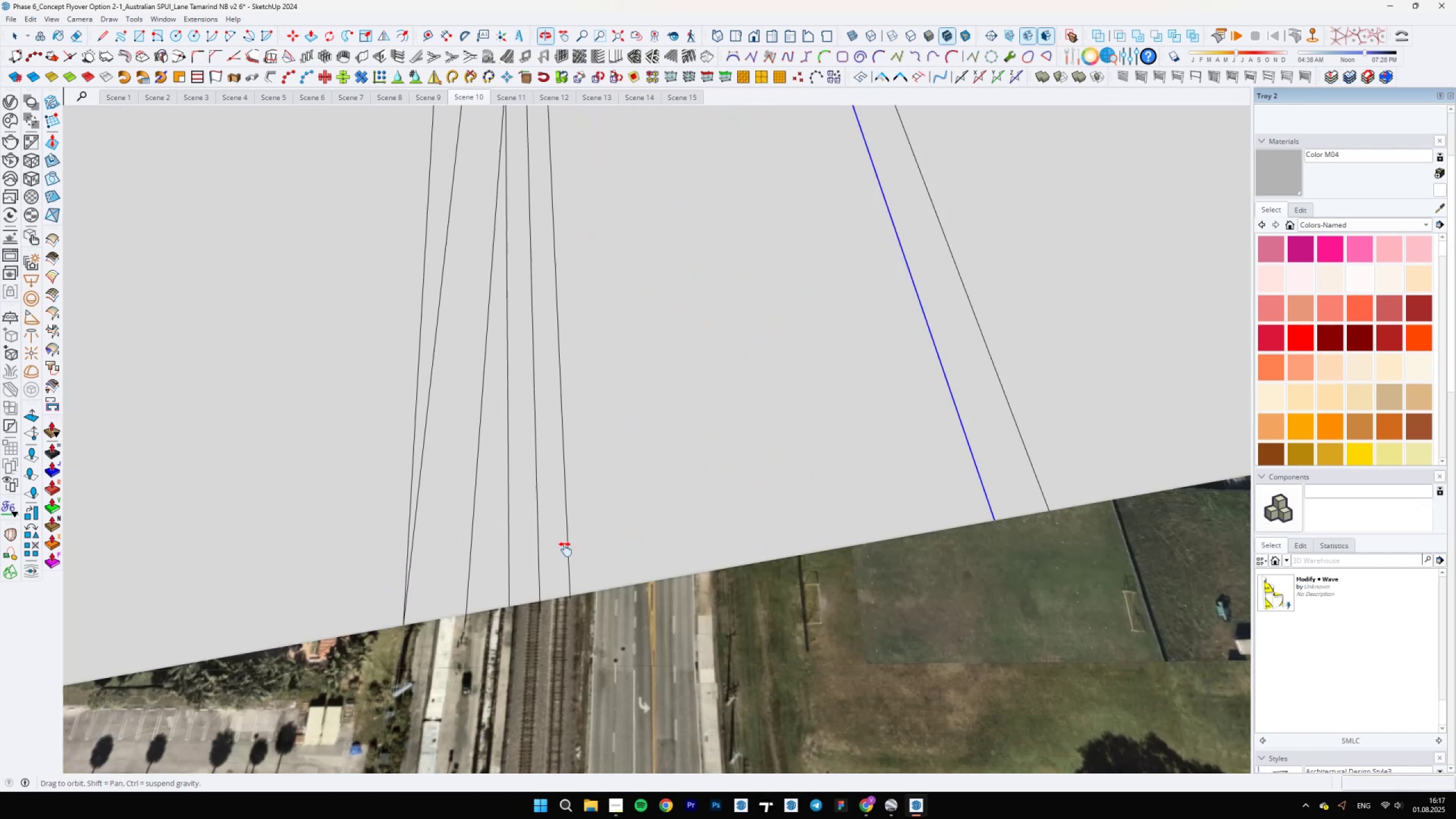 
scroll: coordinate [573, 540], scroll_direction: up, amount: 2.0
 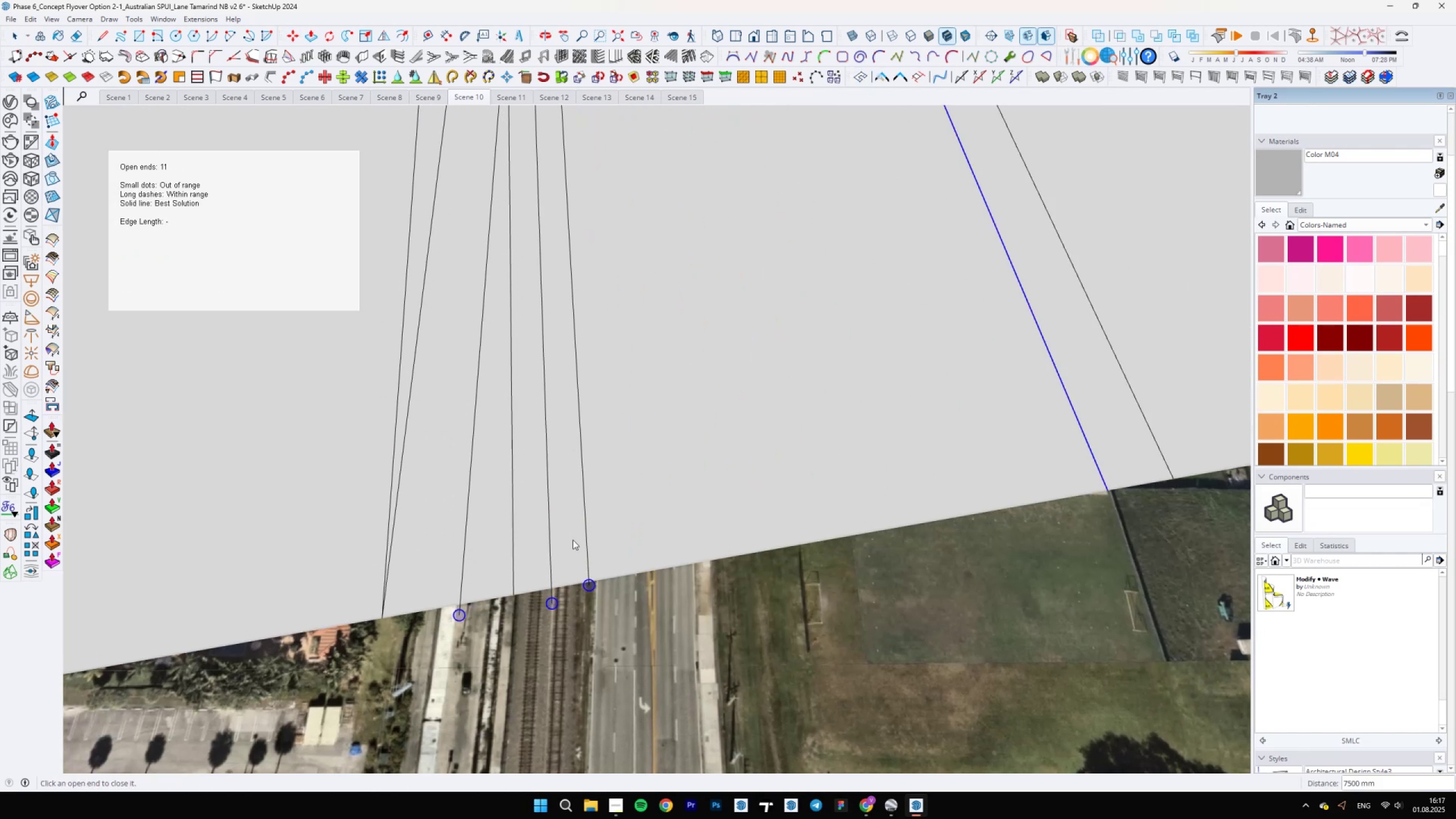 
key(E)
 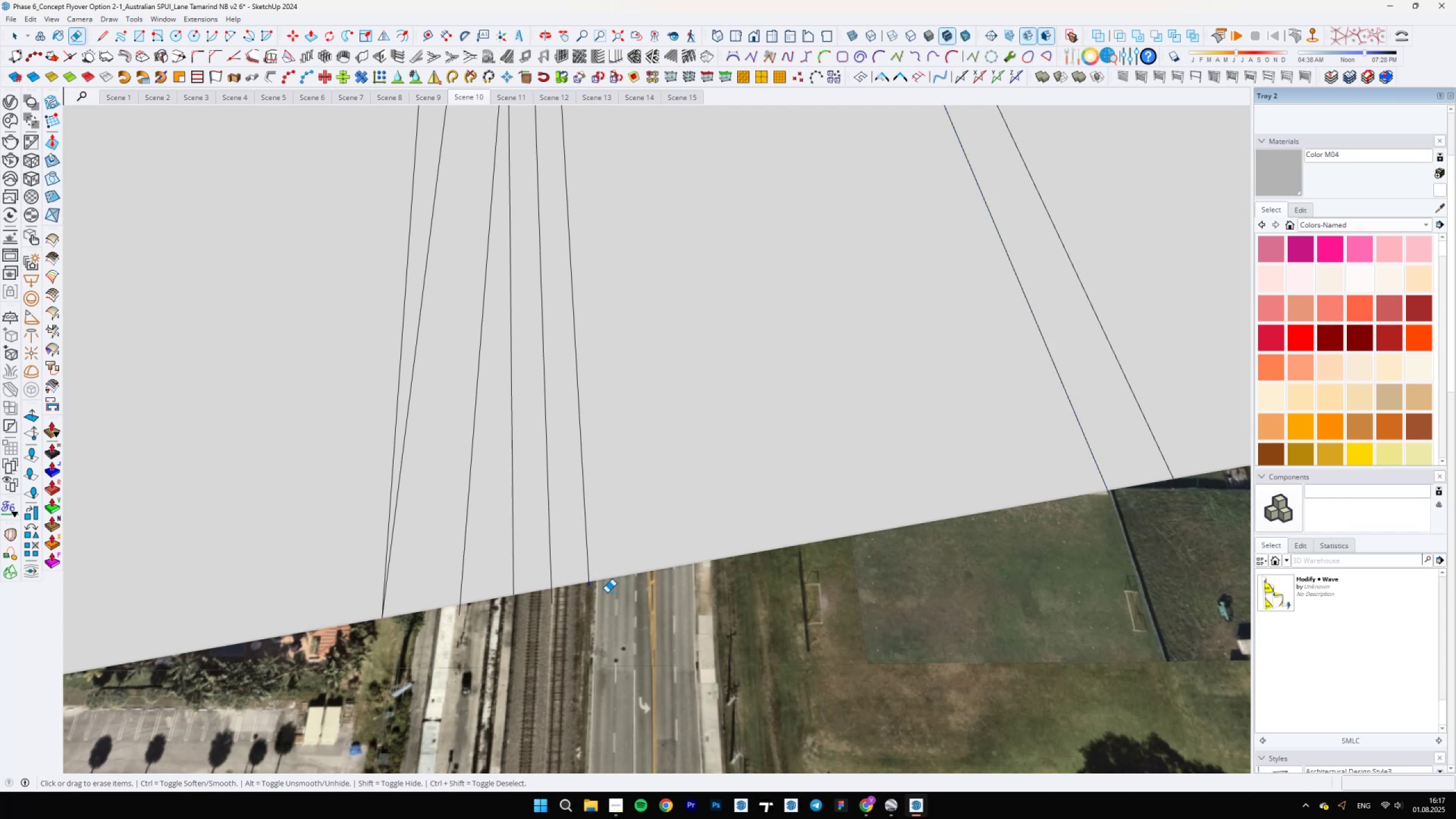 
left_click_drag(start_coordinate=[567, 602], to_coordinate=[450, 615])
 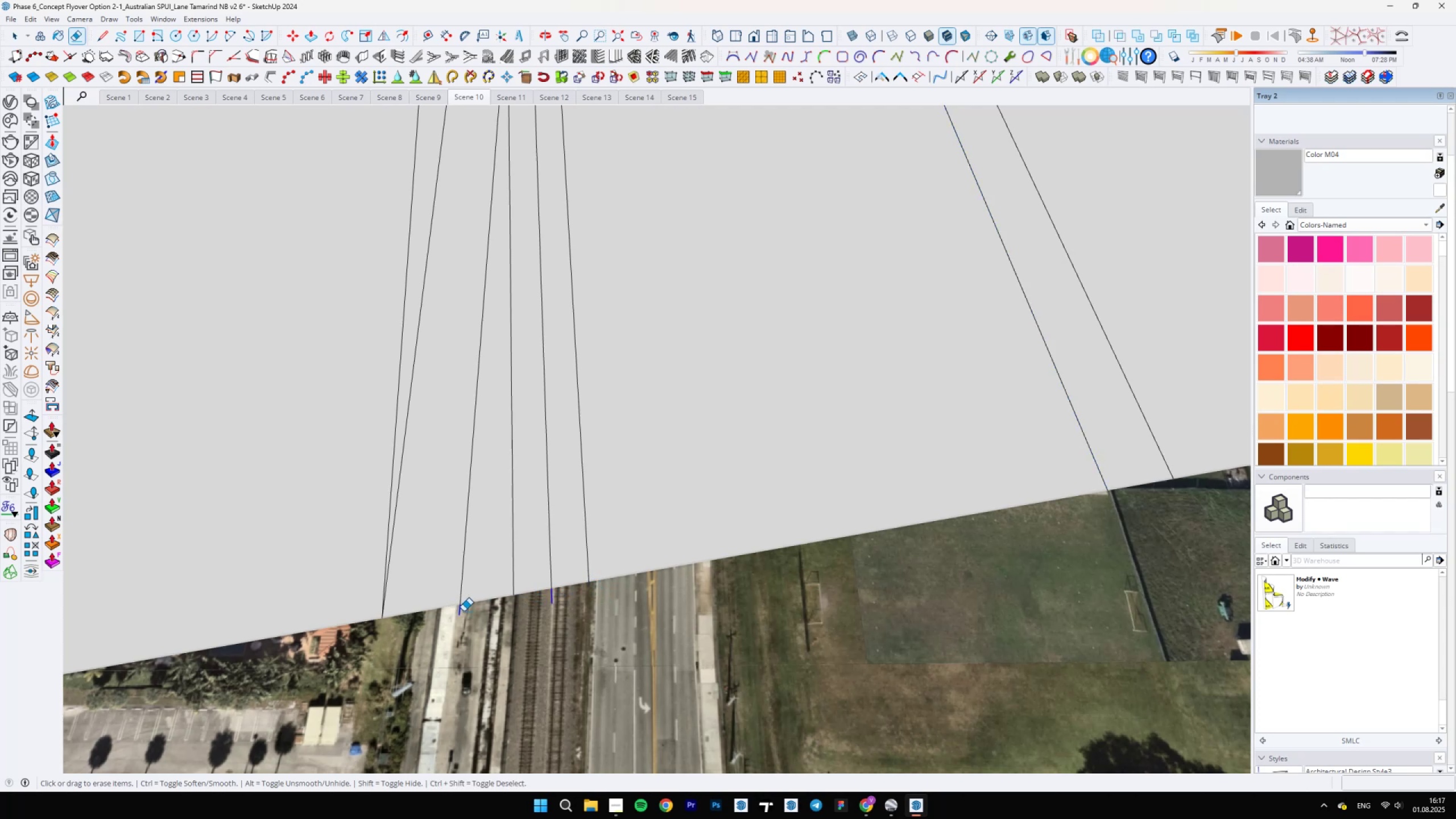 
key(Space)
 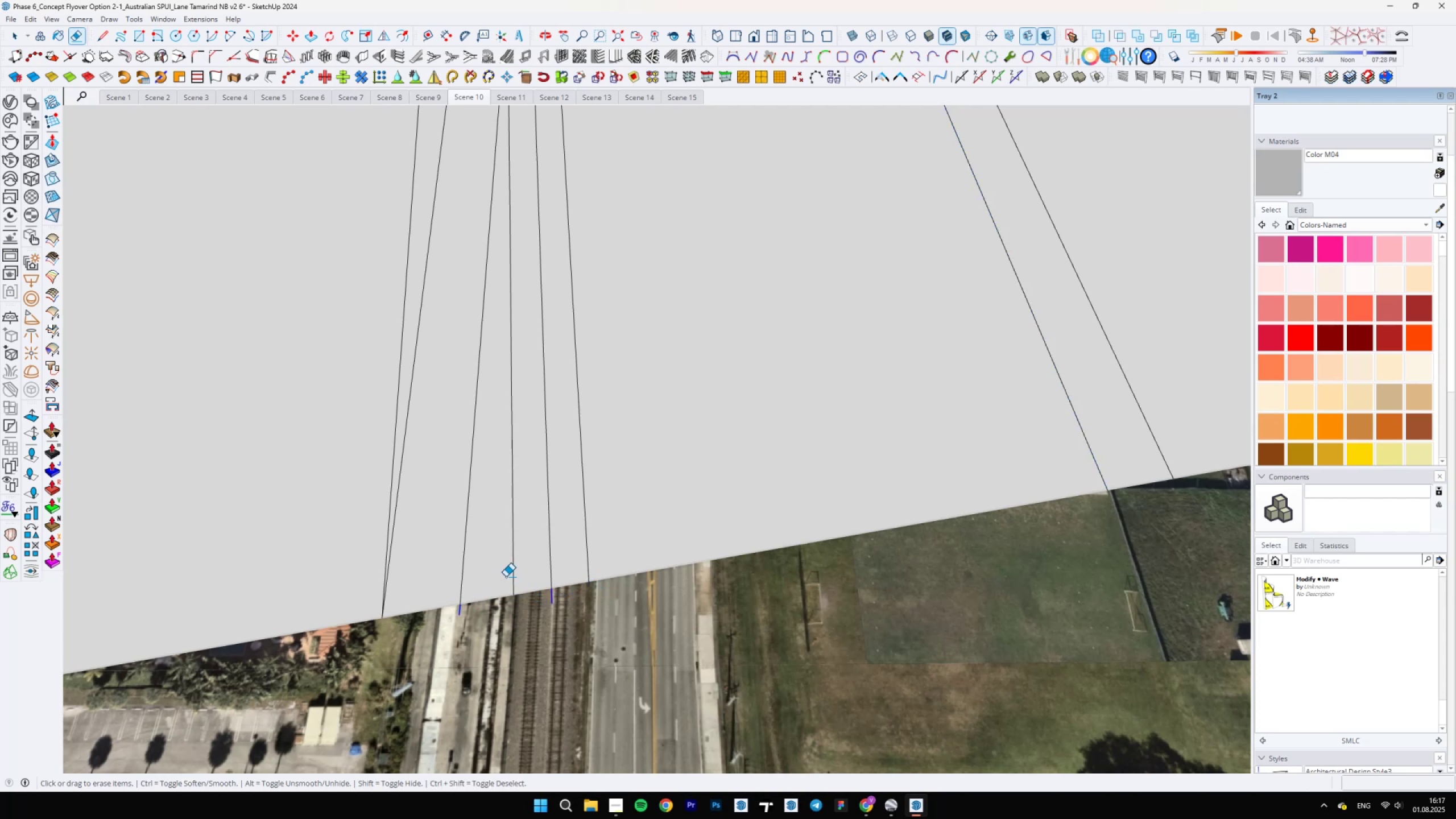 
scroll: coordinate [570, 364], scroll_direction: up, amount: 18.0
 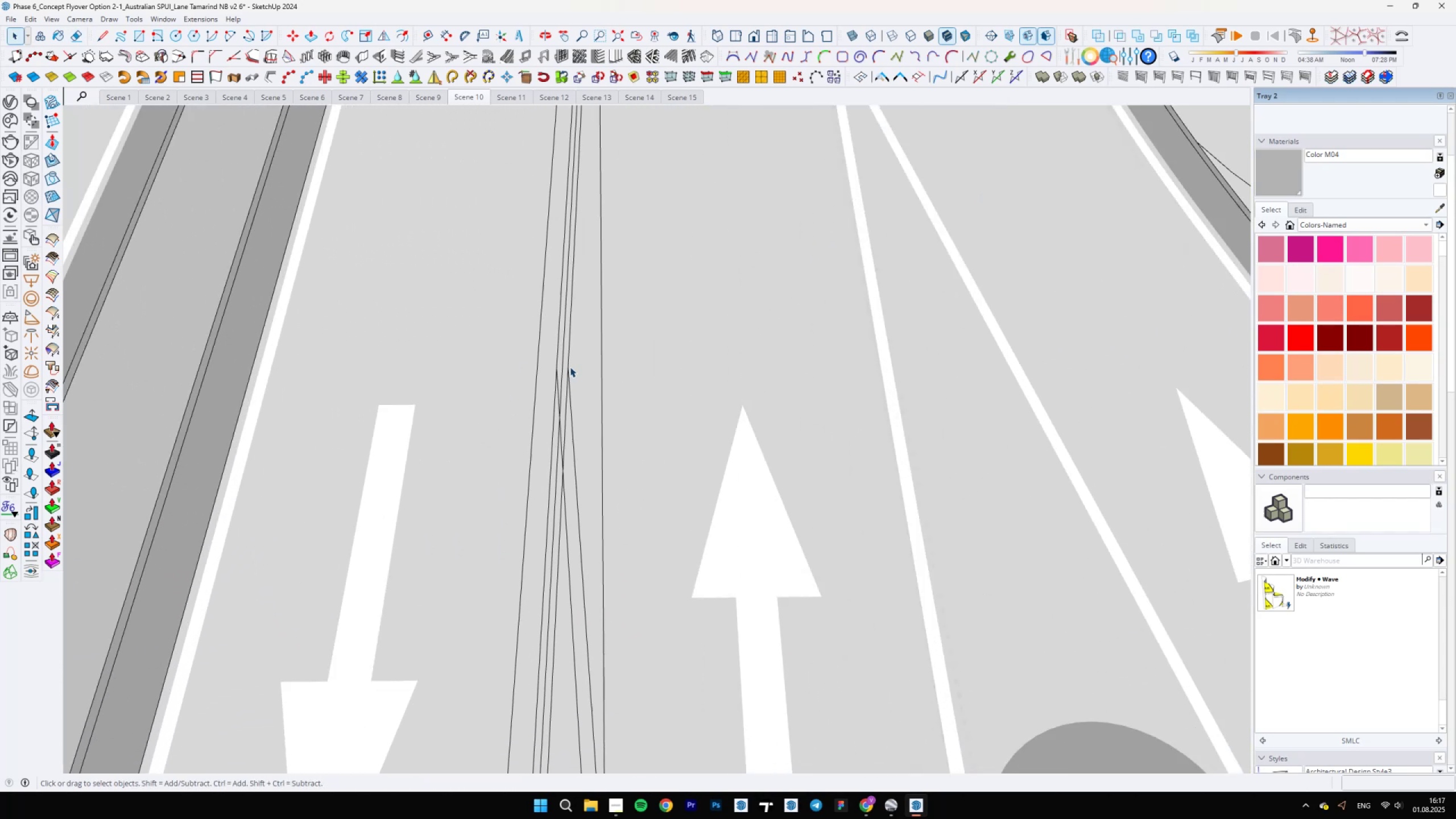 
key(E)
 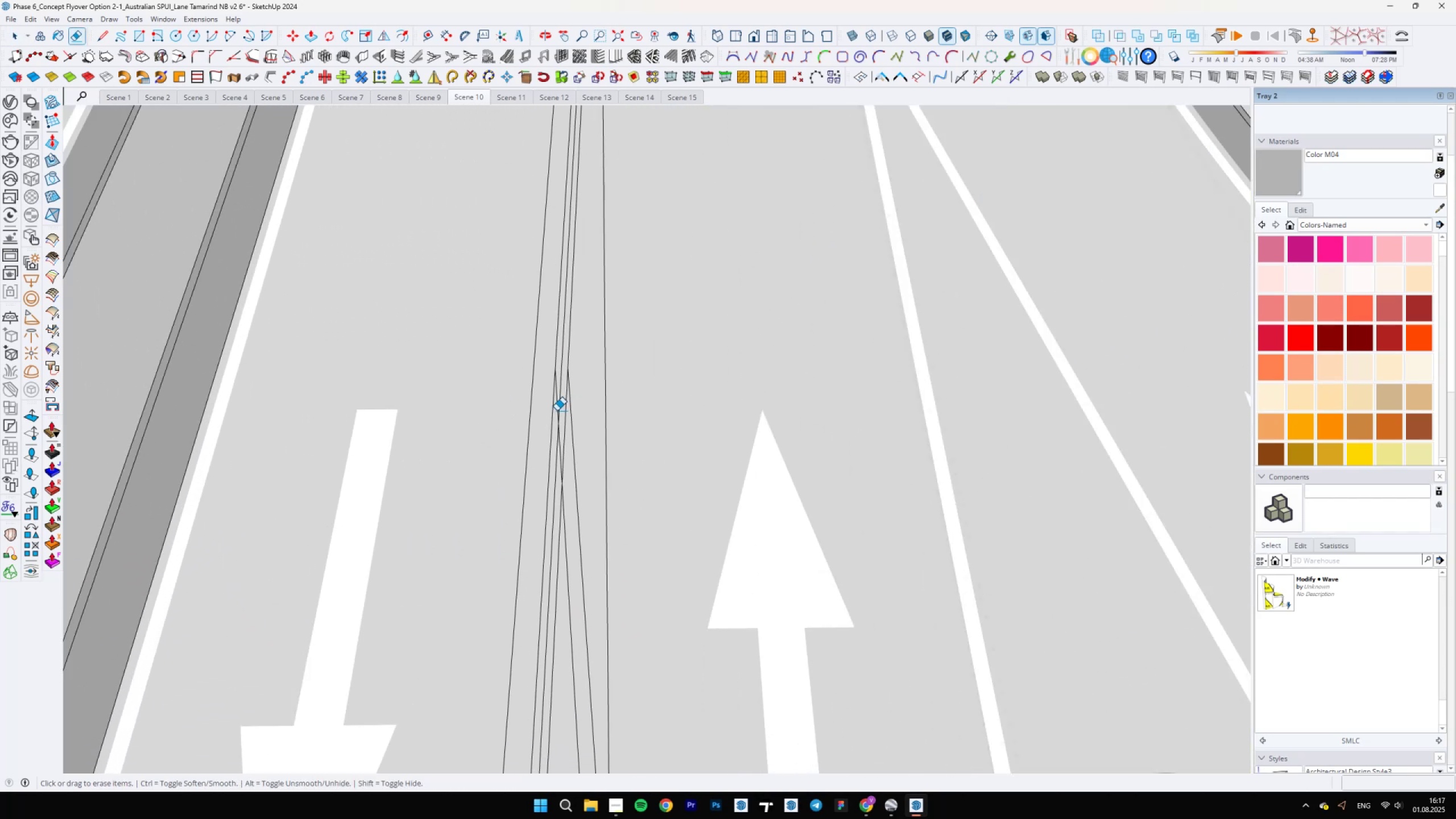 
scroll: coordinate [560, 444], scroll_direction: up, amount: 4.0
 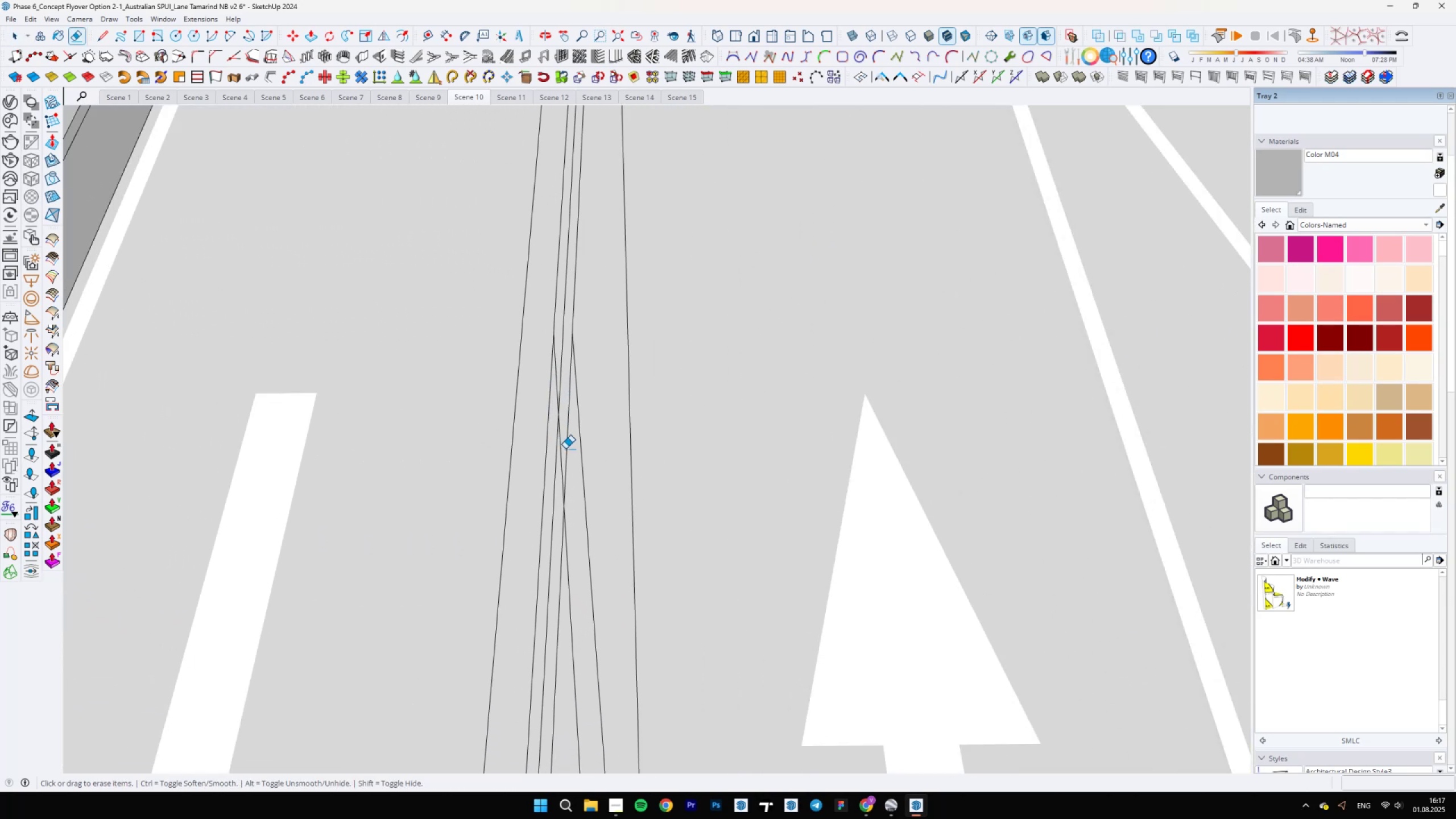 
left_click_drag(start_coordinate=[568, 450], to_coordinate=[559, 388])
 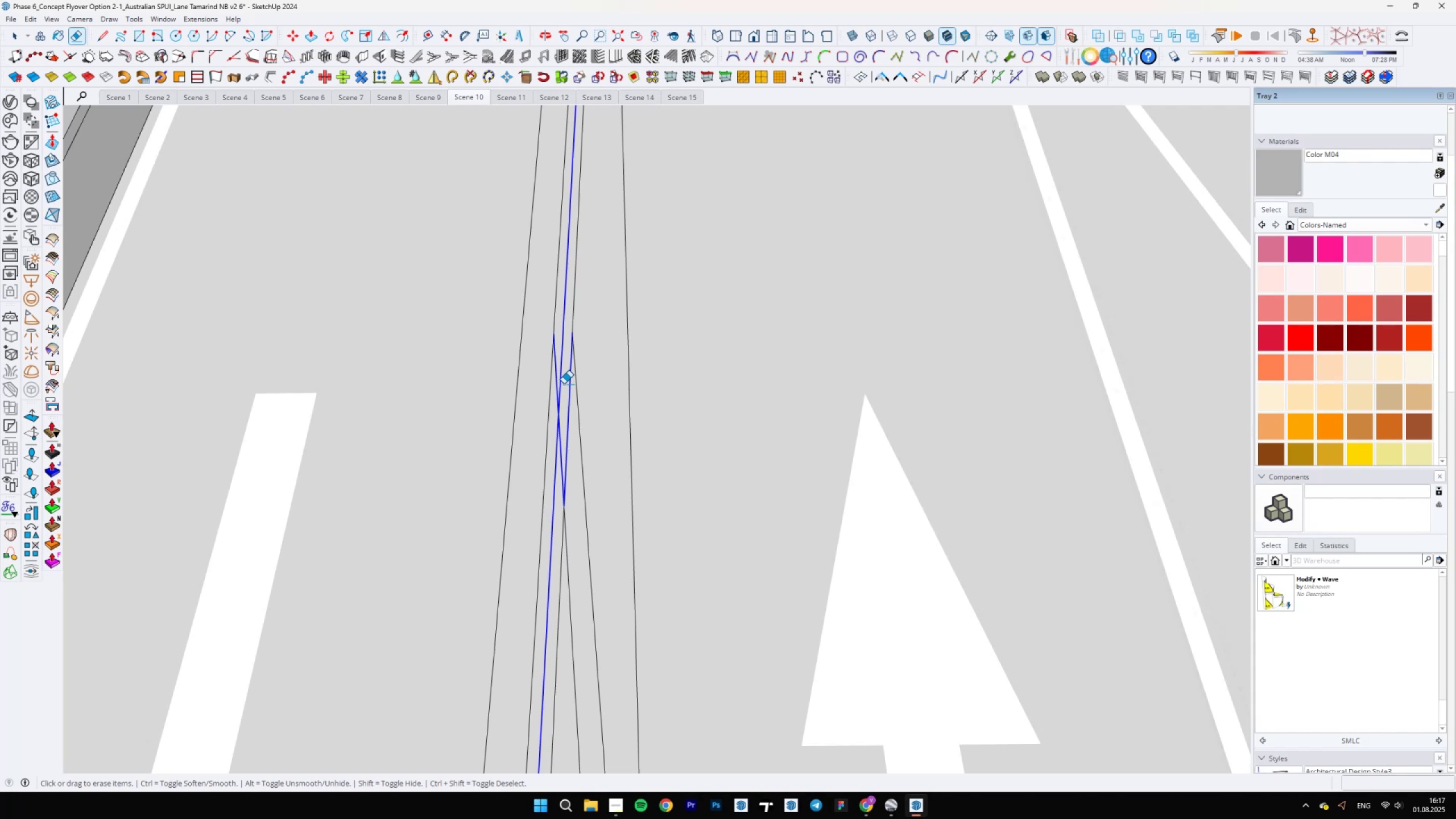 
scroll: coordinate [563, 422], scroll_direction: down, amount: 19.0
 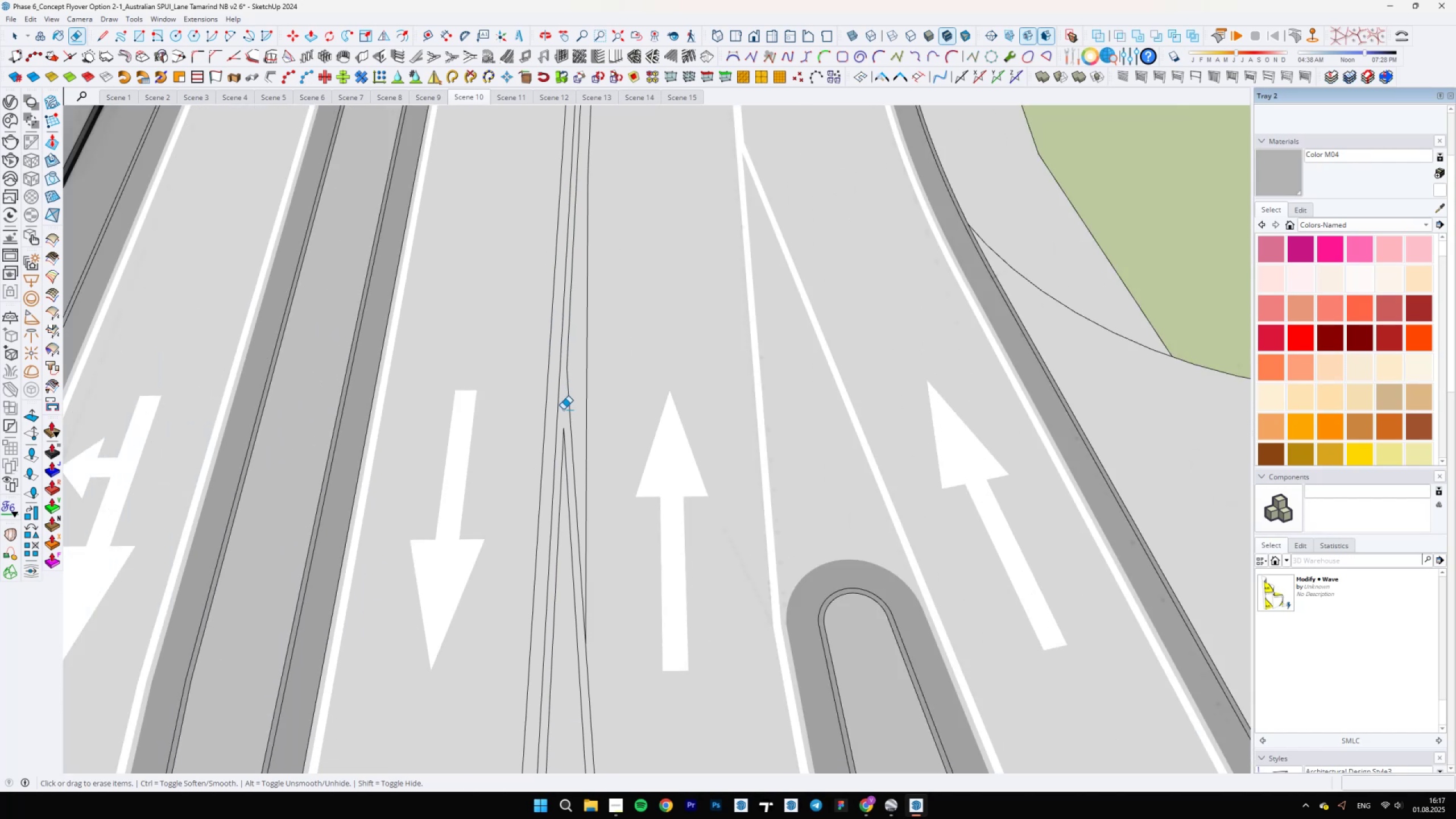 
hold_key(key=ShiftLeft, duration=0.48)
 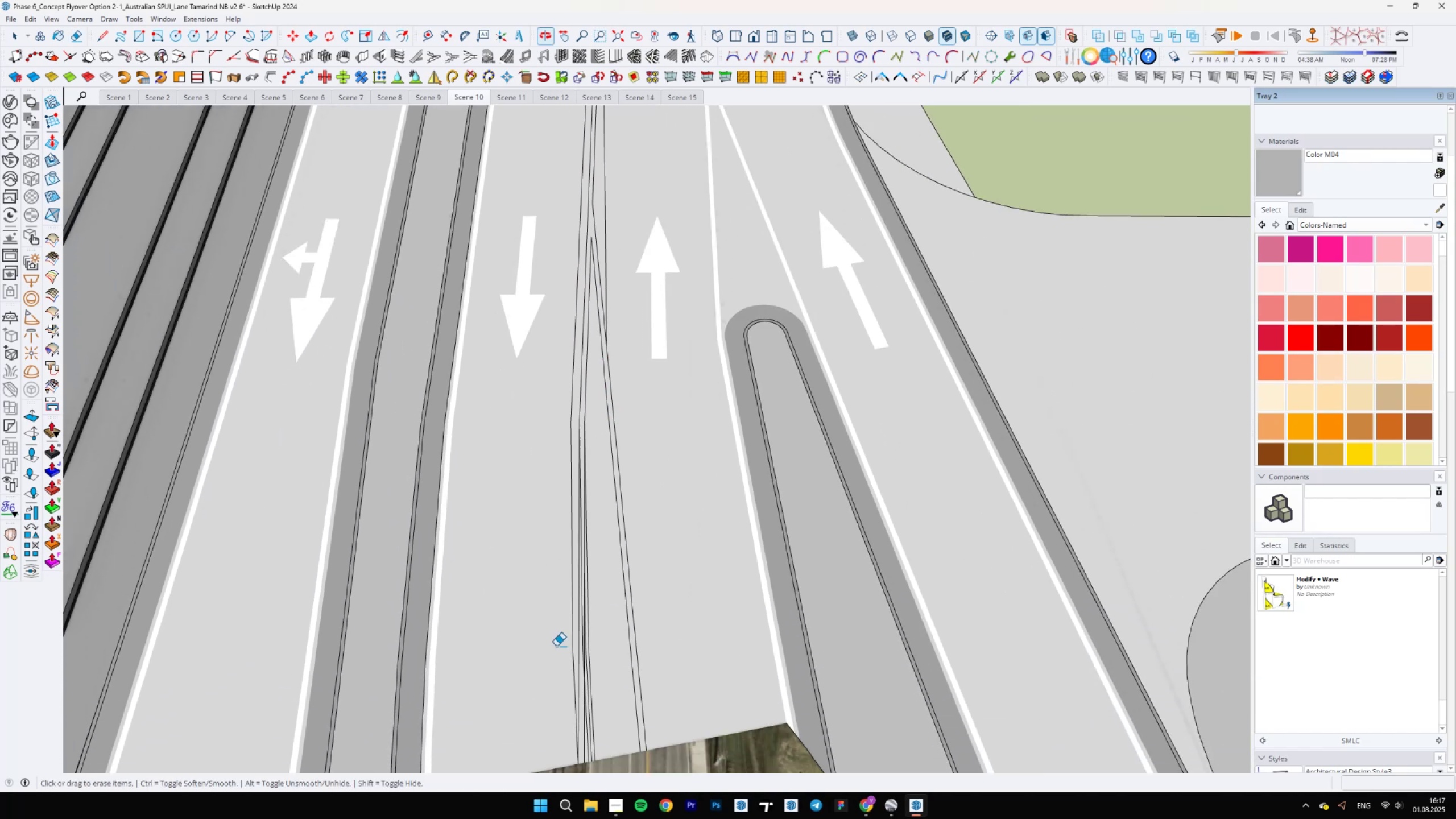 
scroll: coordinate [561, 705], scroll_direction: up, amount: 1.0
 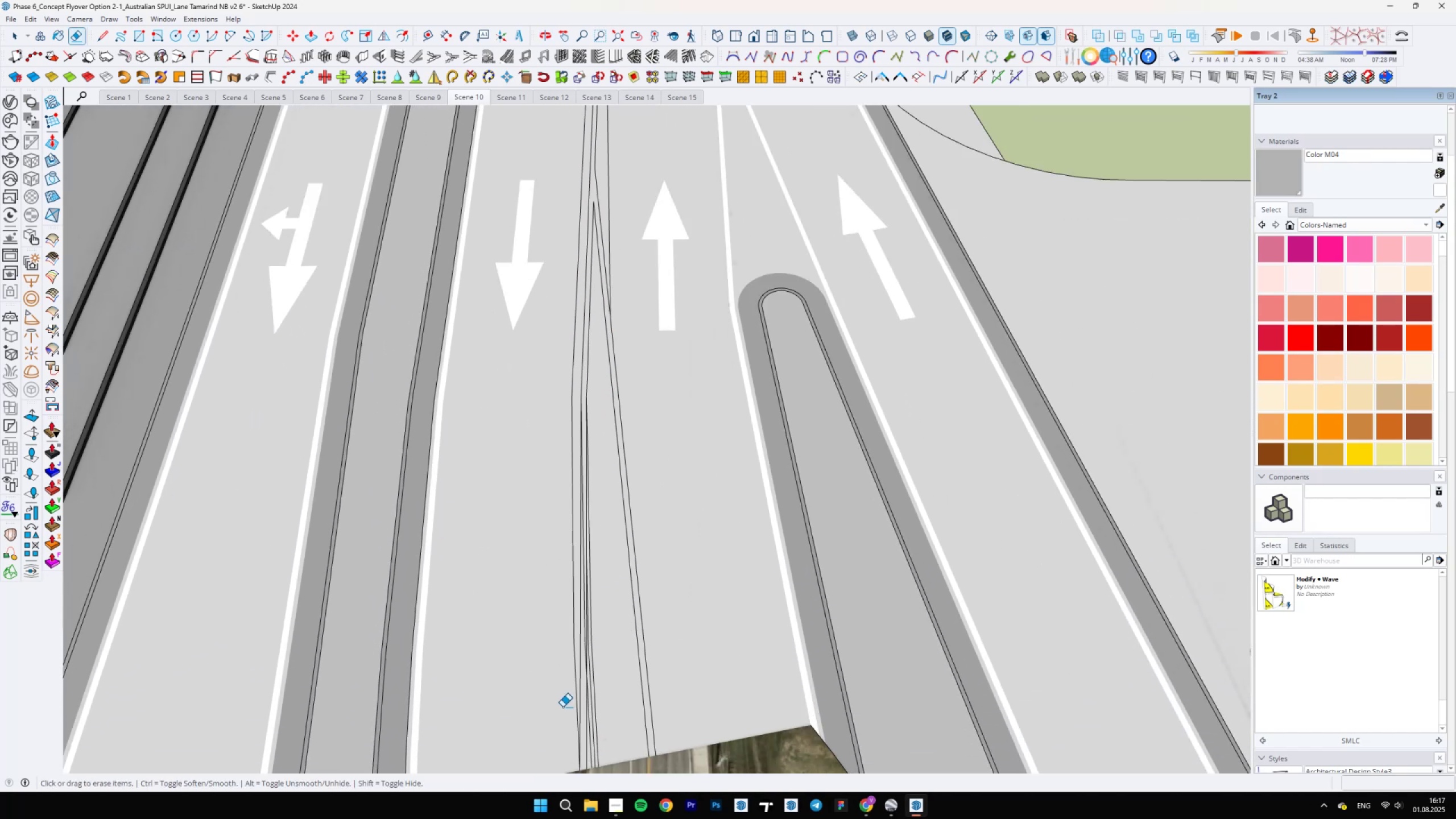 
hold_key(key=ShiftLeft, duration=0.46)
scroll: coordinate [590, 598], scroll_direction: up, amount: 8.0
 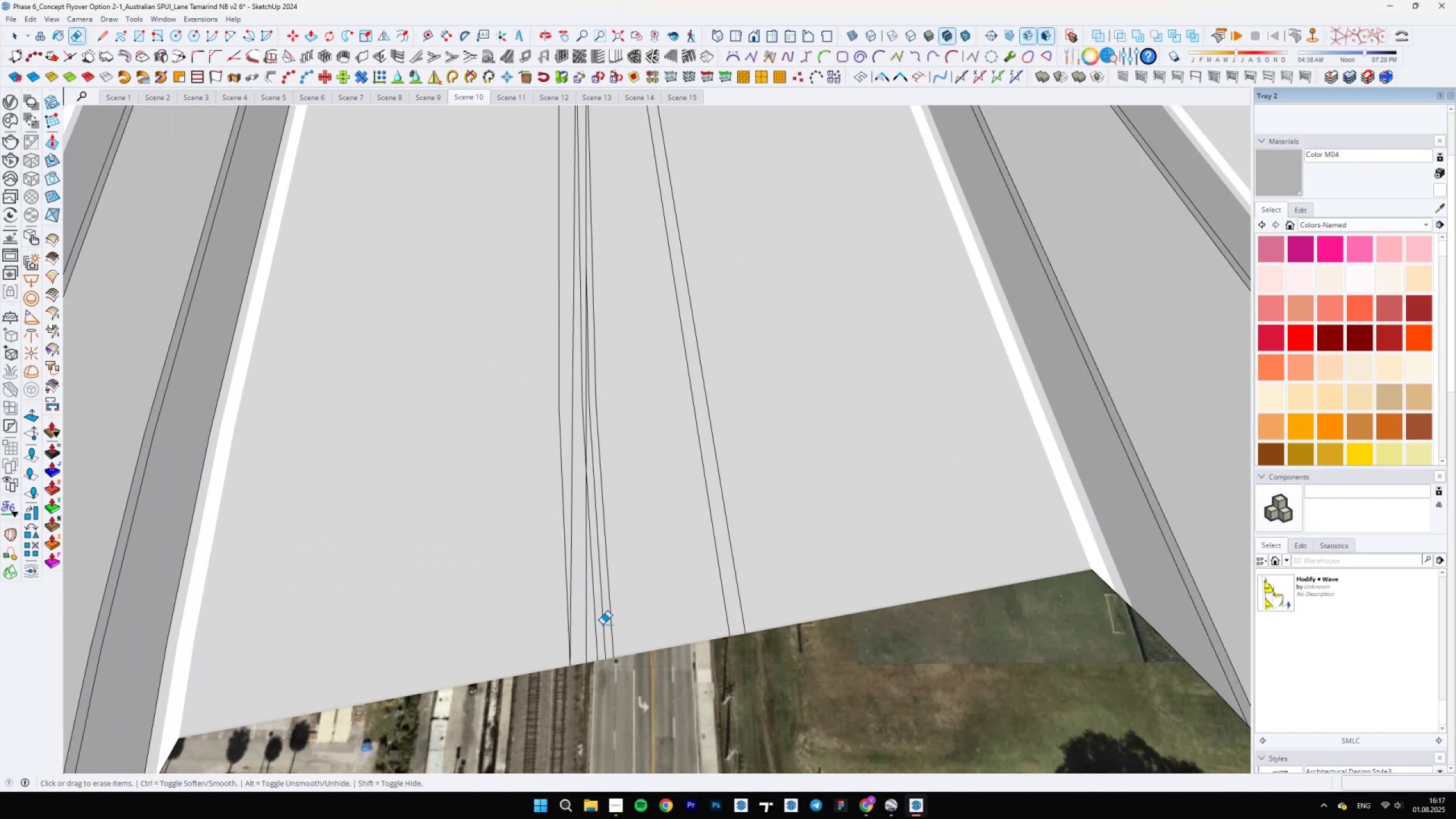 
left_click_drag(start_coordinate=[599, 626], to_coordinate=[617, 611])
 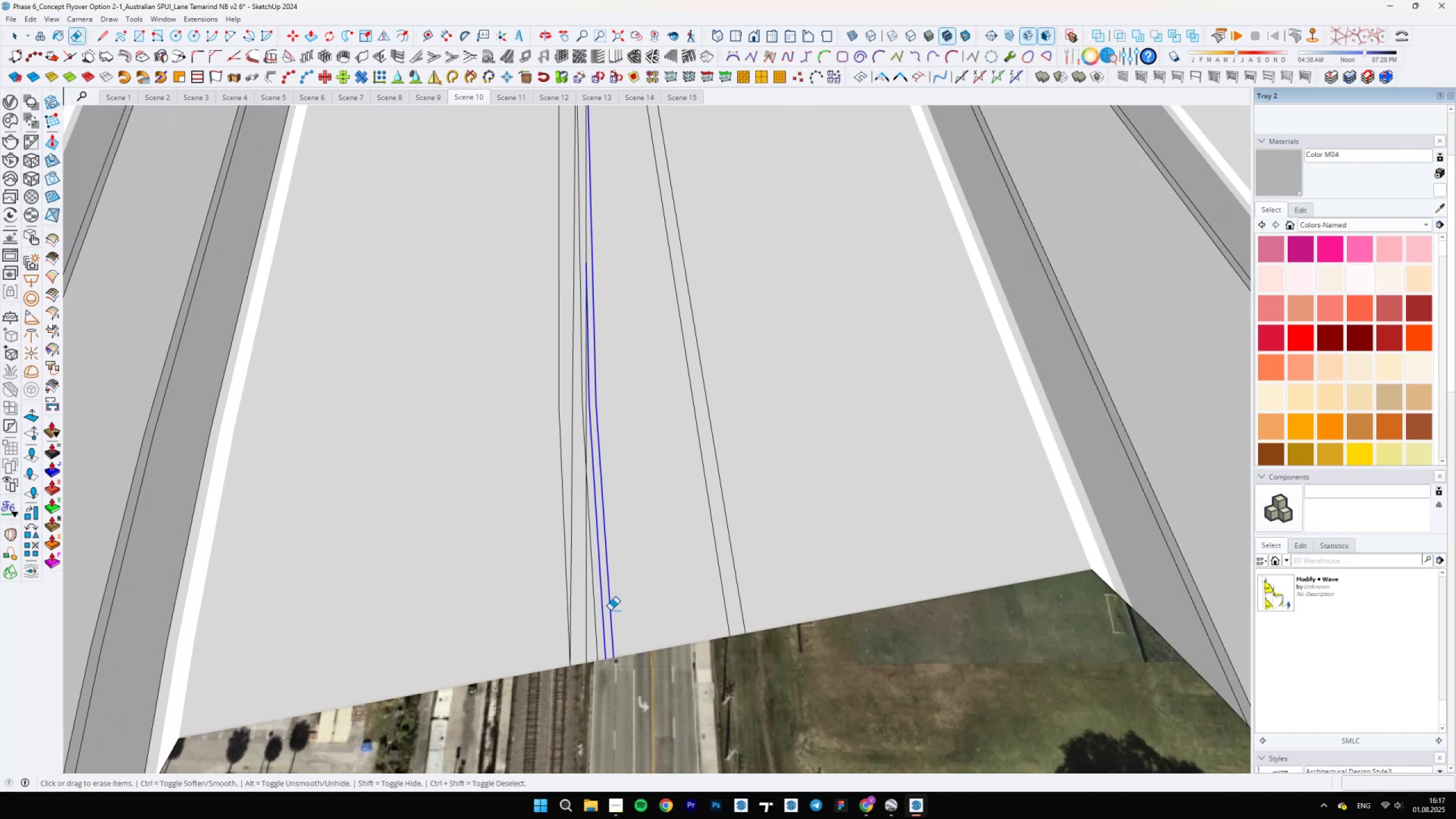 
scroll: coordinate [607, 617], scroll_direction: down, amount: 10.0
 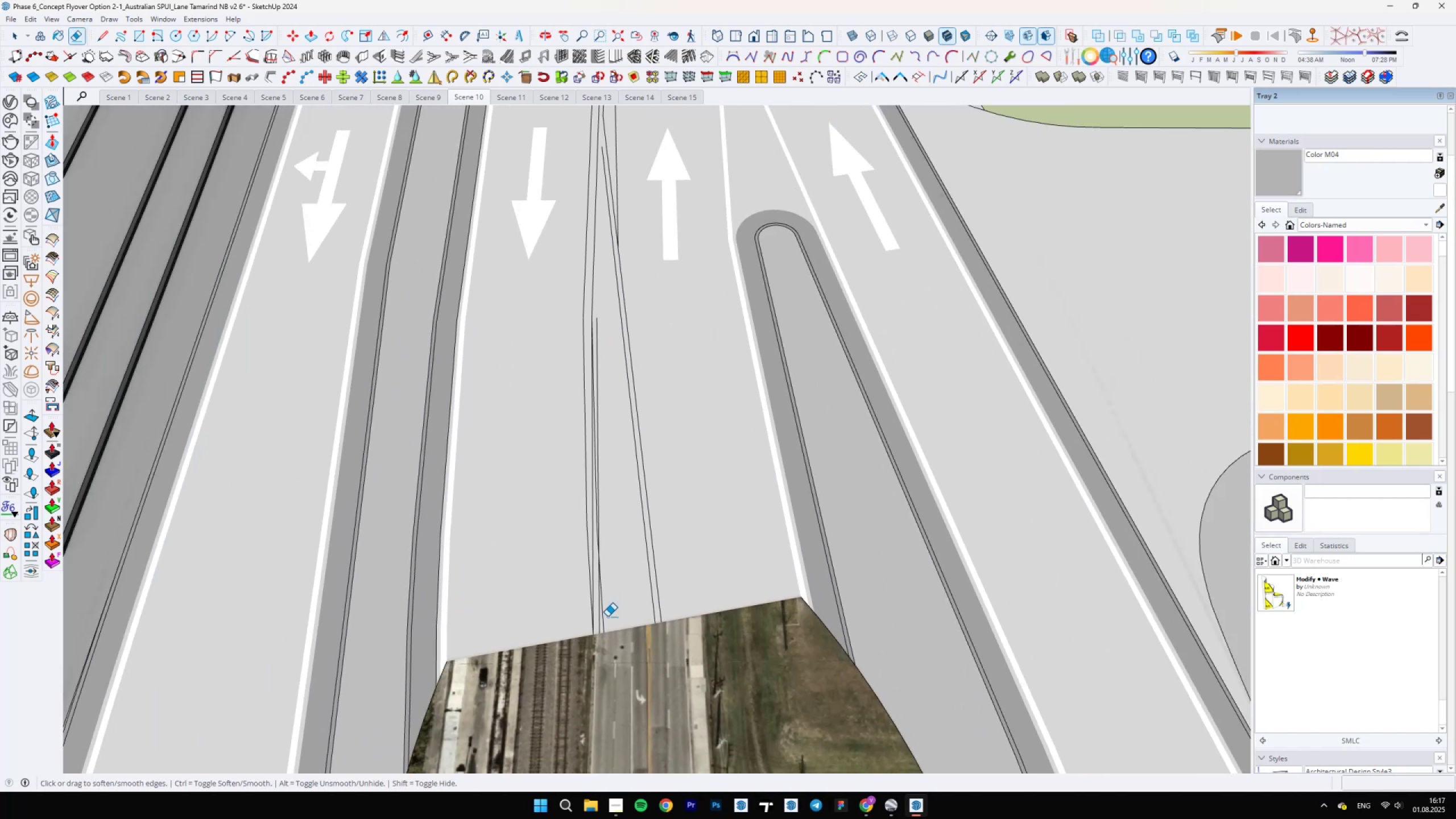 
key(Control+Z)
 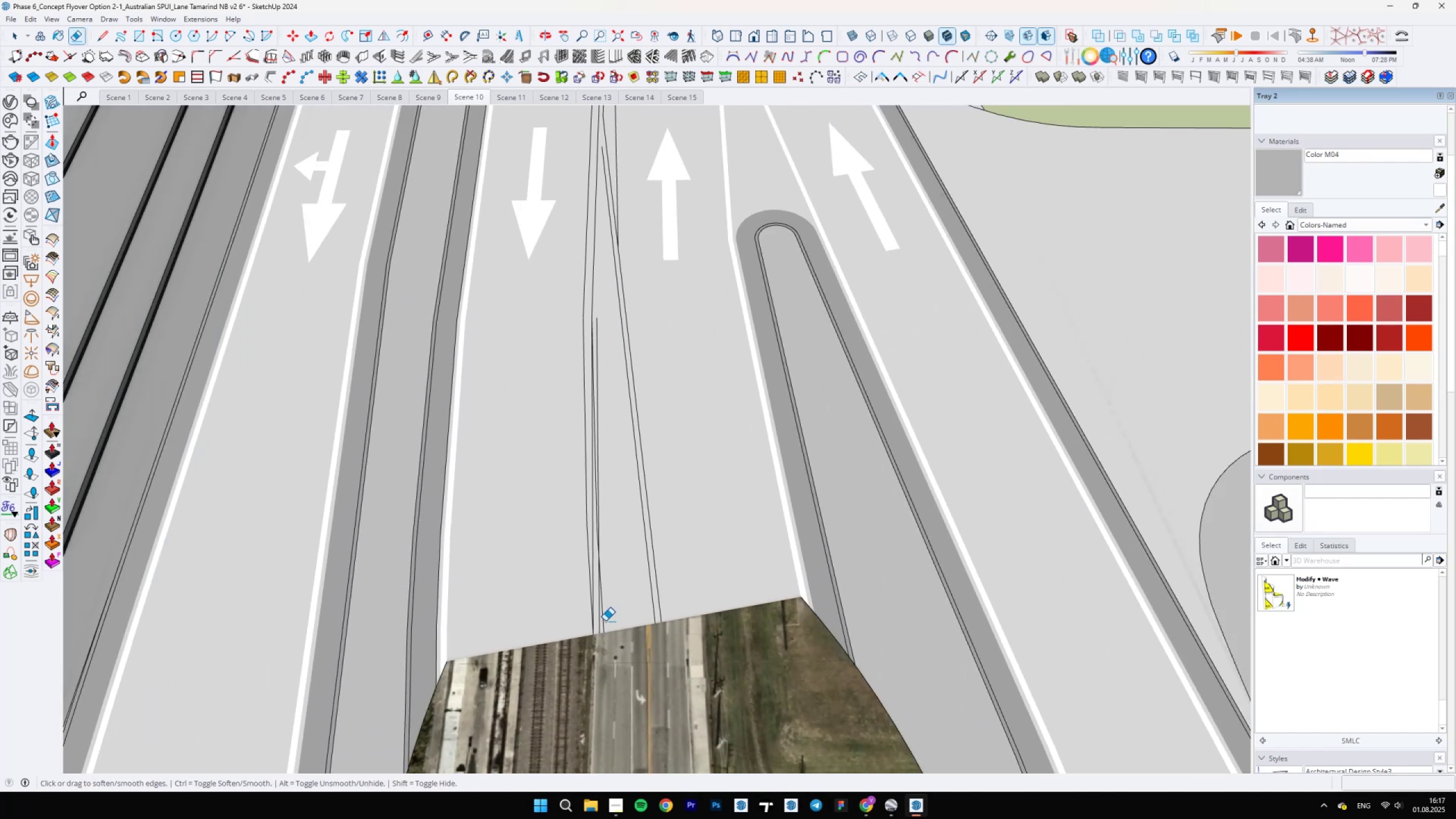 
key(Backslash)
 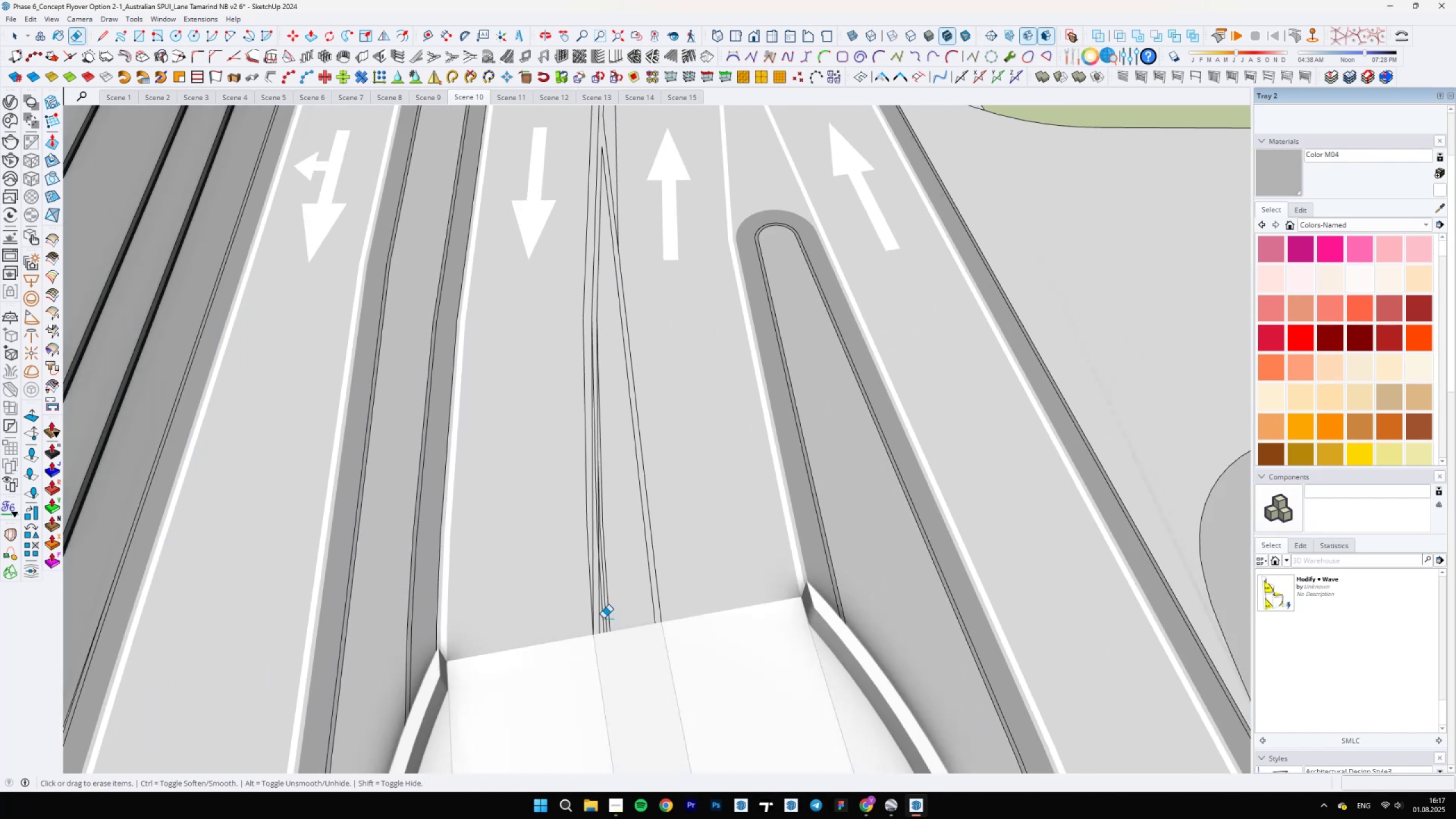 
scroll: coordinate [603, 618], scroll_direction: up, amount: 12.0
 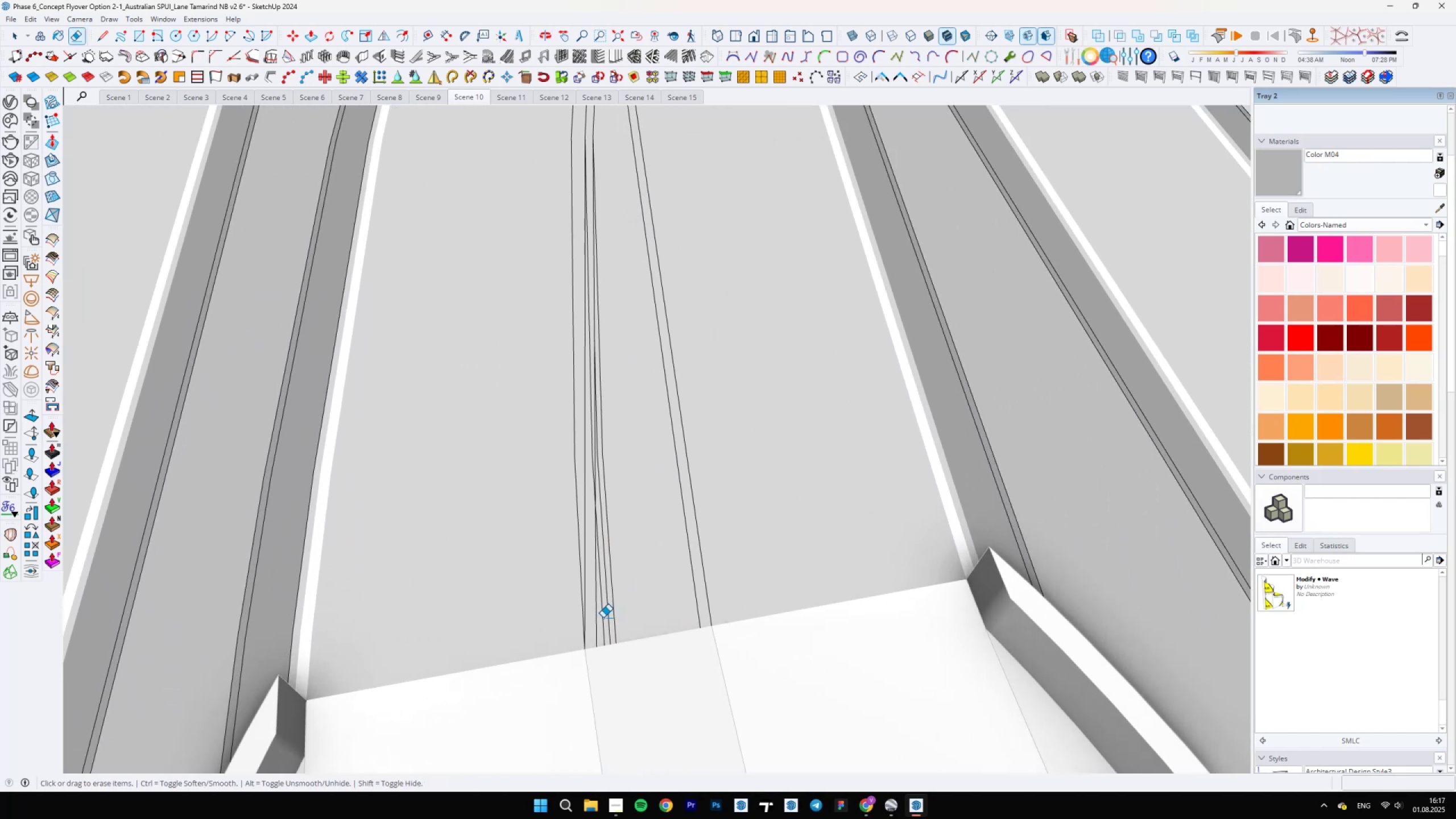 
key(Backslash)
 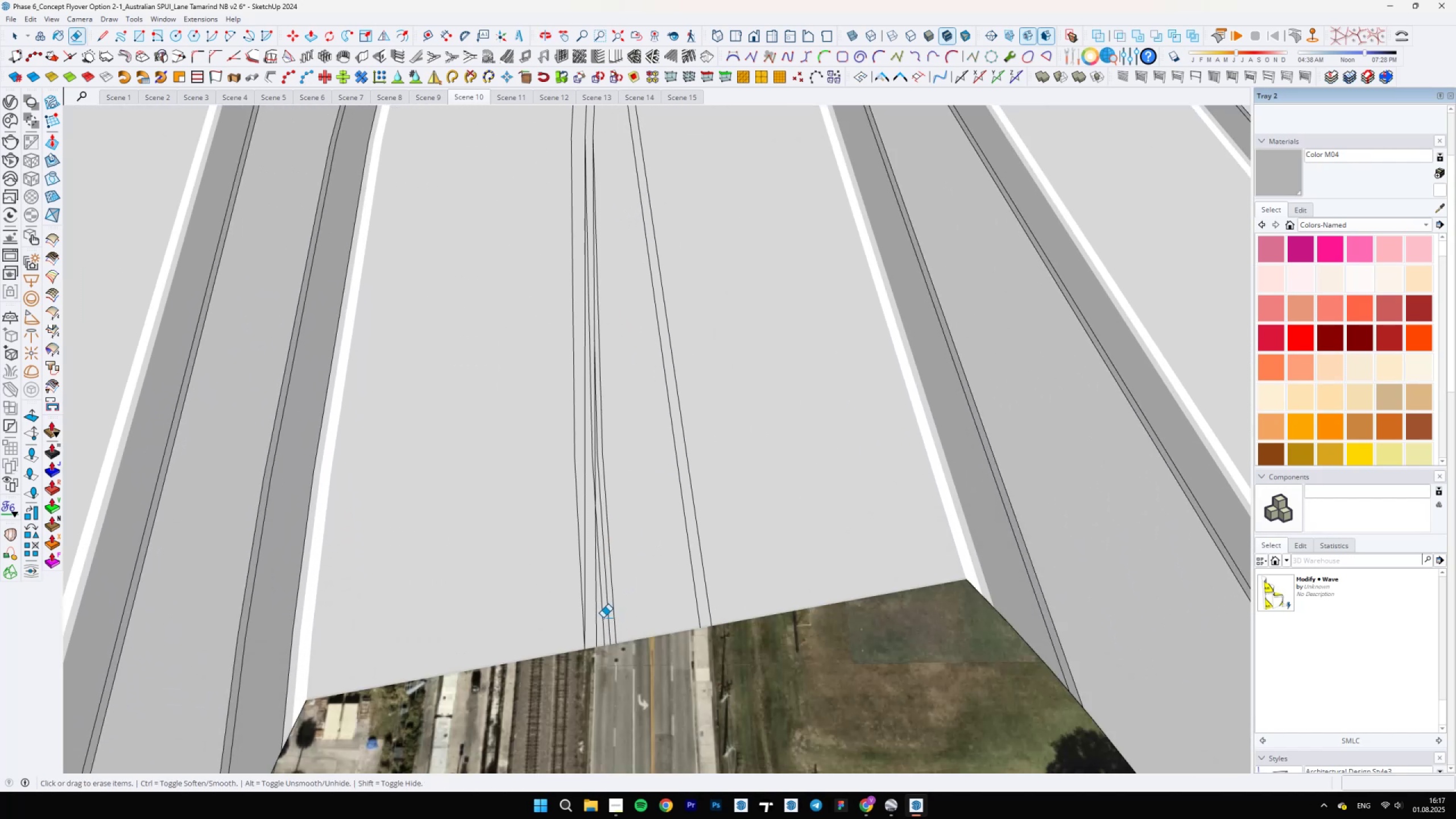 
left_click_drag(start_coordinate=[603, 618], to_coordinate=[622, 597])
 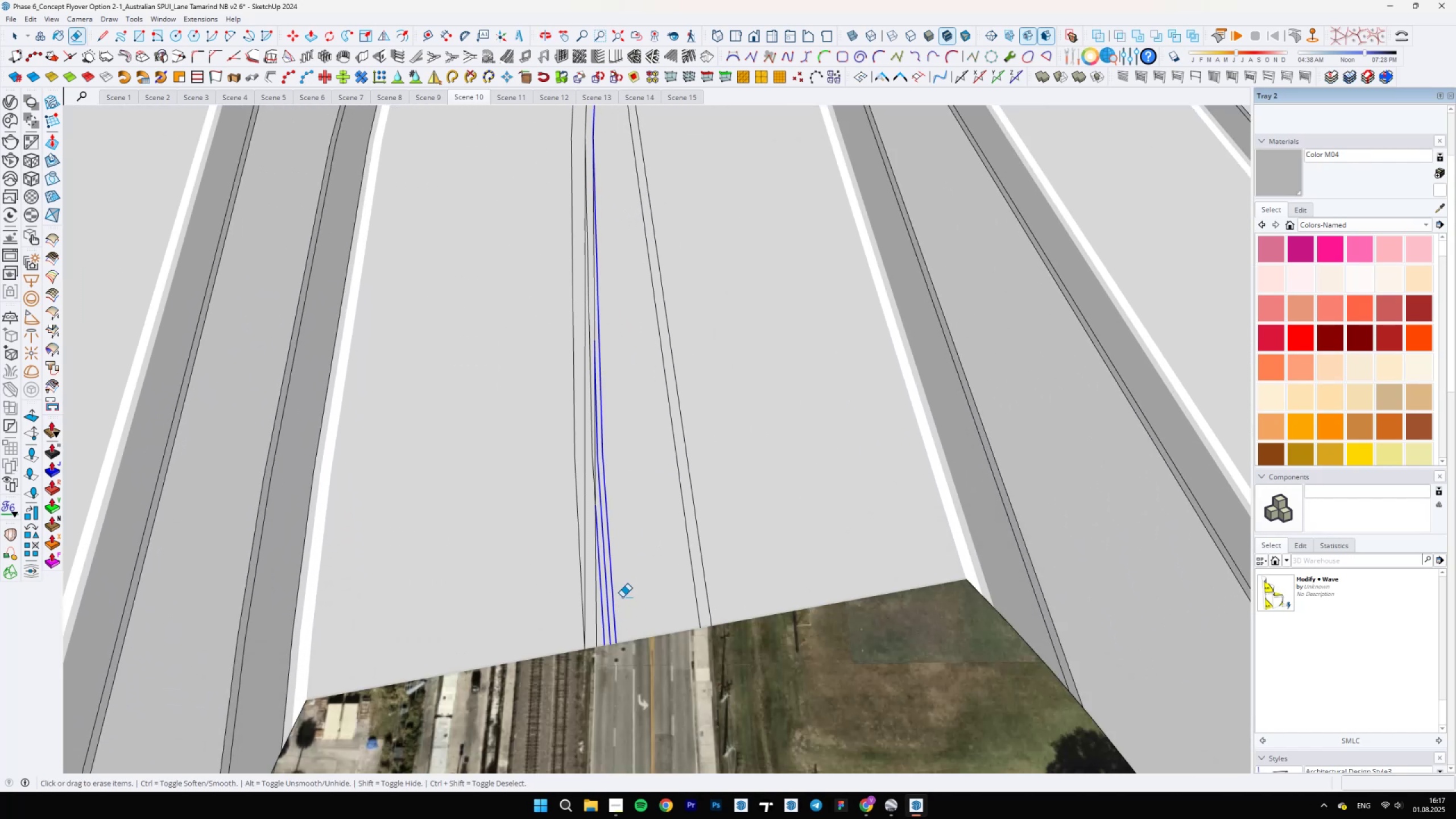 
scroll: coordinate [581, 465], scroll_direction: up, amount: 5.0
 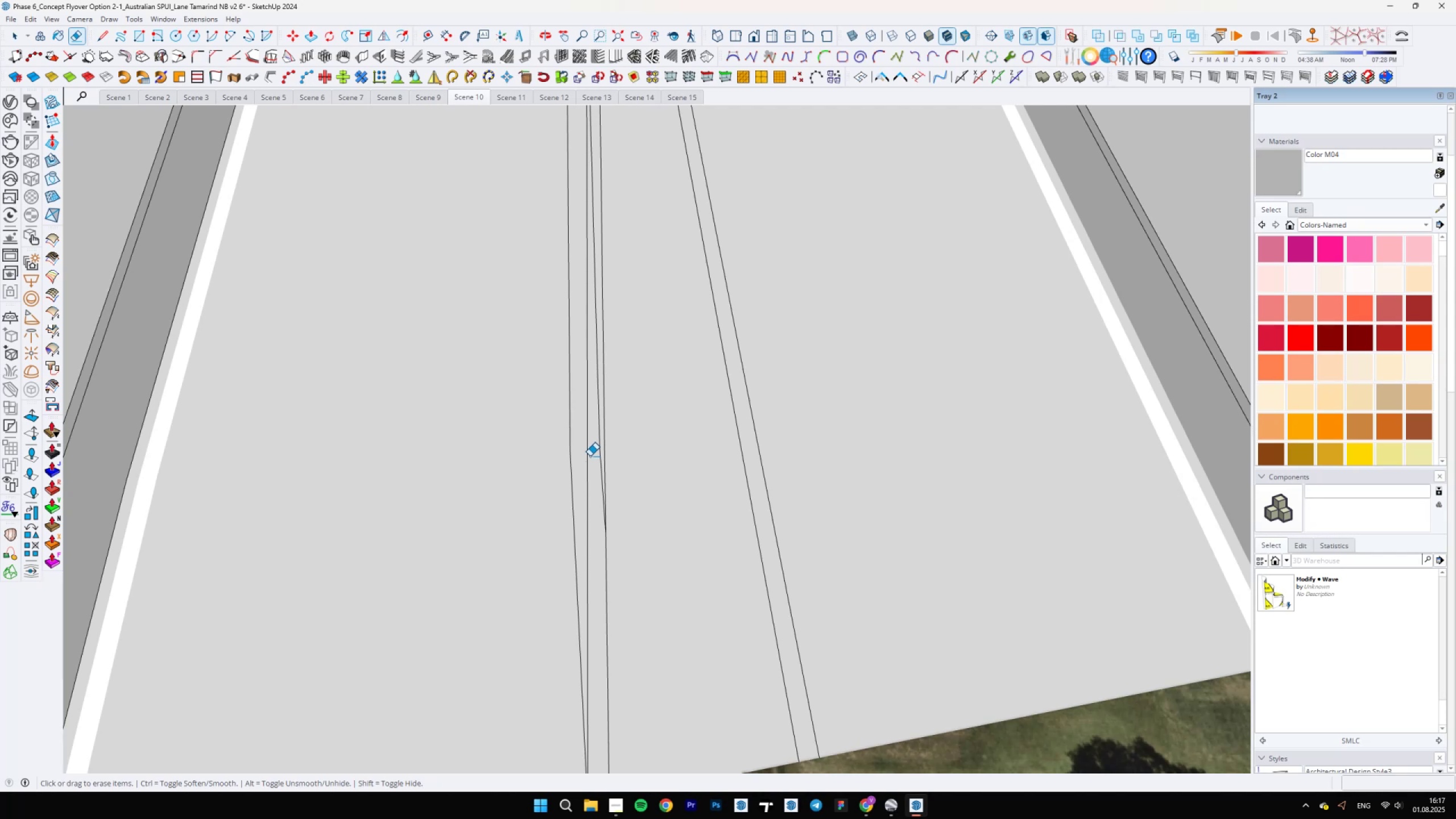 
left_click_drag(start_coordinate=[597, 451], to_coordinate=[600, 450])
 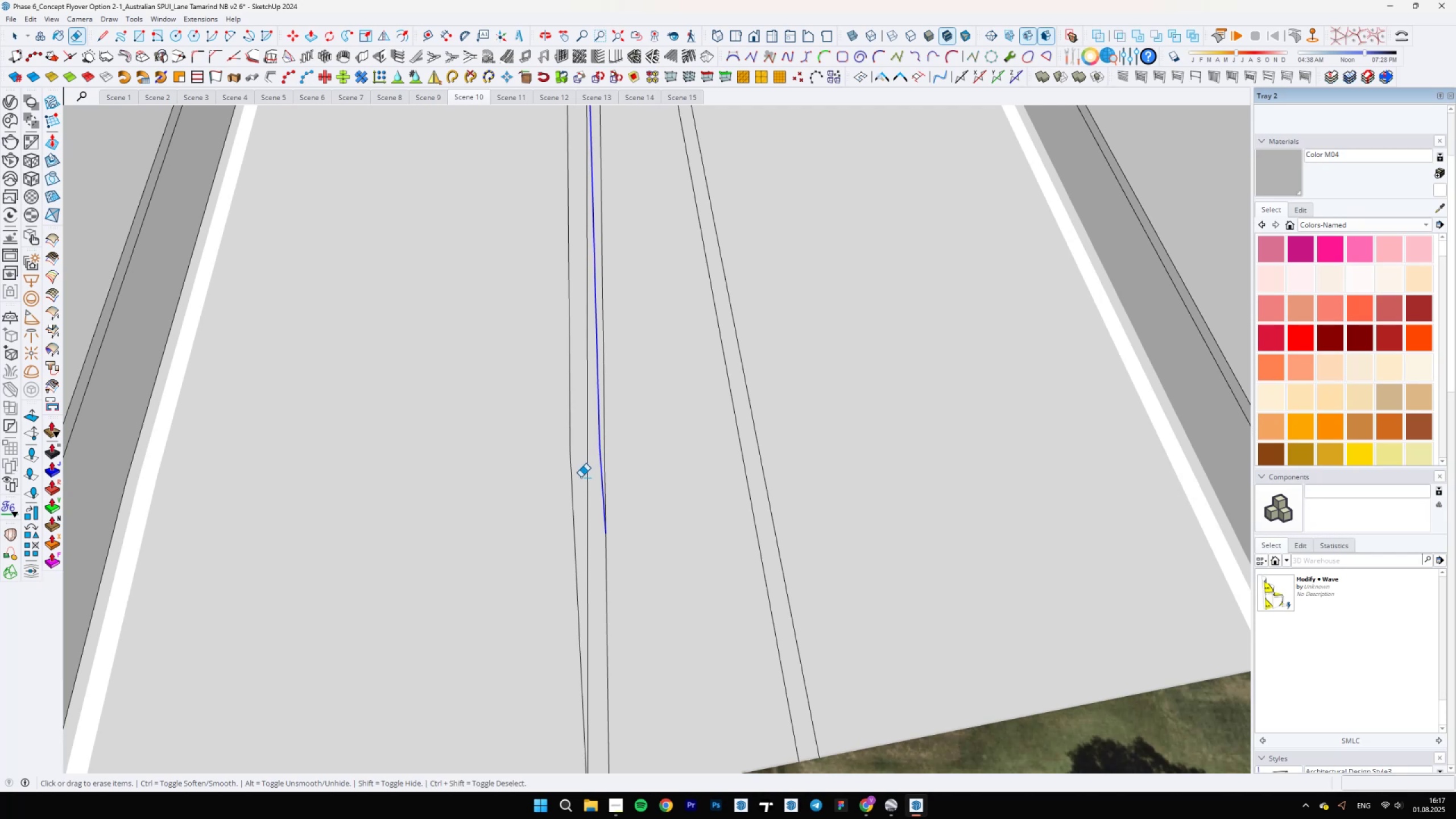 
scroll: coordinate [594, 293], scroll_direction: down, amount: 18.0
 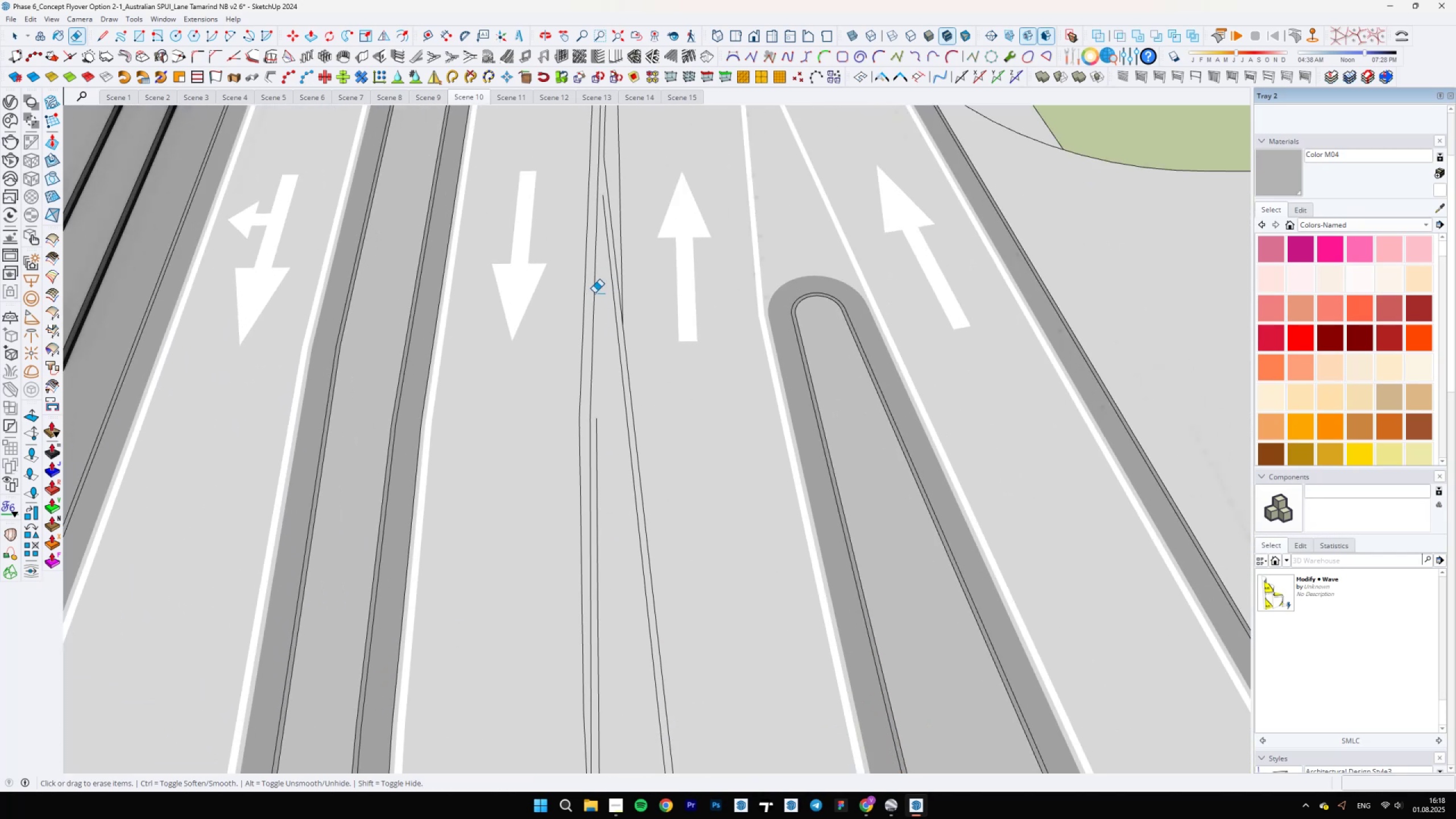 
key(Control+ControlLeft)
 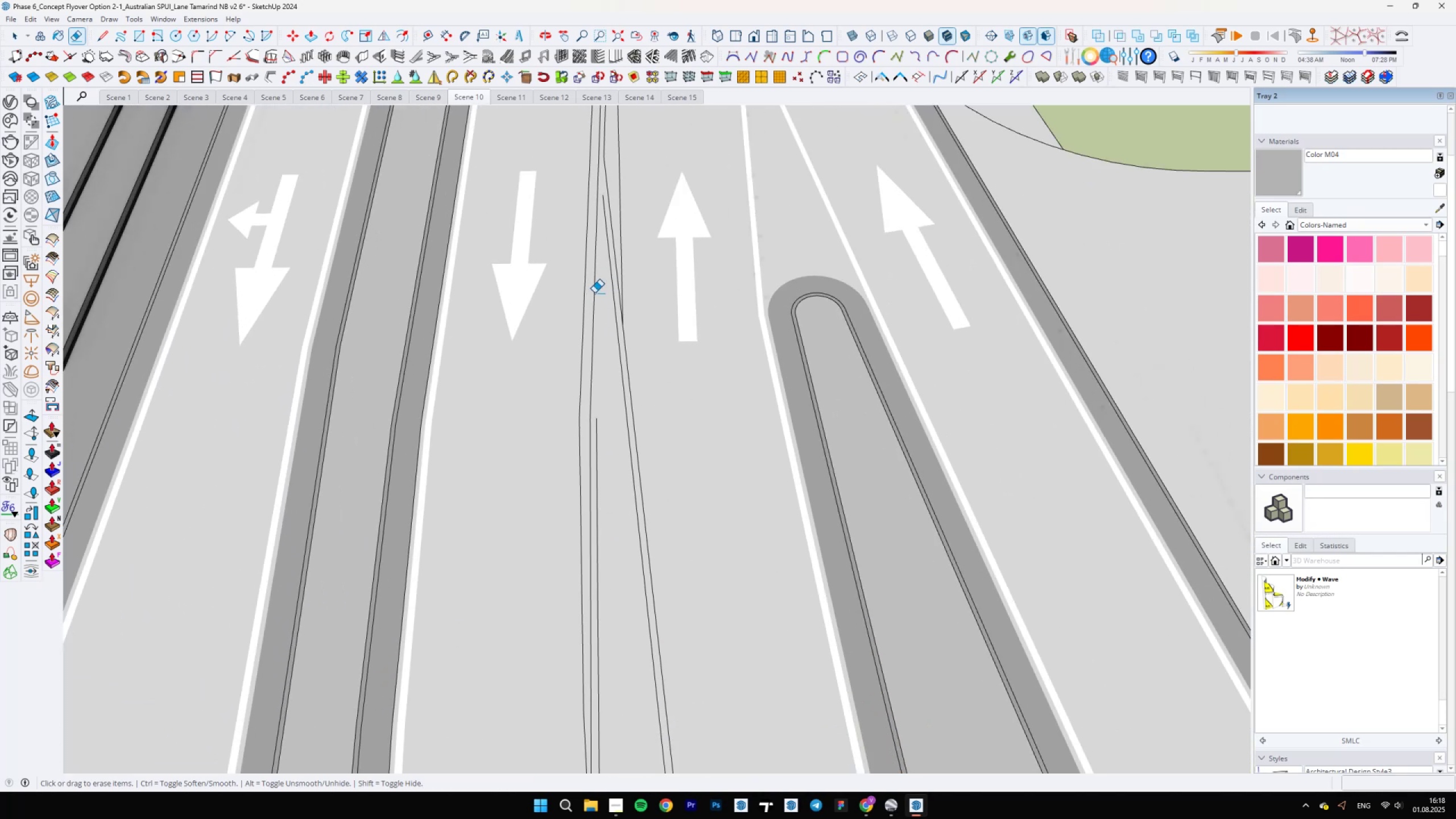 
key(Control+Z)
 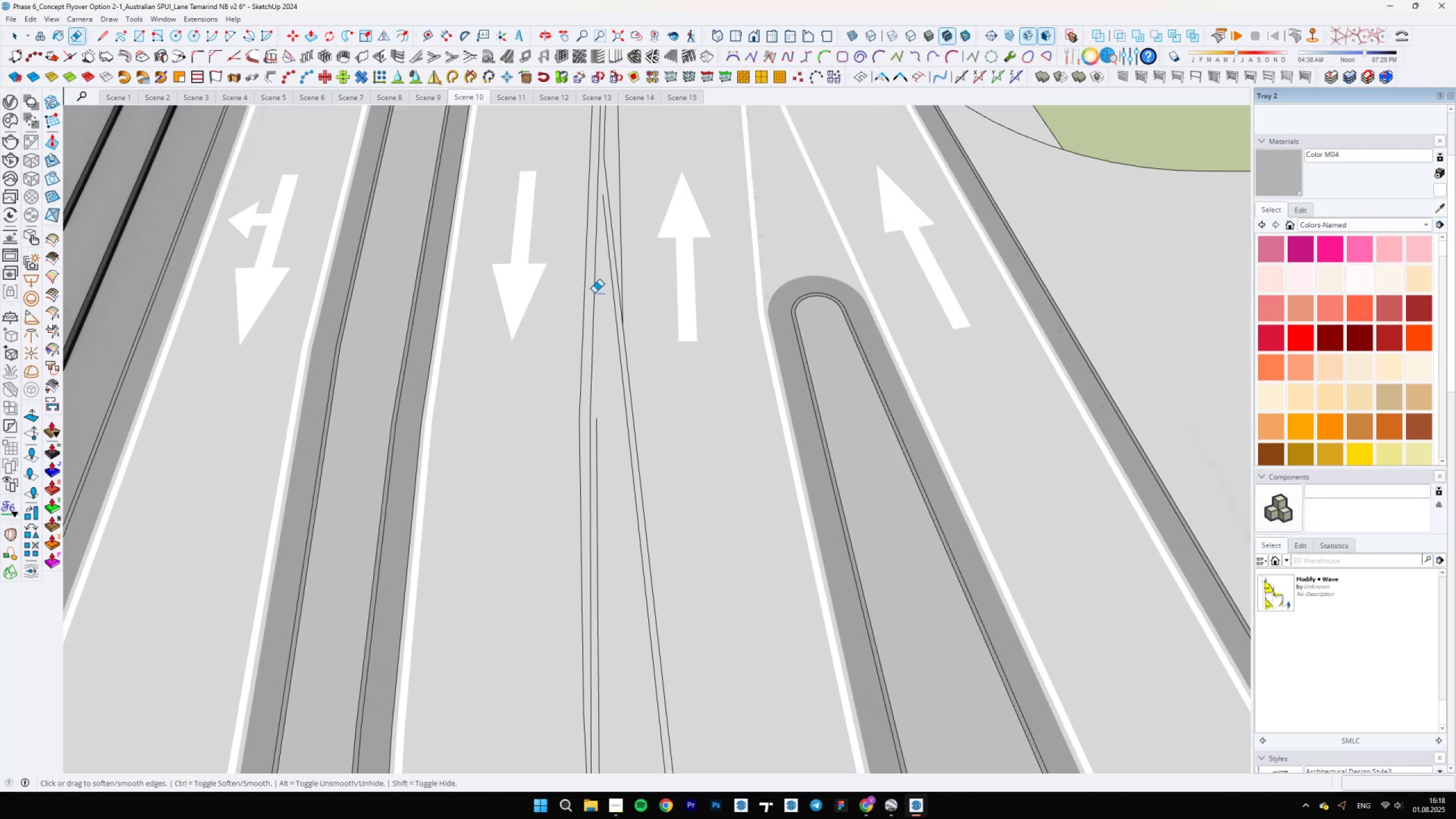 
key(Control+ControlLeft)
 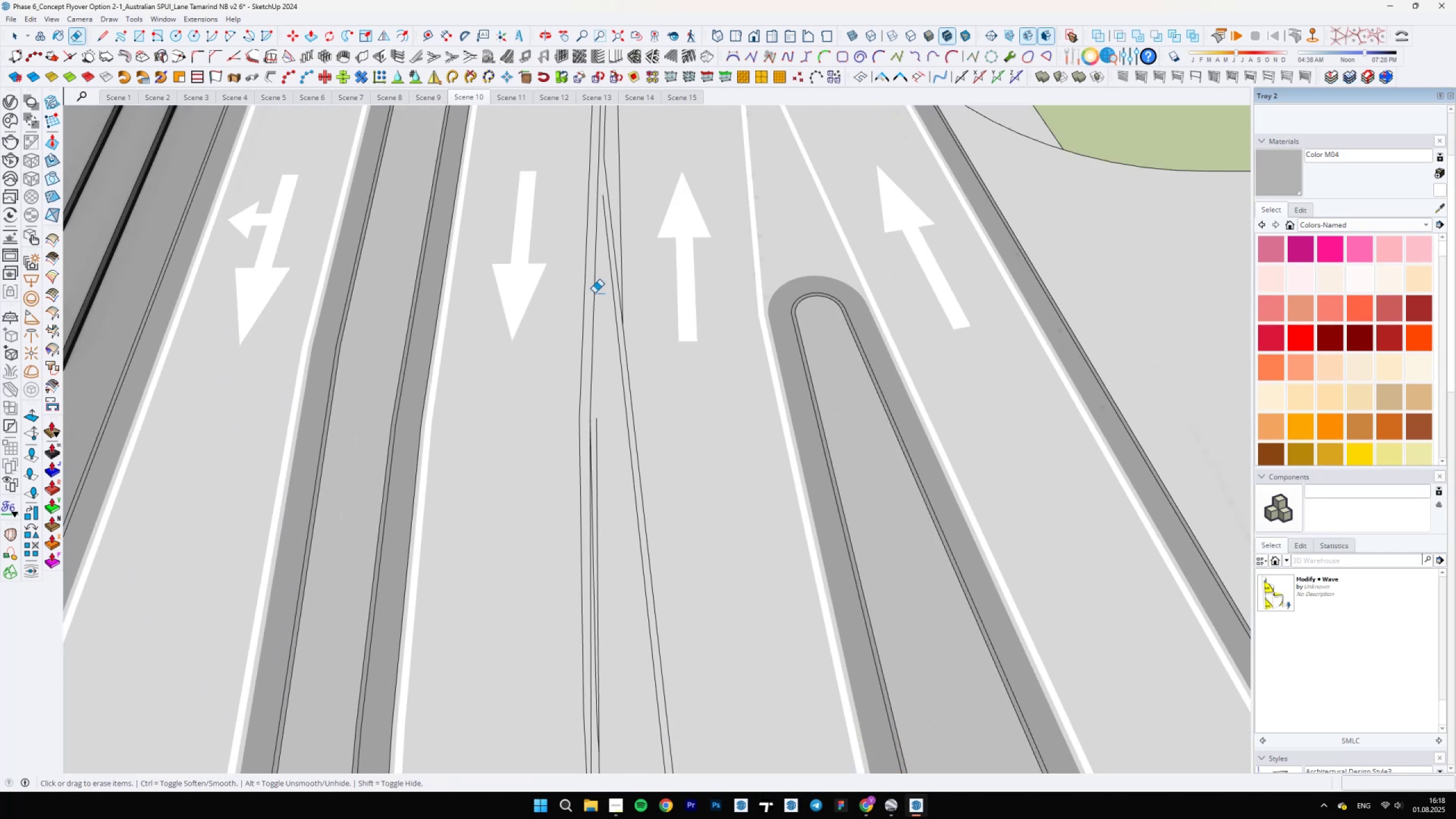 
key(Control+Z)
 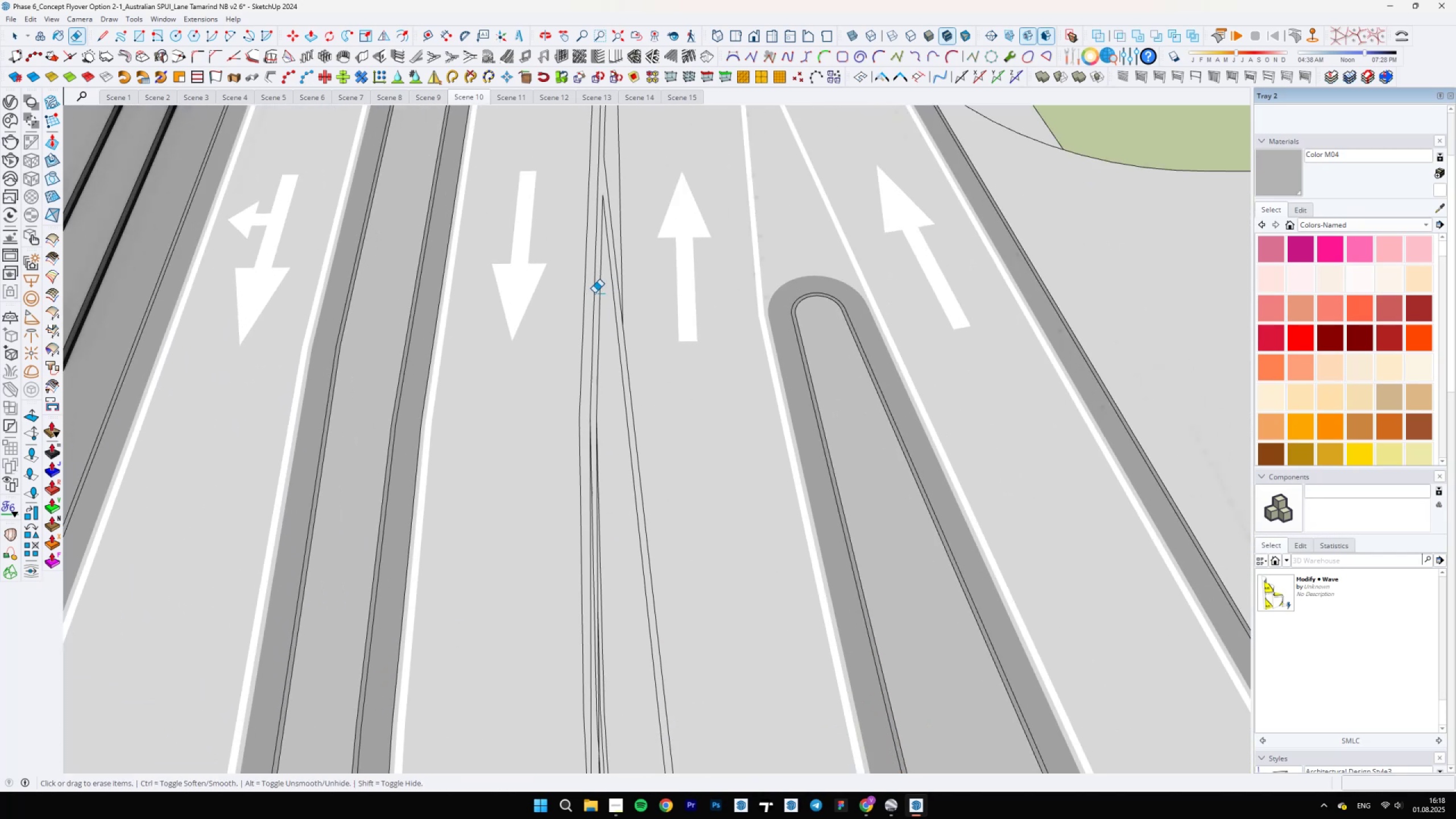 
hold_key(key=ShiftLeft, duration=0.5)
 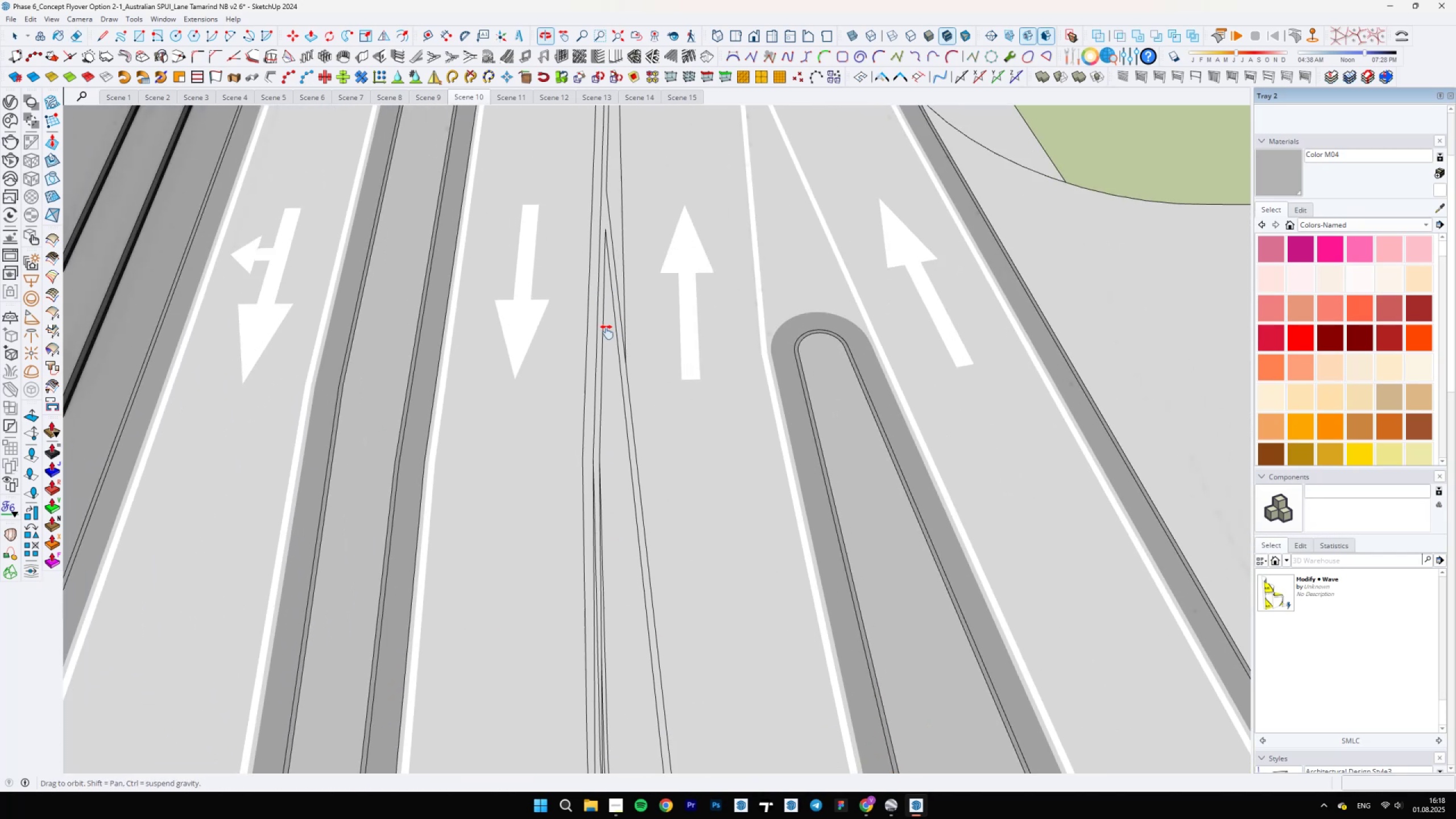 
scroll: coordinate [607, 504], scroll_direction: up, amount: 11.0
 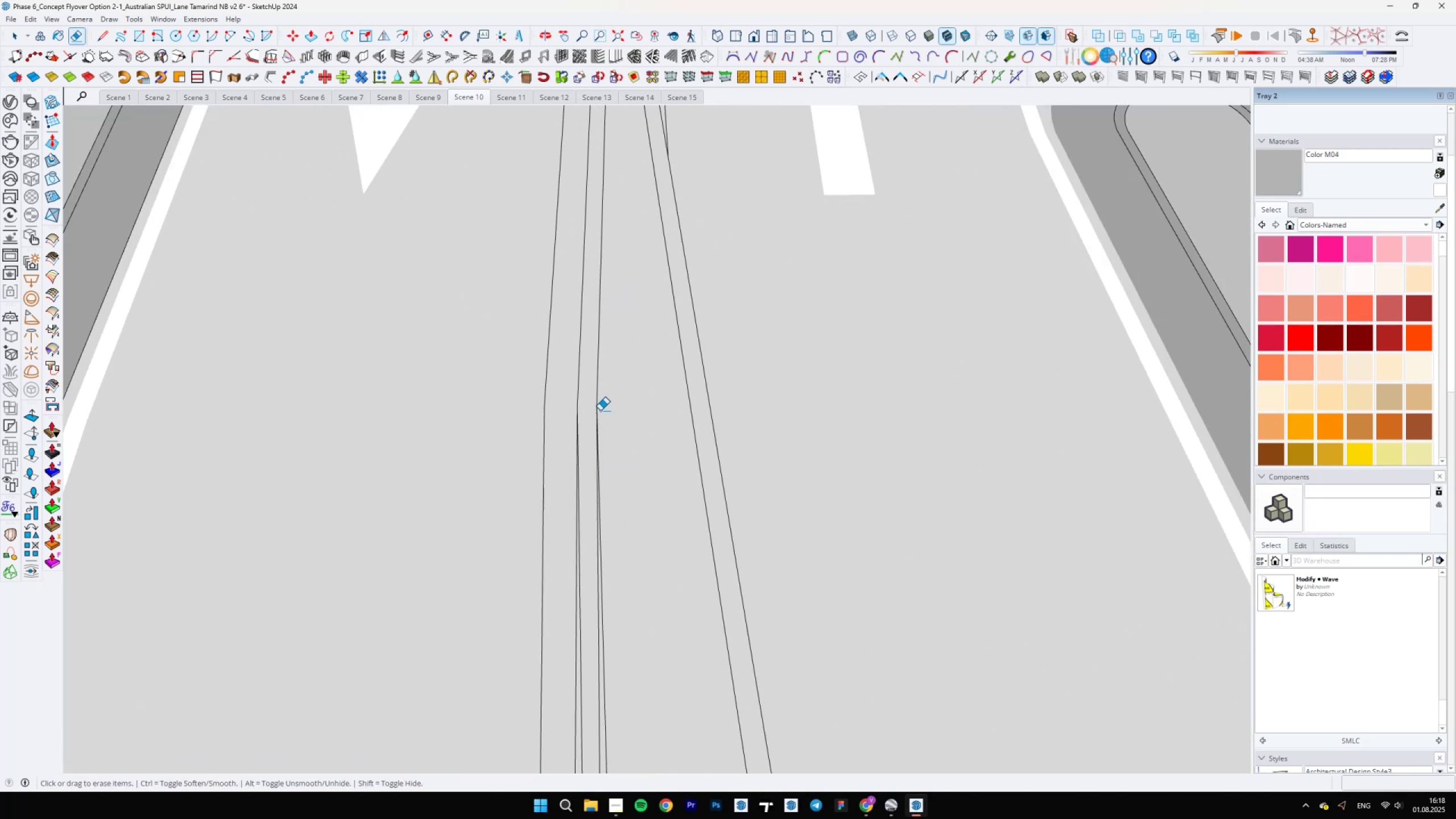 
scroll: coordinate [599, 662], scroll_direction: down, amount: 12.0
 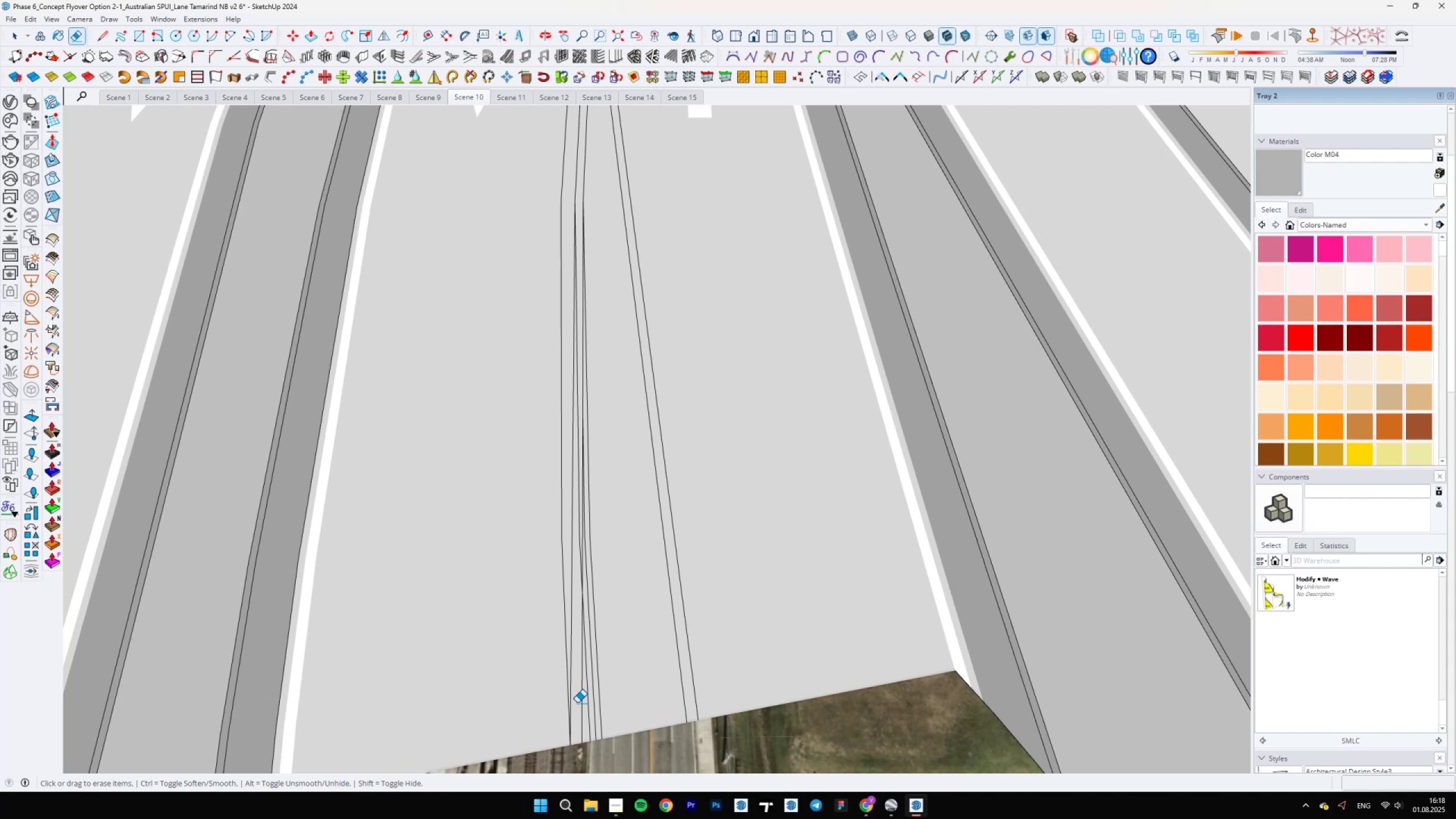 
key(Backslash)
 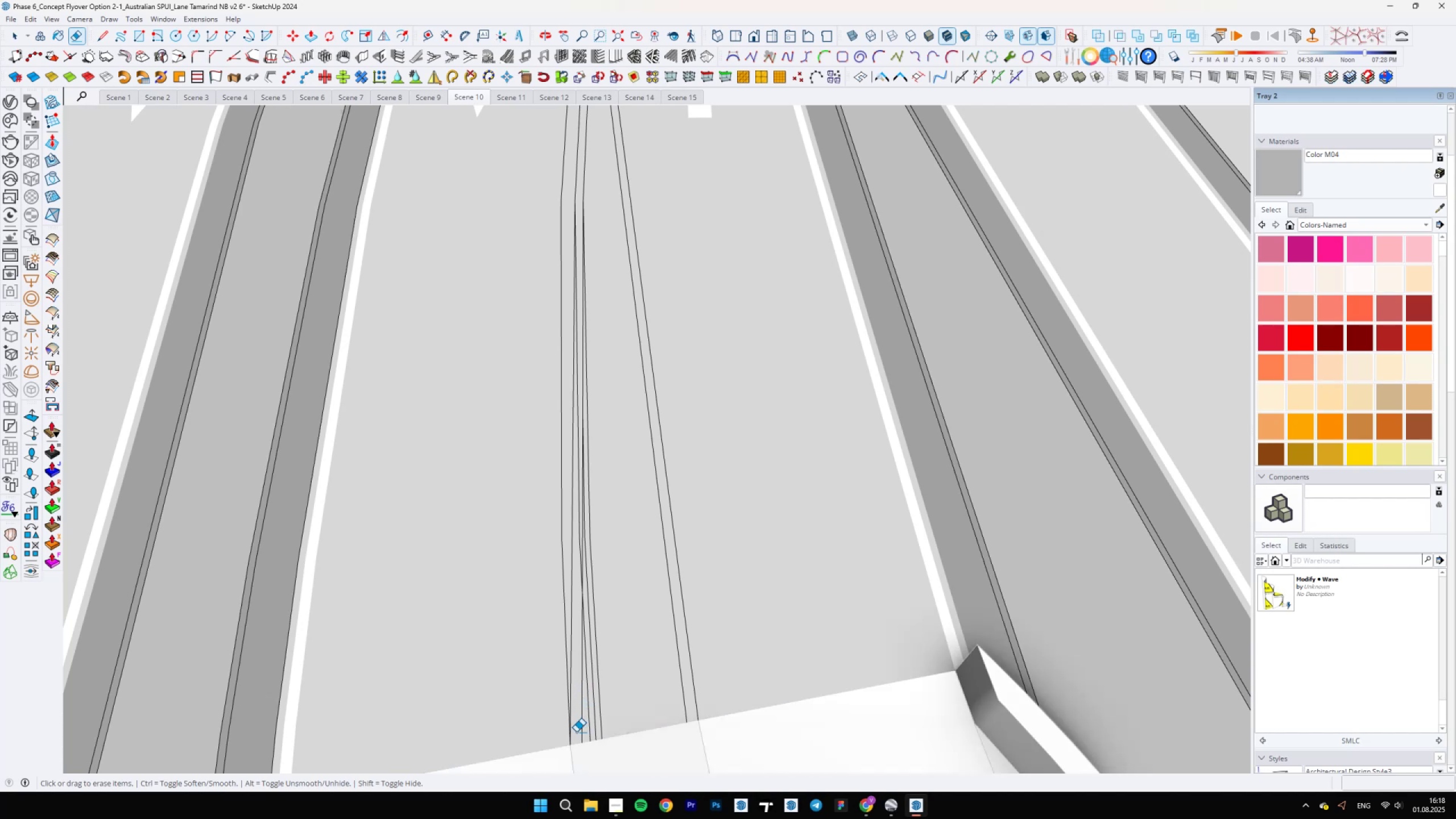 
key(Backslash)
 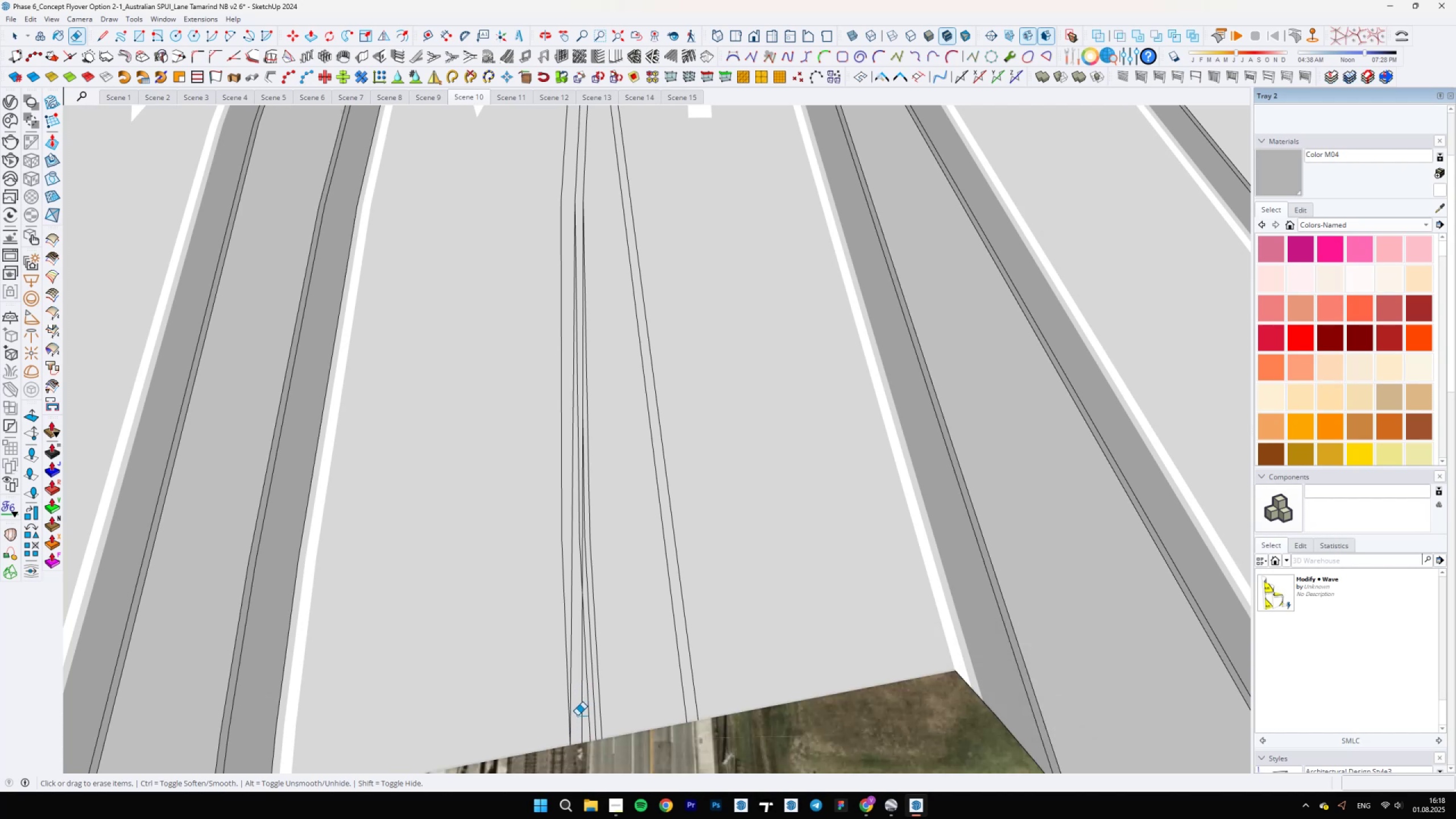 
scroll: coordinate [586, 263], scroll_direction: up, amount: 5.0
 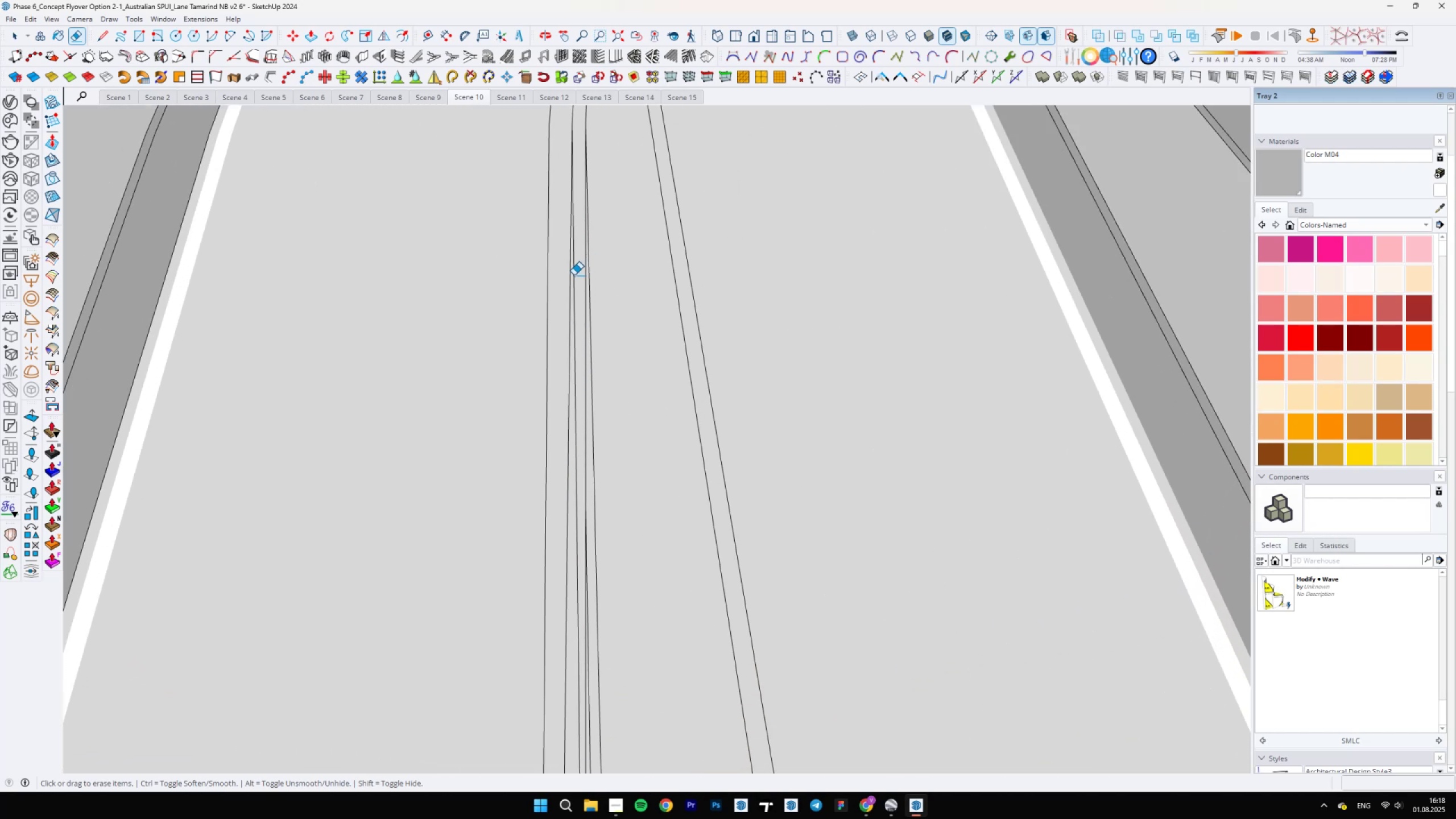 
left_click([574, 275])
 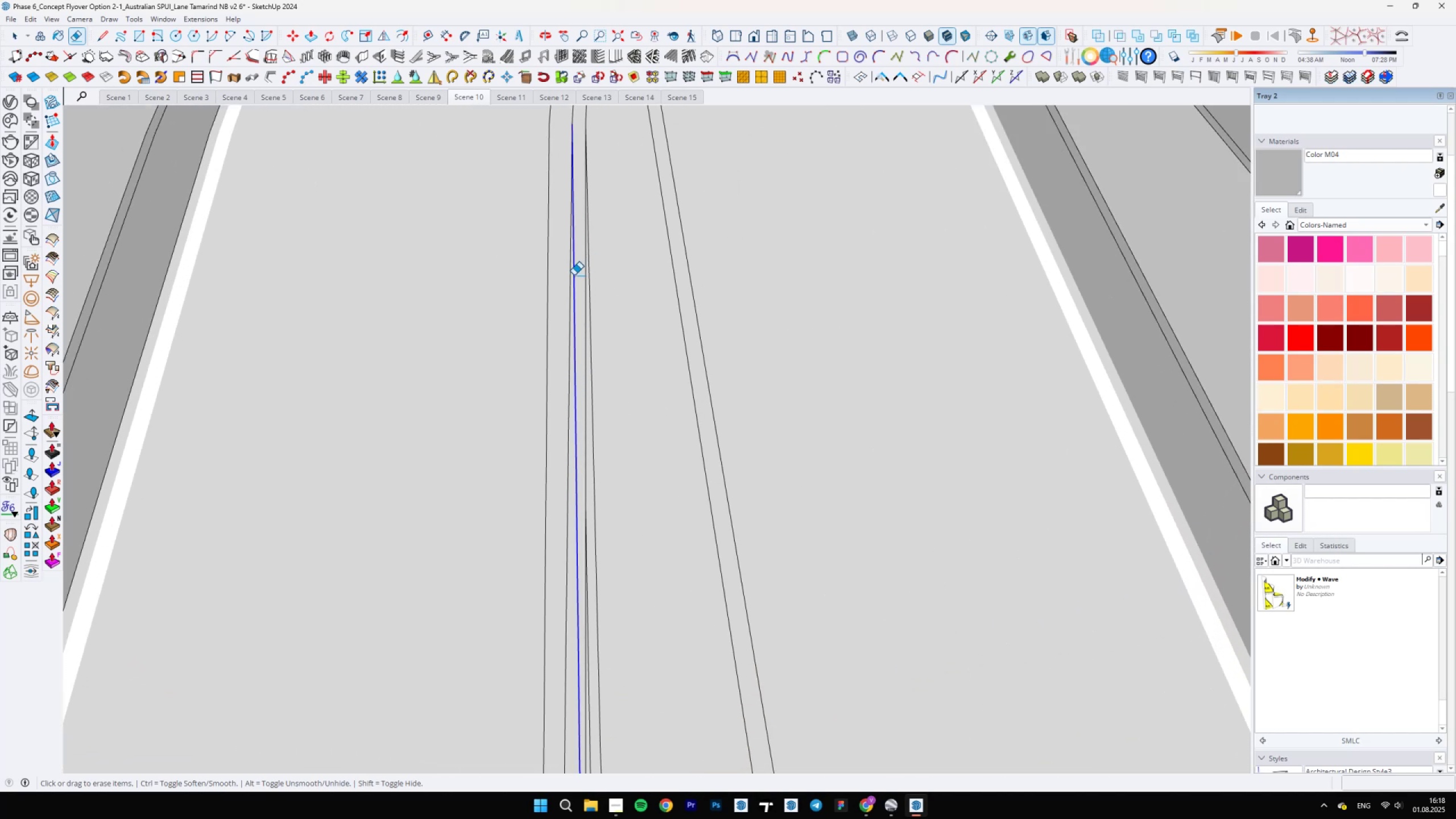 
scroll: coordinate [589, 406], scroll_direction: down, amount: 8.0
 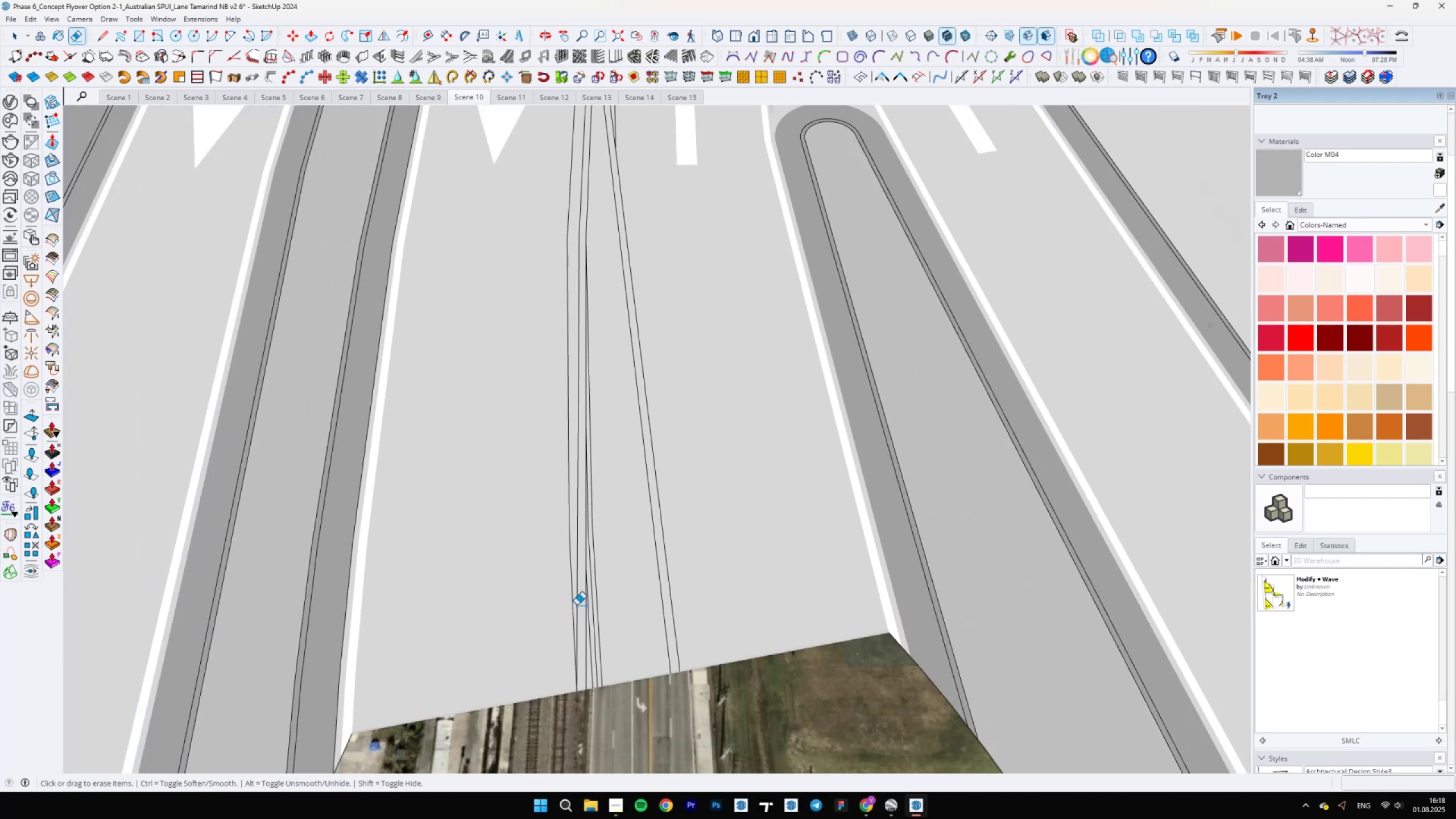 
scroll: coordinate [603, 579], scroll_direction: none, amount: 0.0
 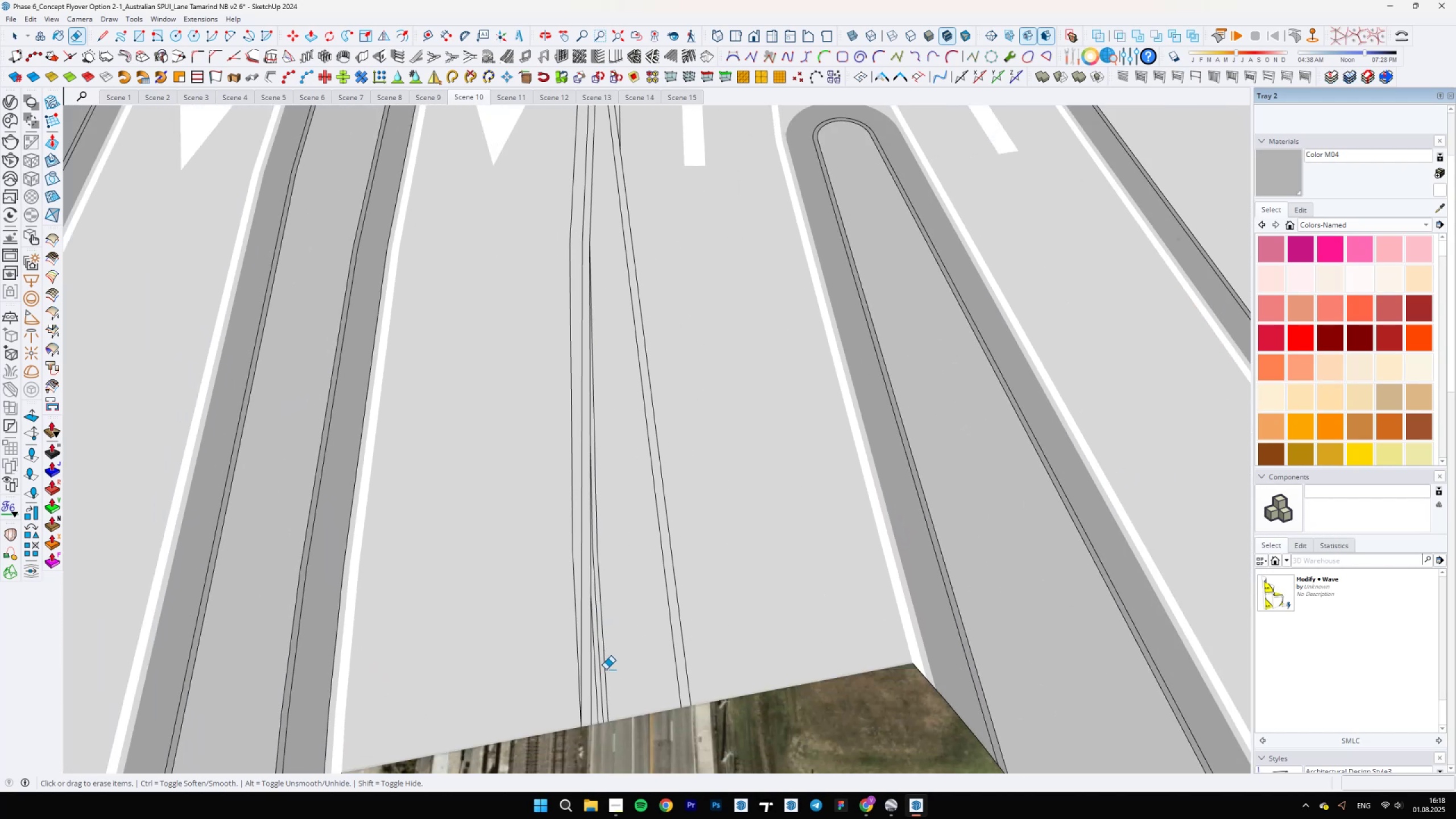 
left_click_drag(start_coordinate=[605, 672], to_coordinate=[595, 692])
 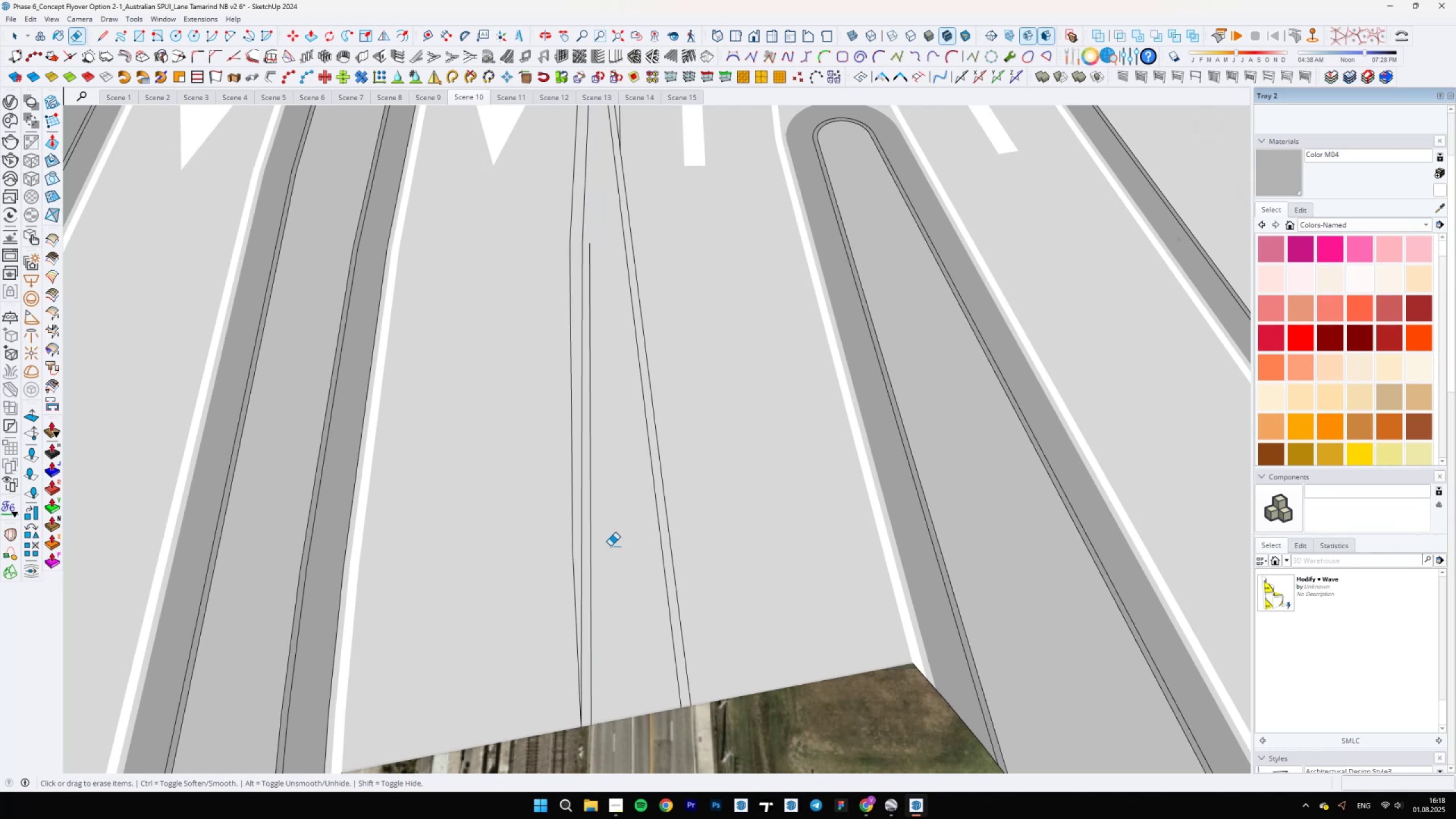 
key(Control+ControlLeft)
 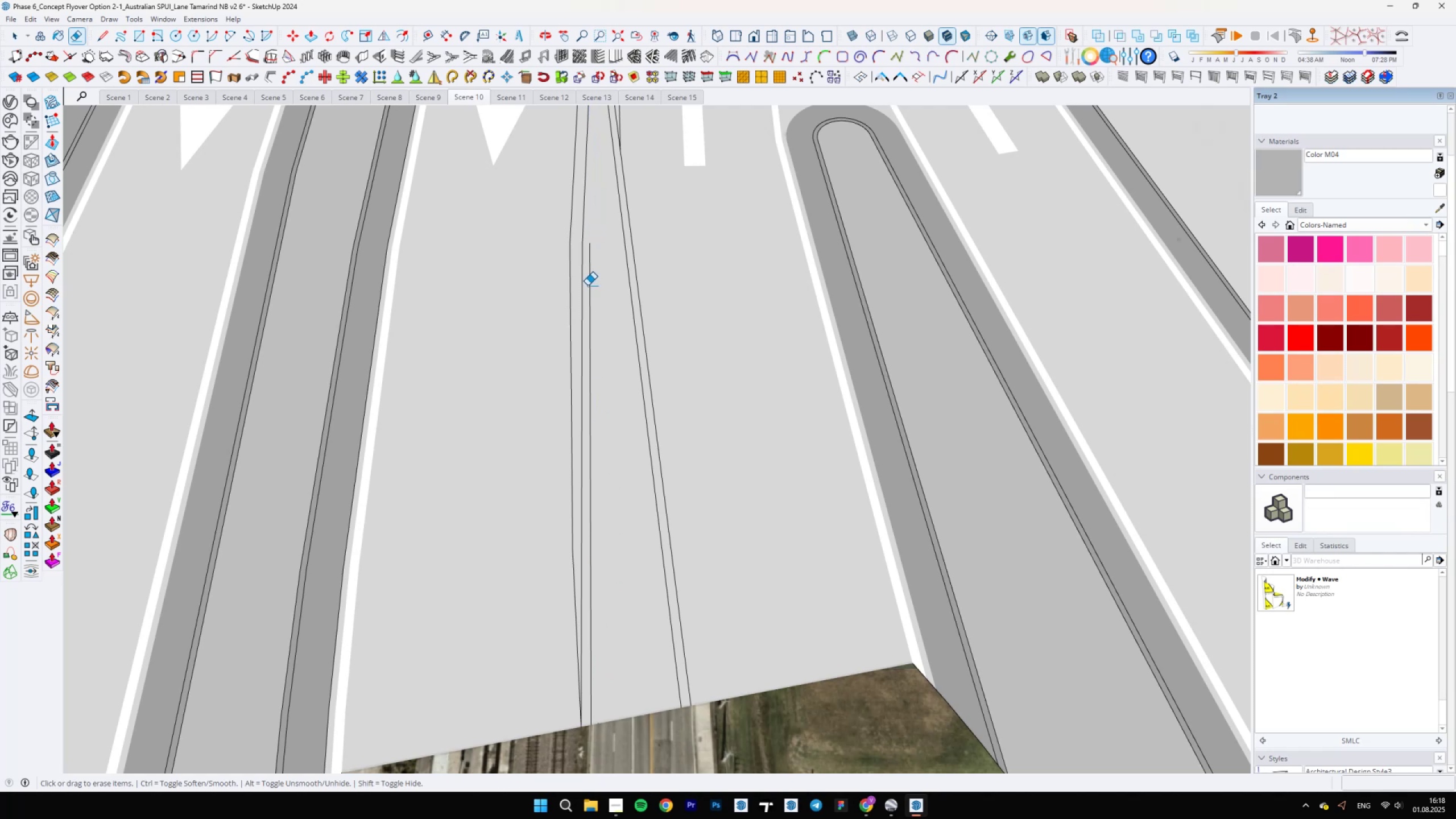 
key(Control+Z)
 